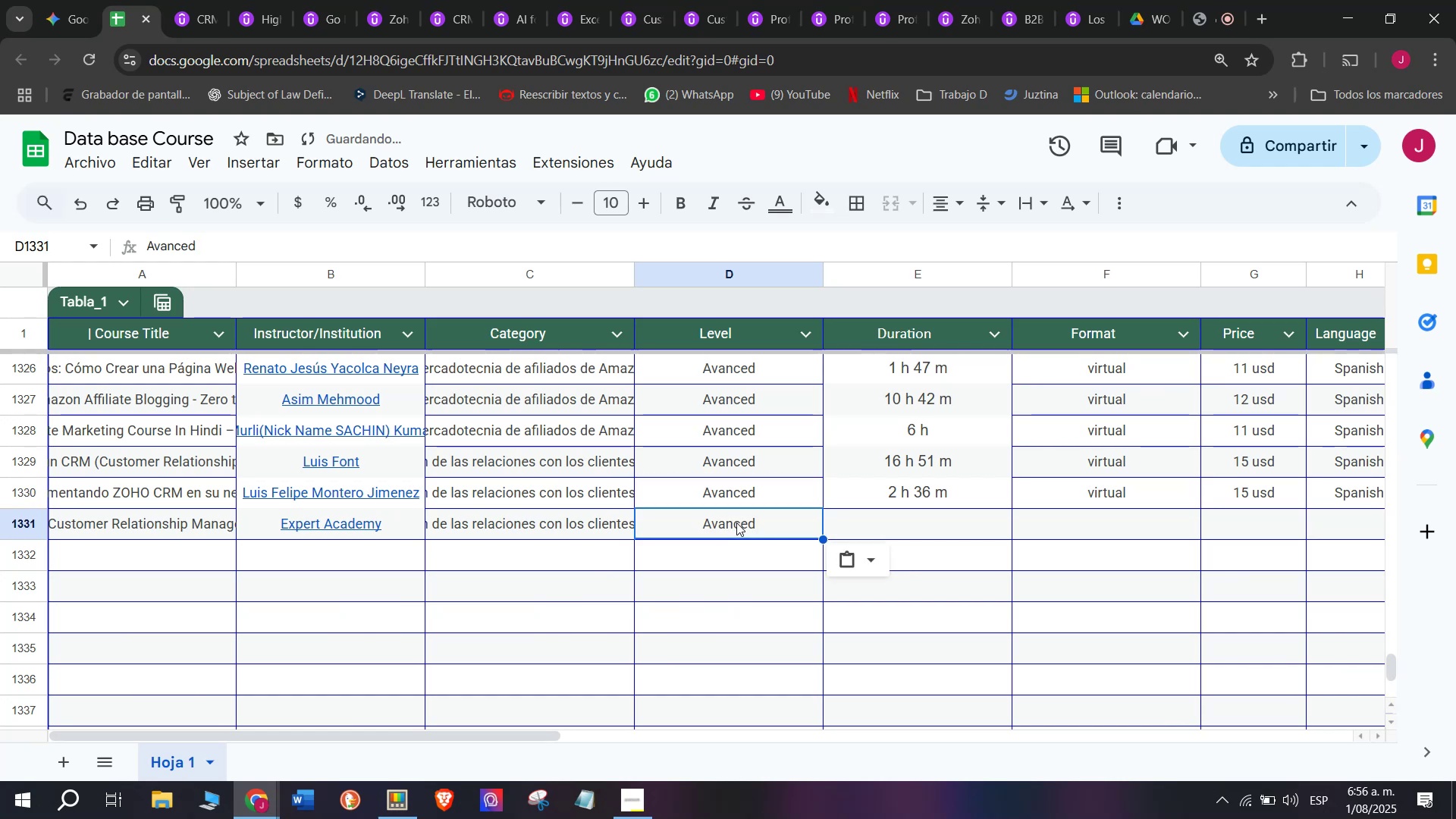 
key(Control+V)
 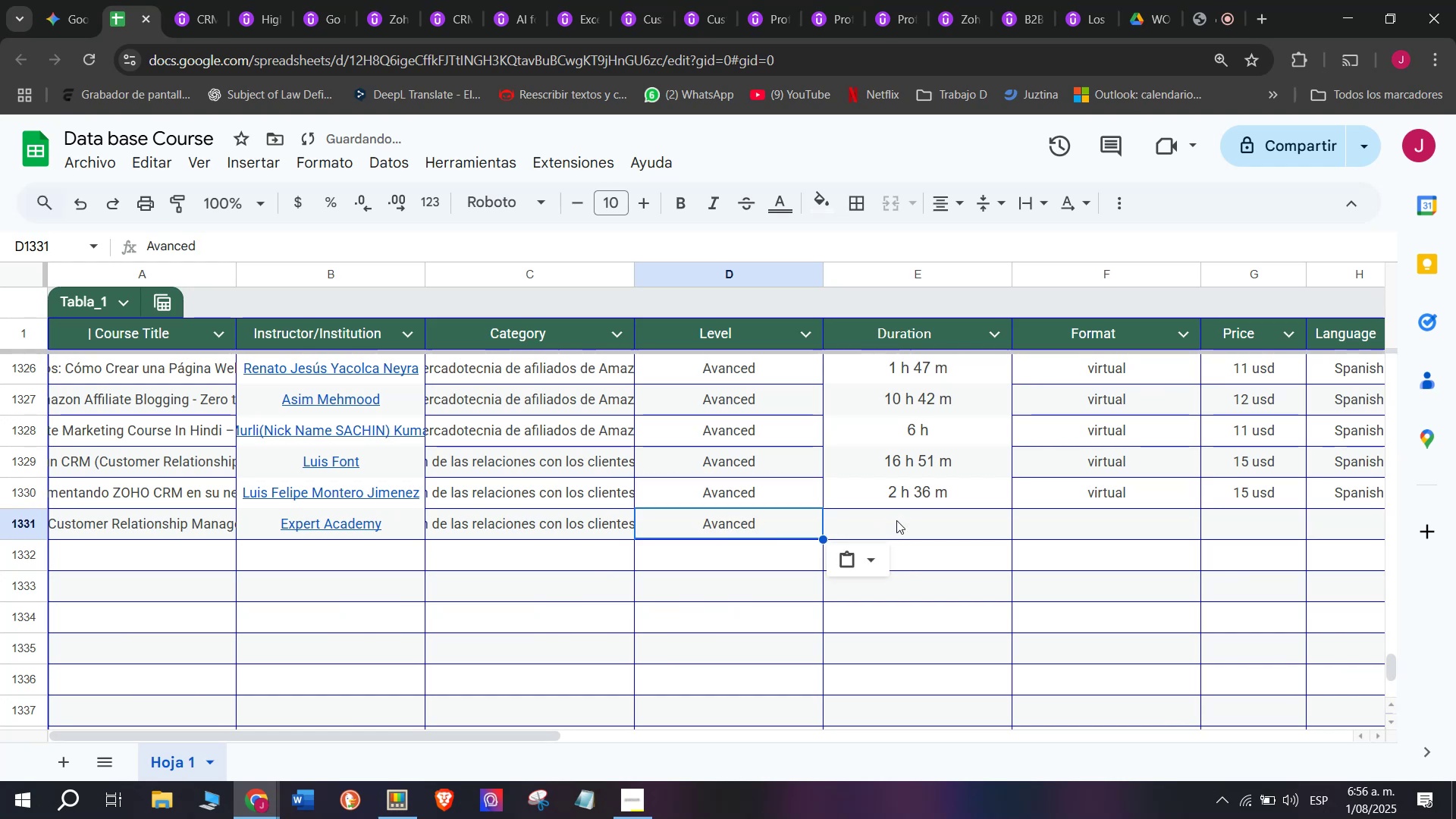 
left_click([898, 520])
 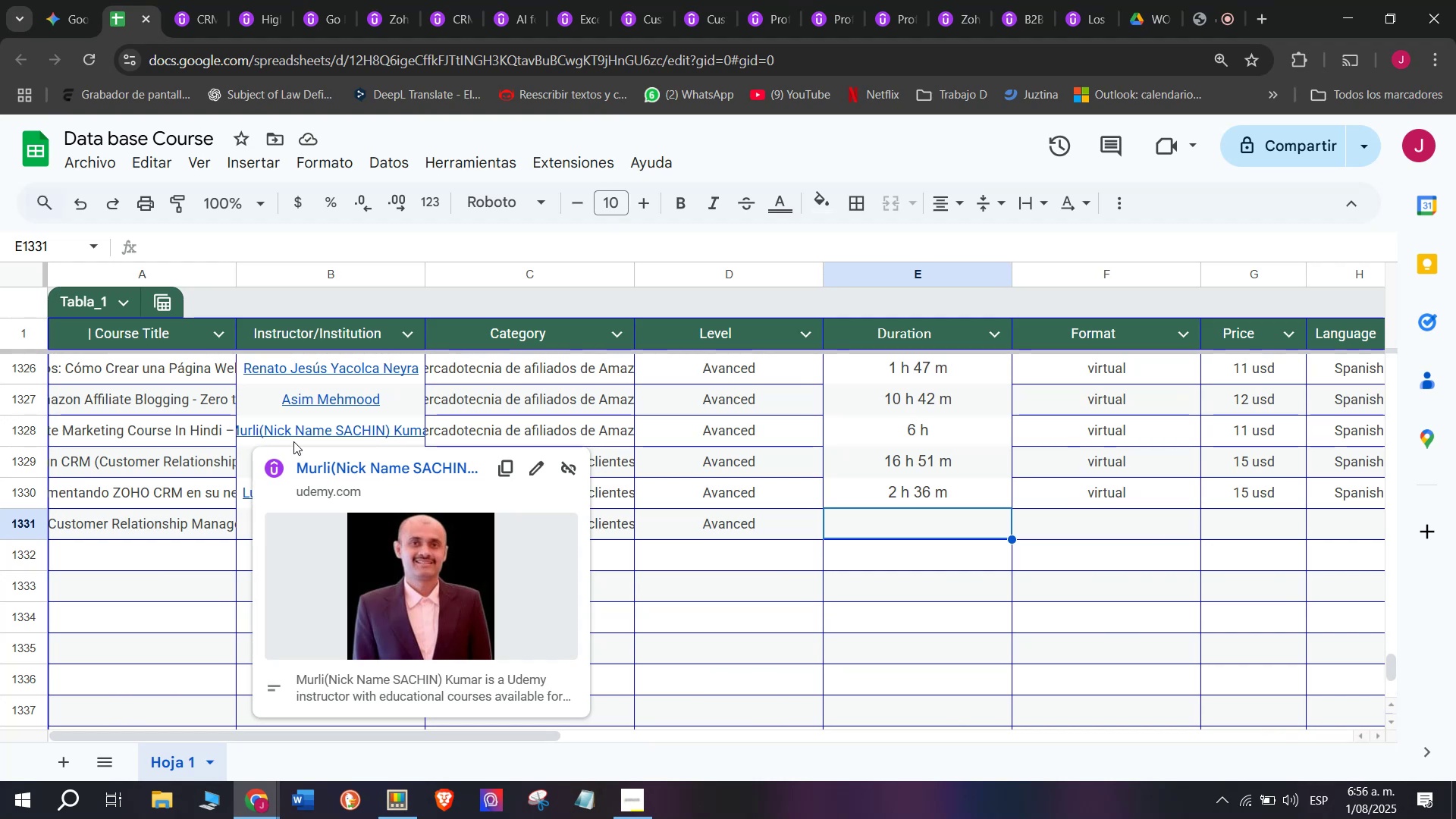 
wait(15.63)
 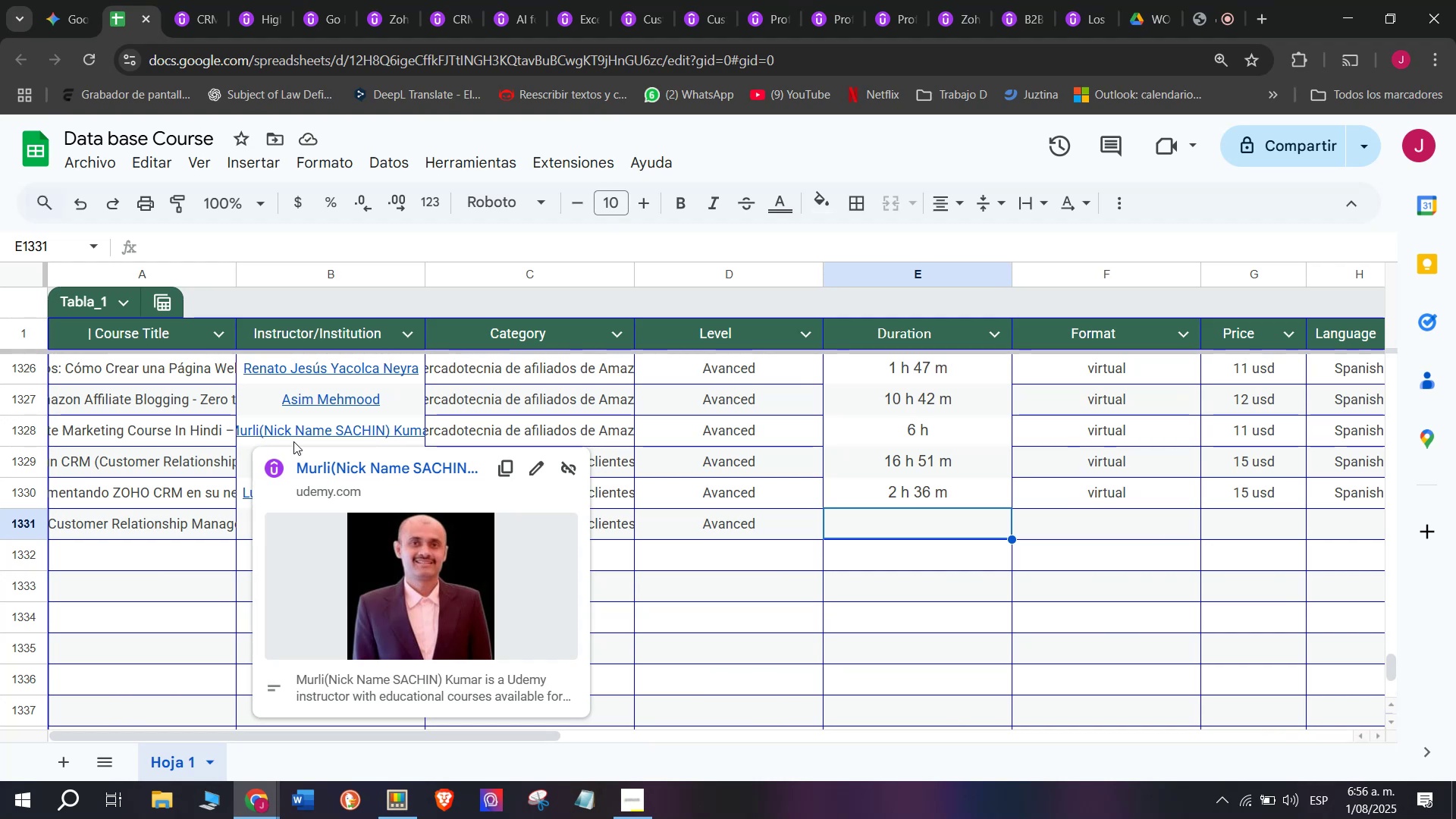 
mouse_move([511, 818])
 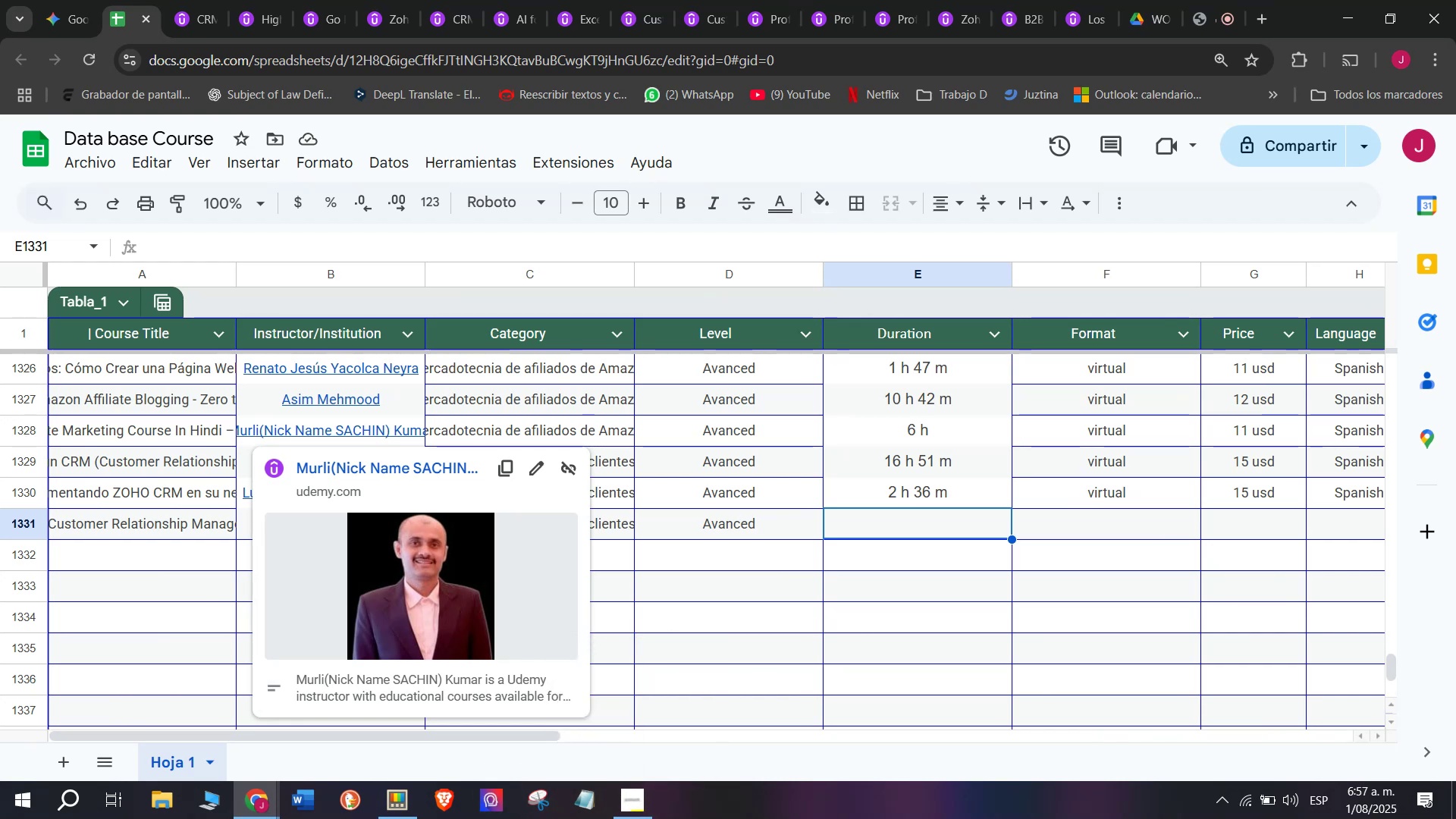 
wait(10.89)
 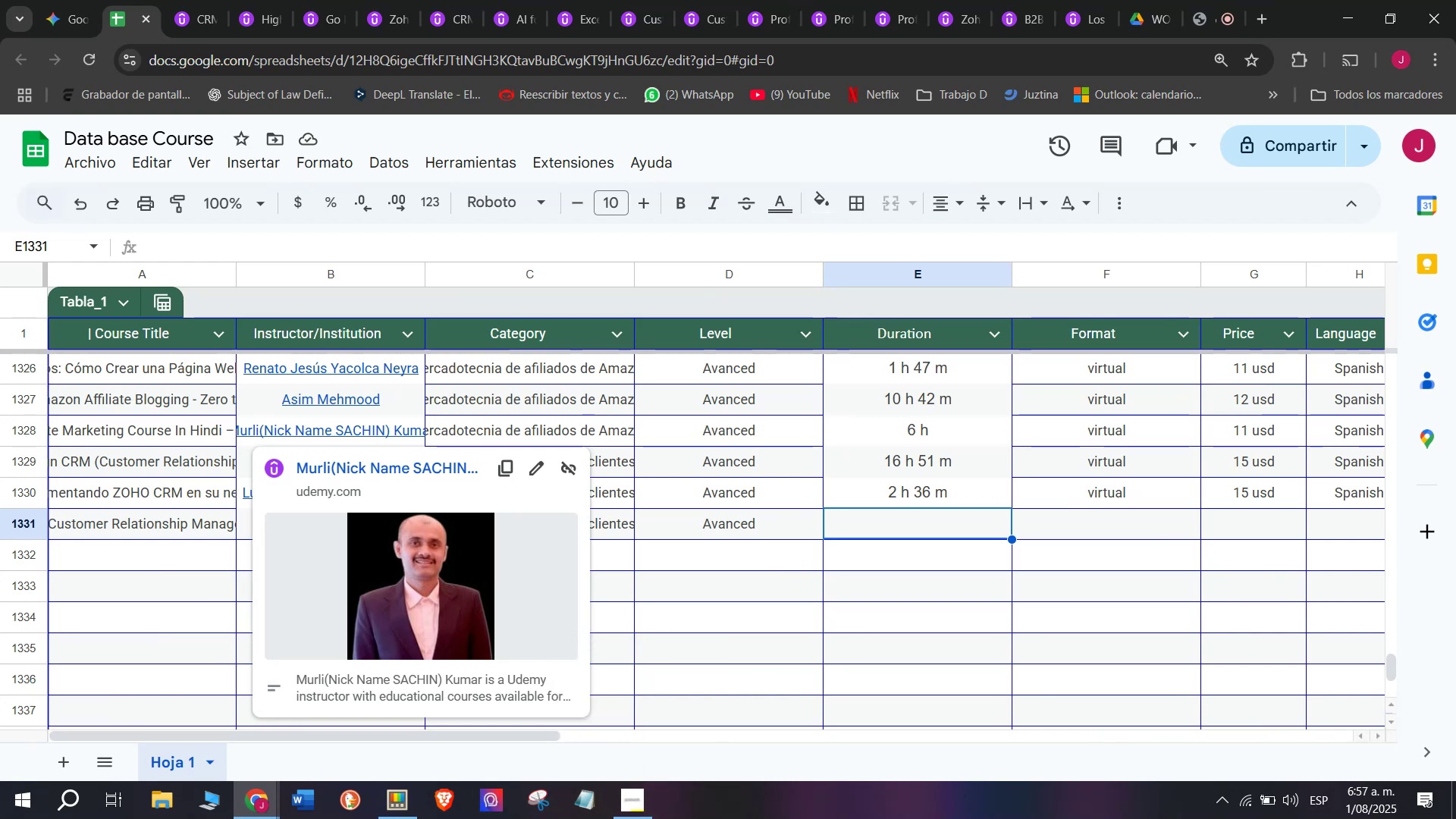 
double_click([173, 0])
 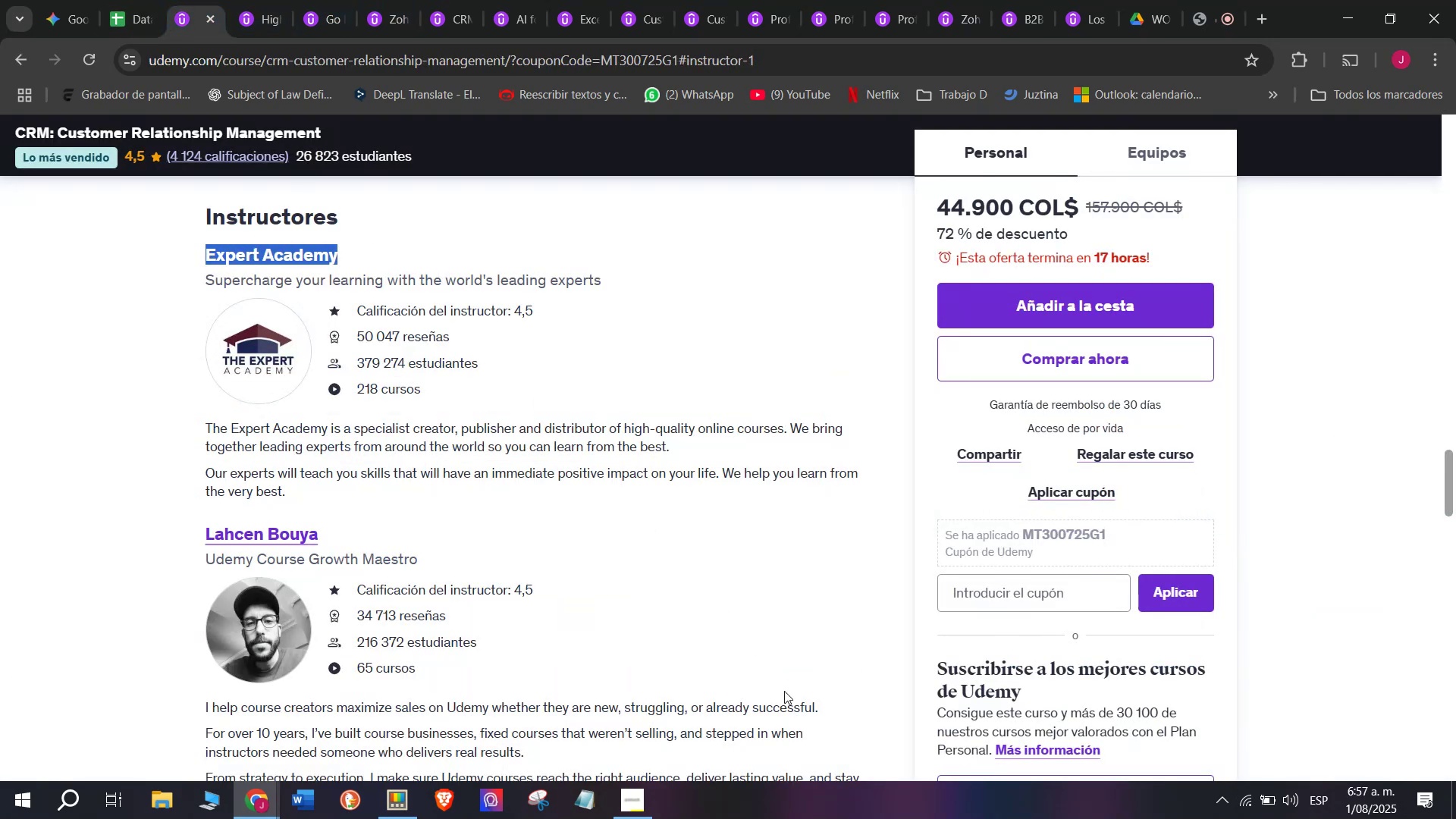 
wait(12.09)
 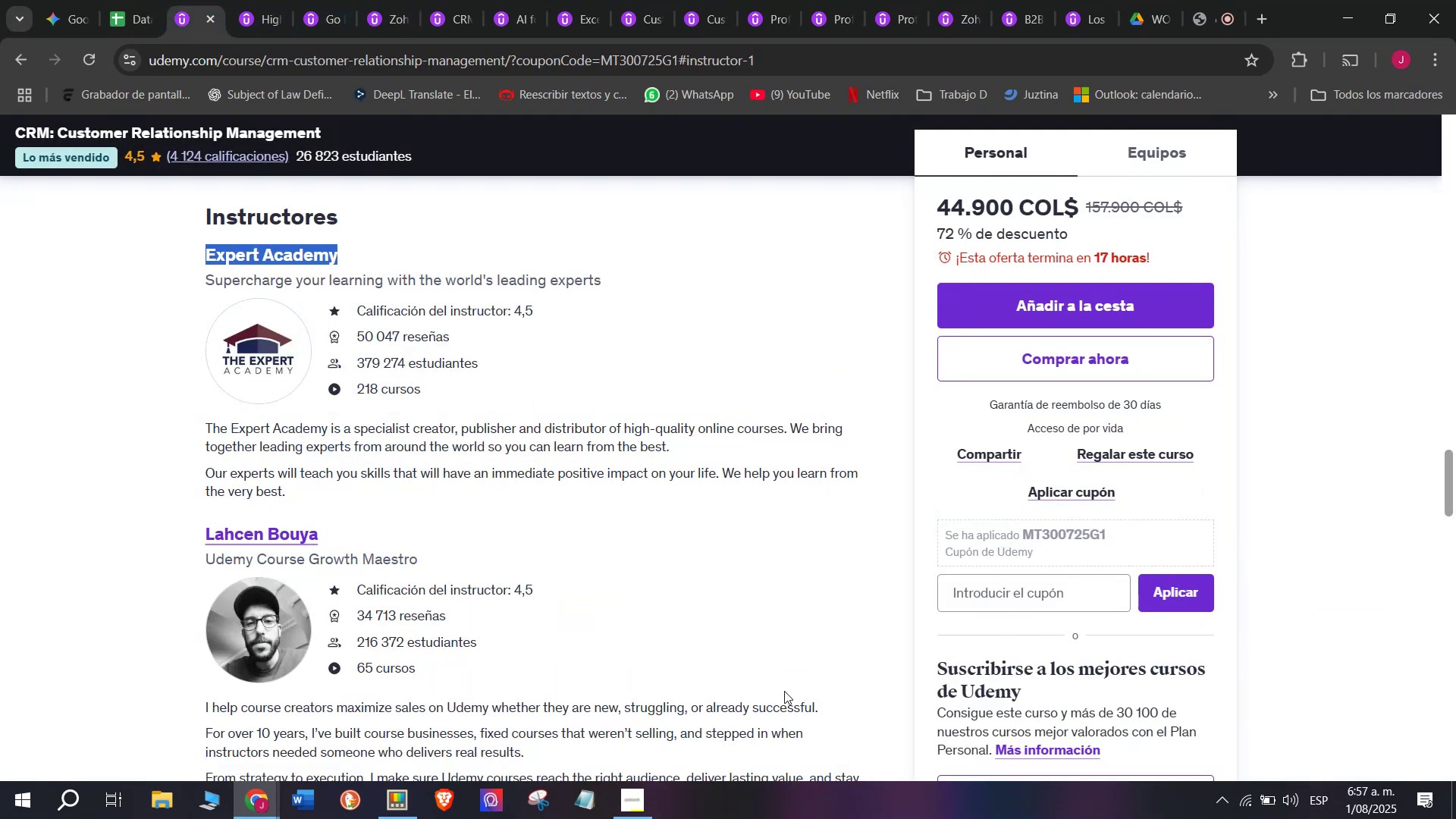 
scroll: coordinate [388, 415], scroll_direction: up, amount: 8.0
 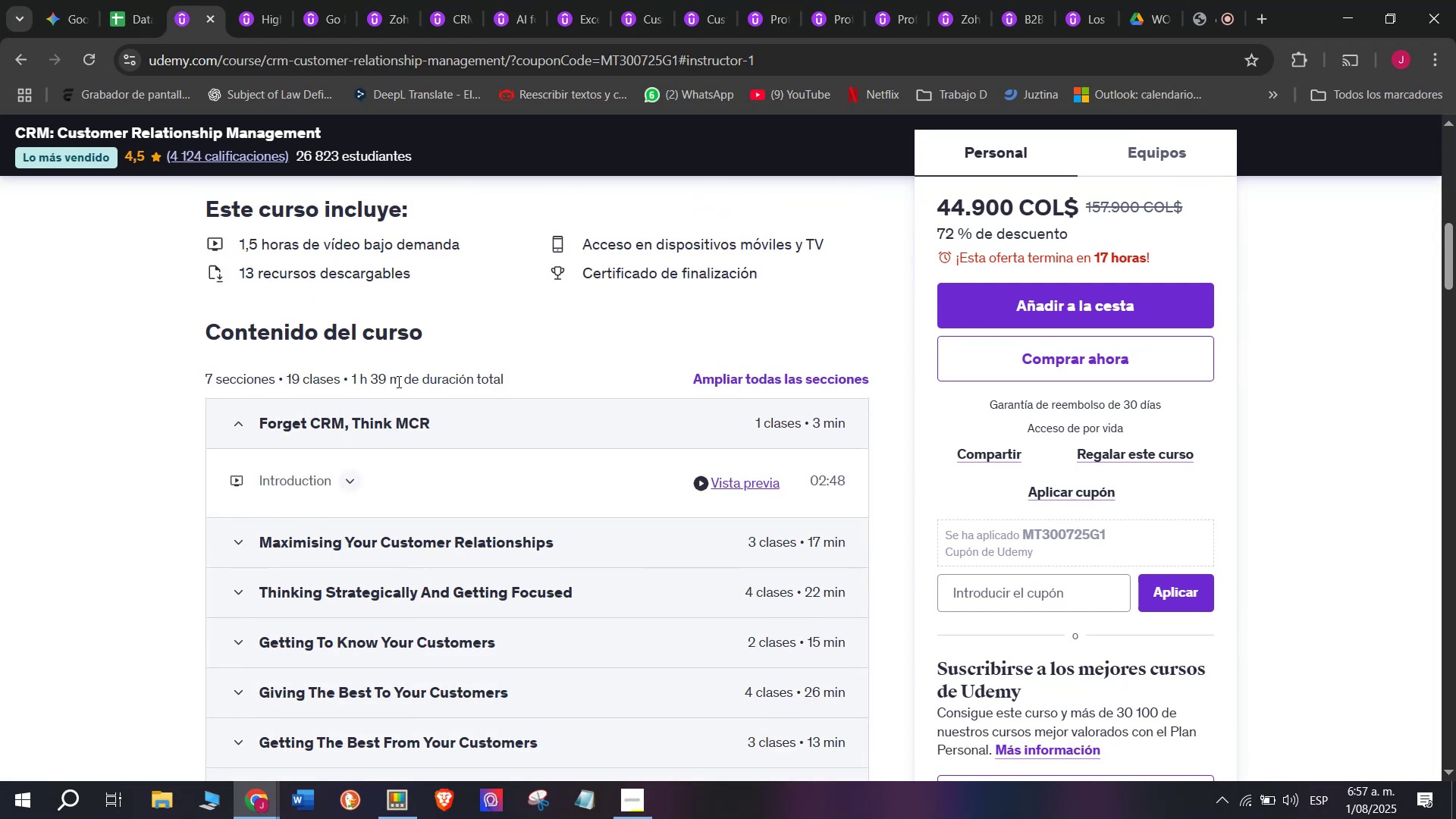 
key(Control+ControlLeft)
 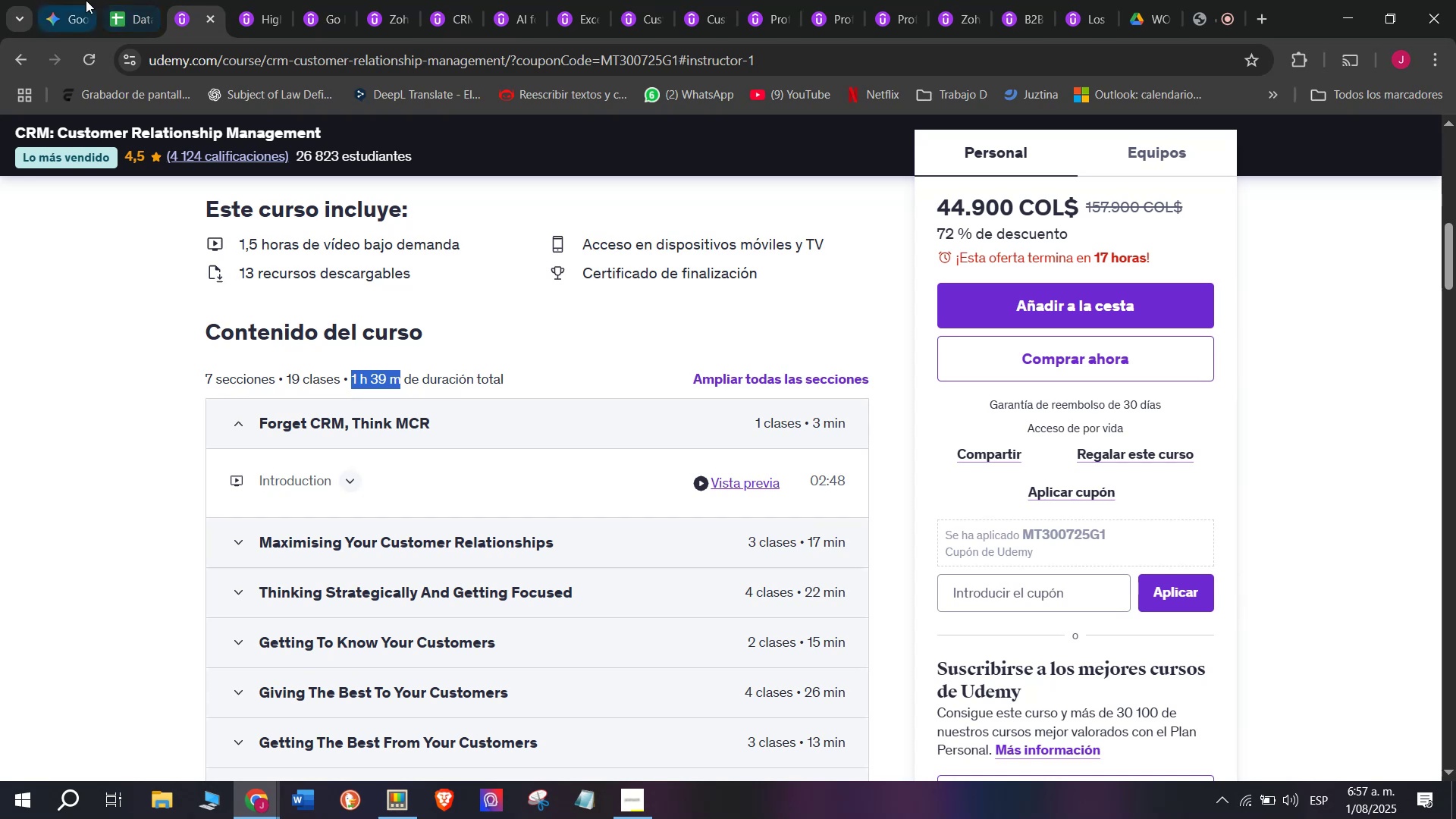 
key(Break)
 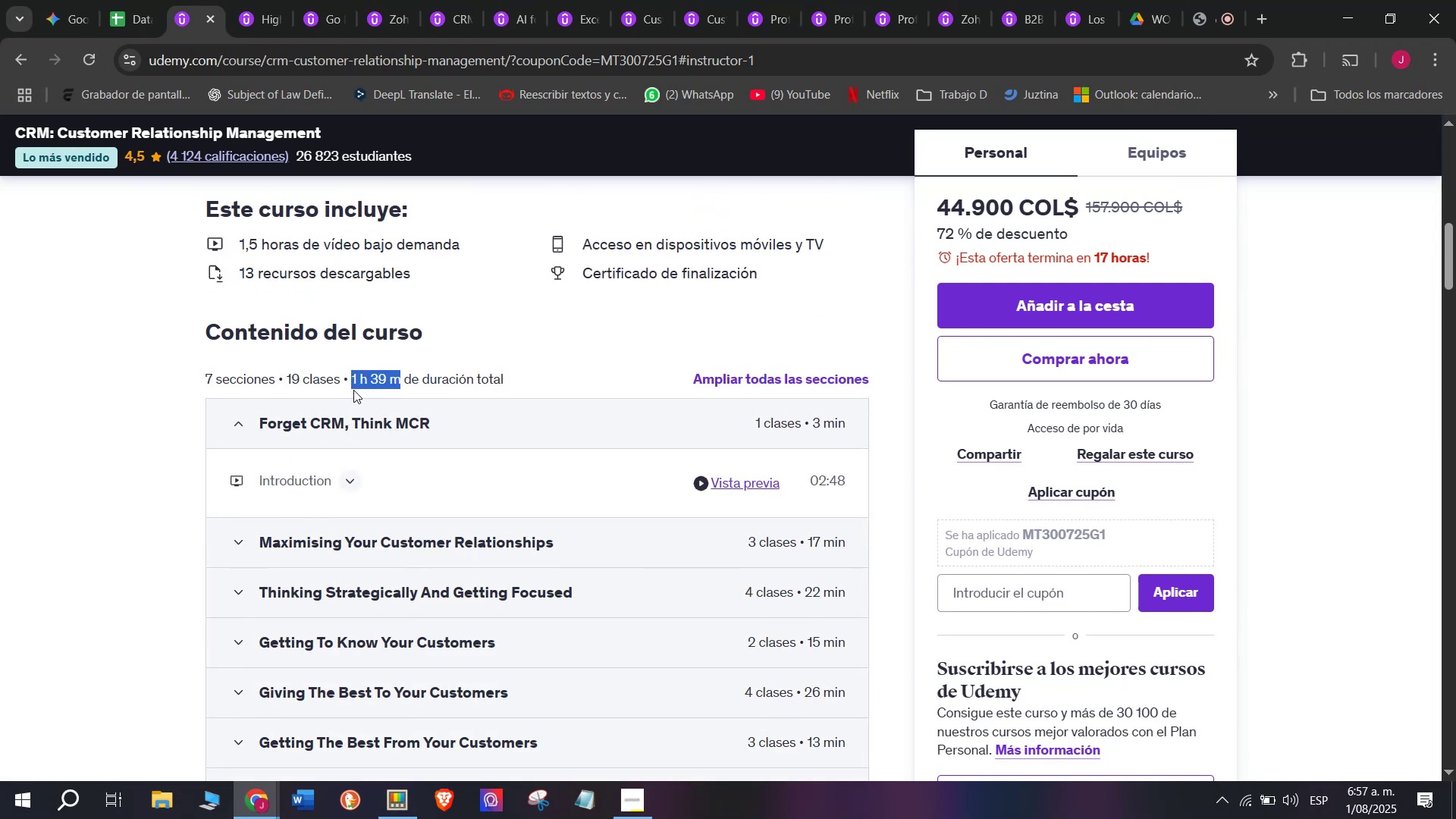 
key(Control+C)
 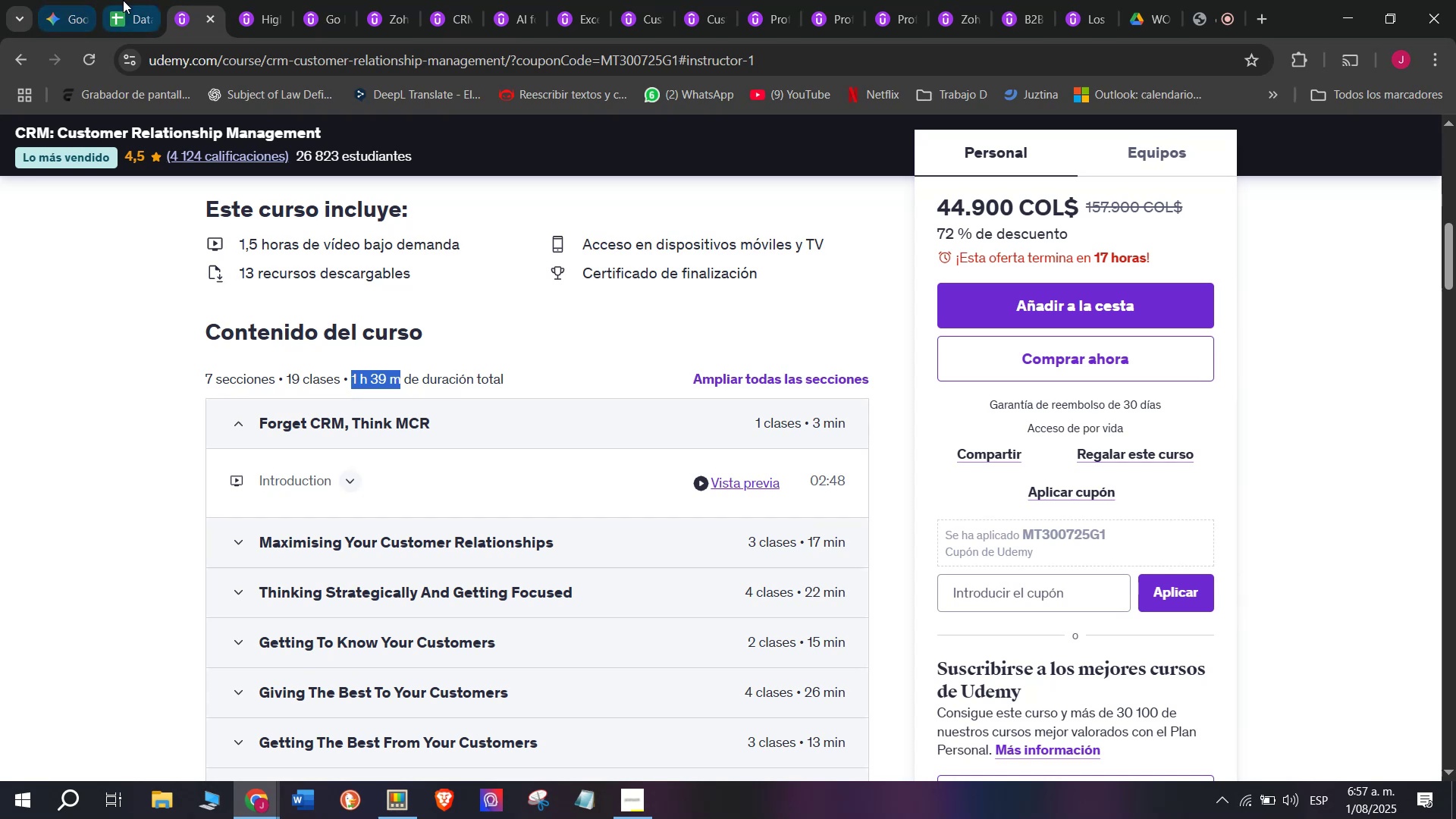 
left_click([123, 0])
 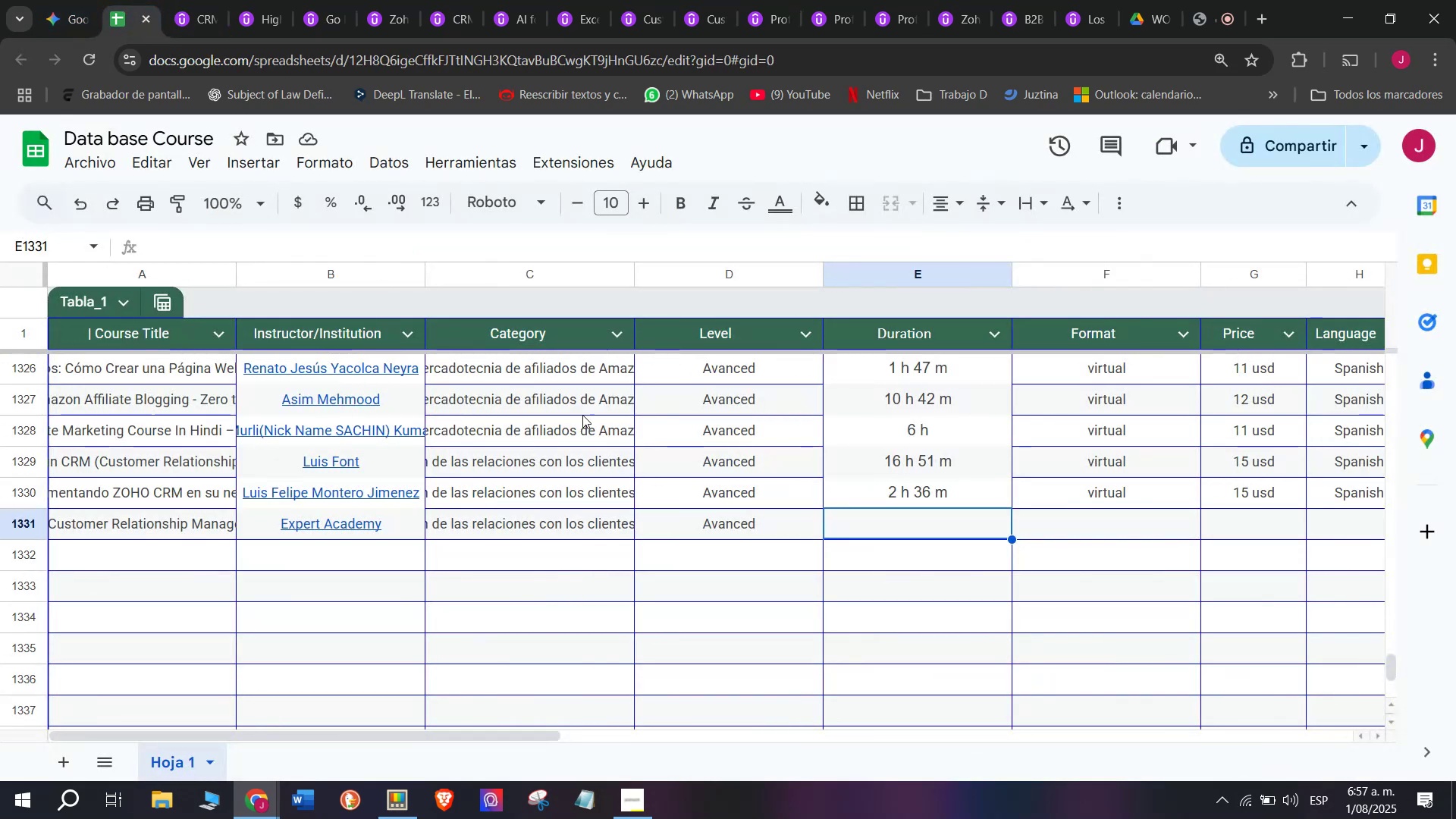 
key(Control+ControlLeft)
 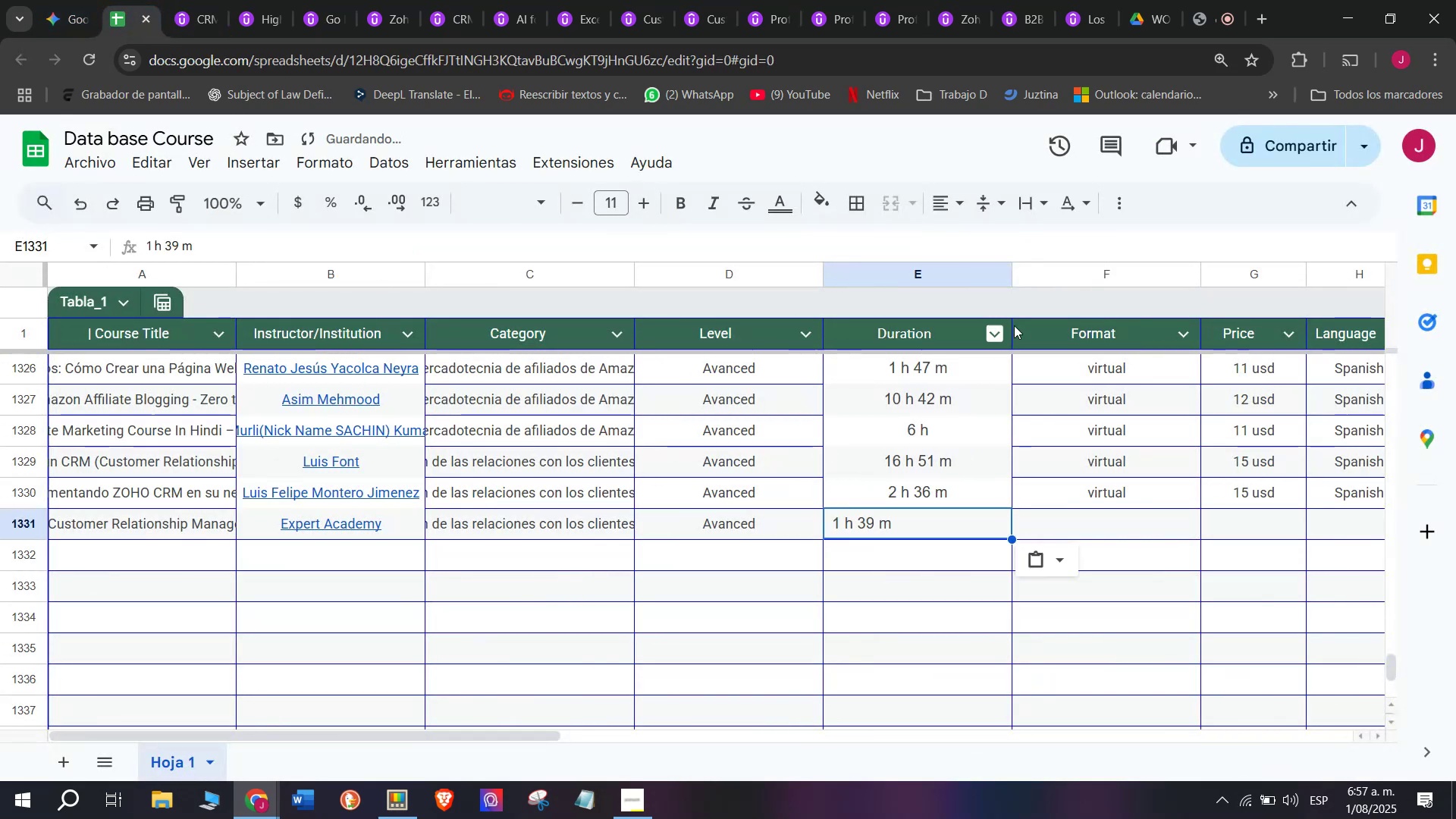 
key(Control+V)
 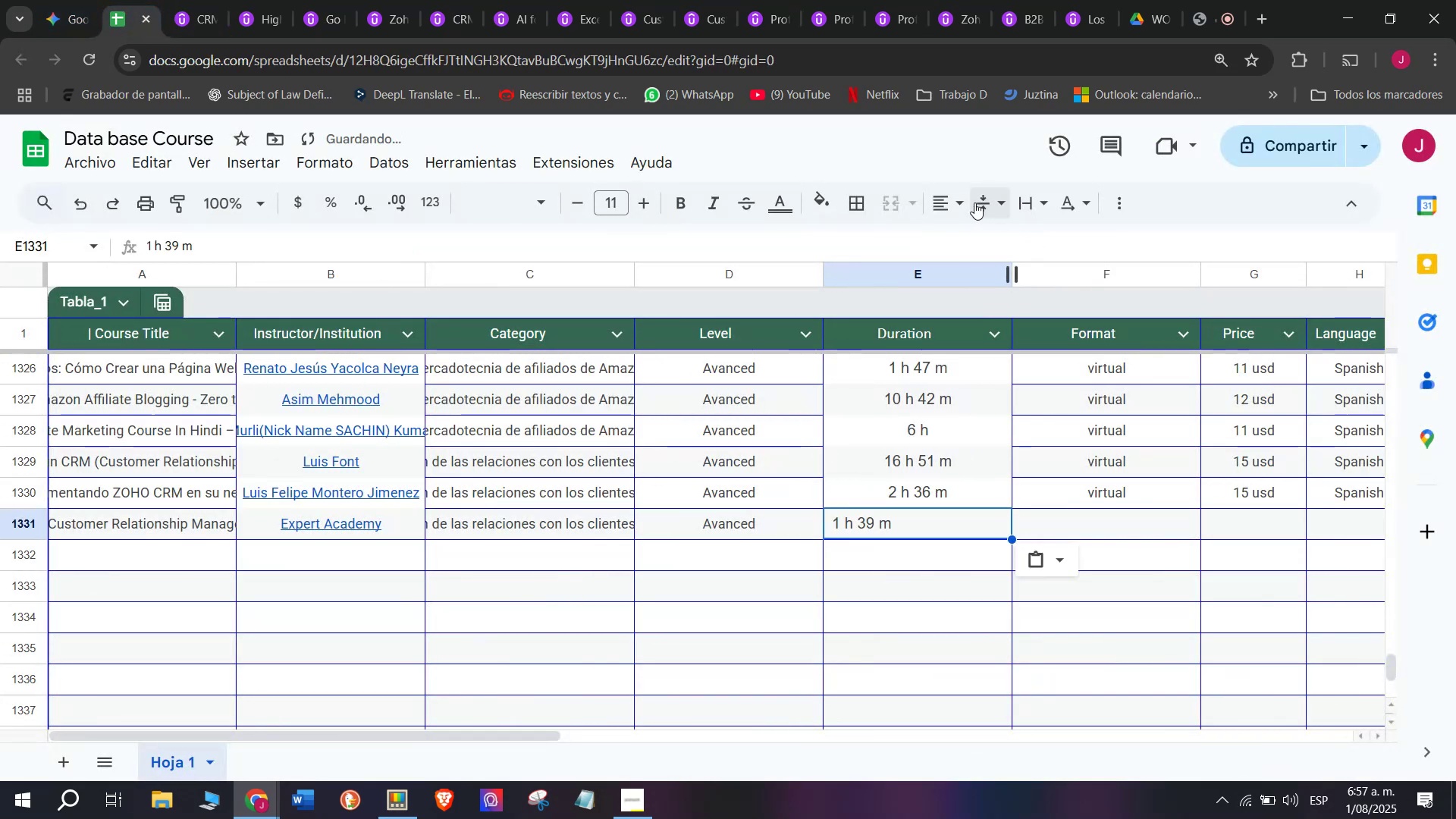 
key(Z)
 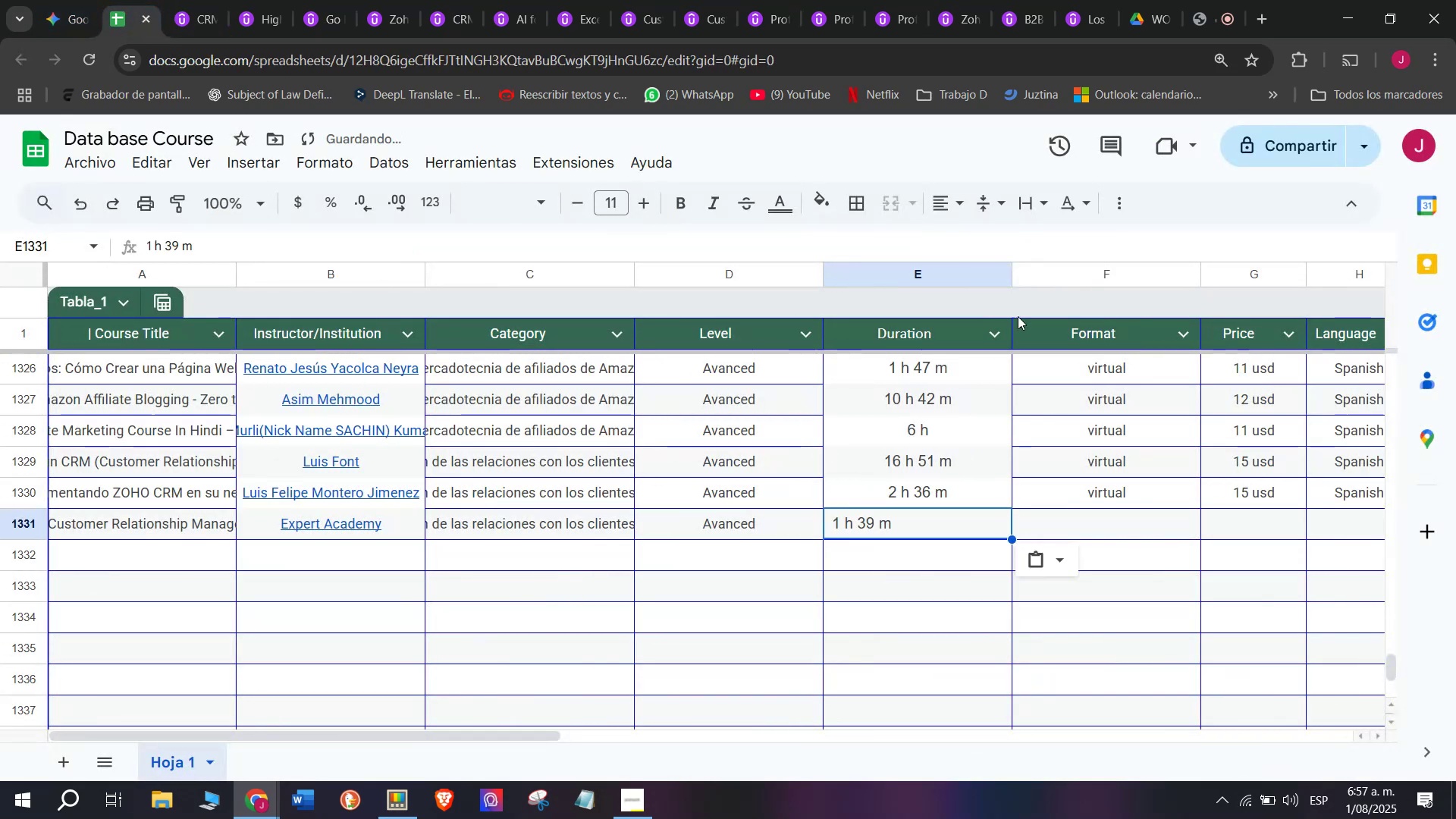 
left_click([964, 216])
 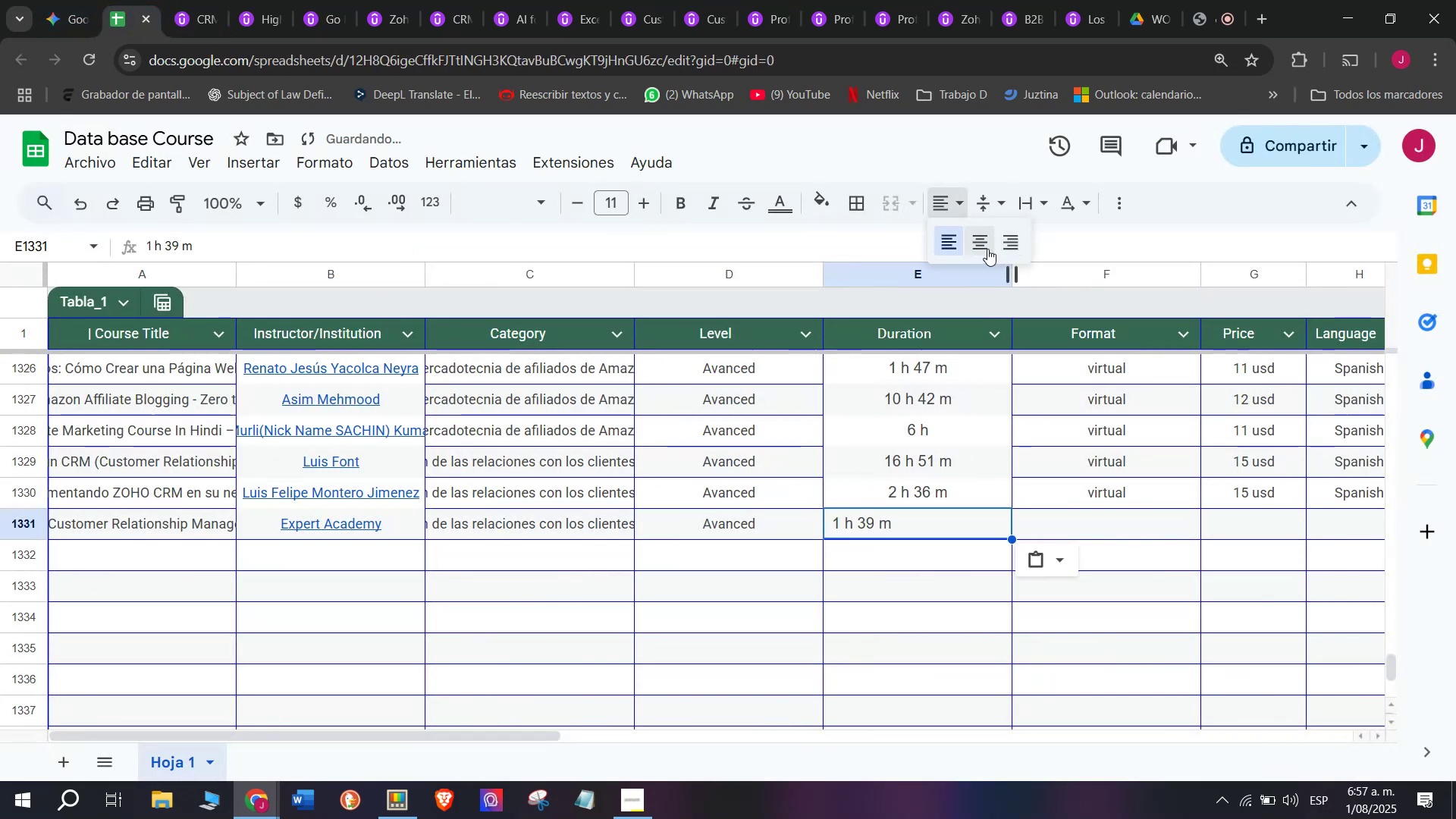 
left_click([987, 249])
 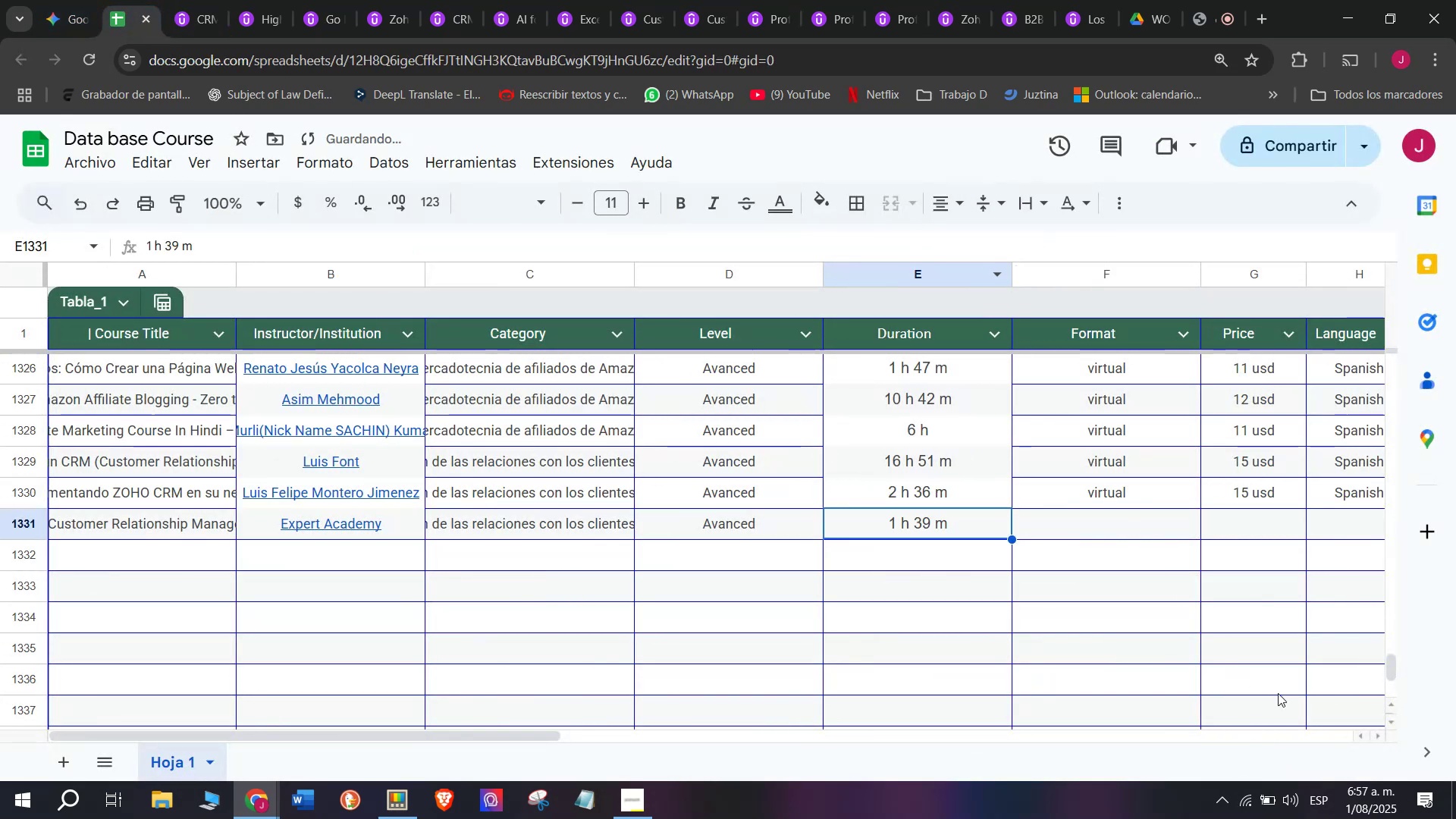 
left_click([1141, 506])
 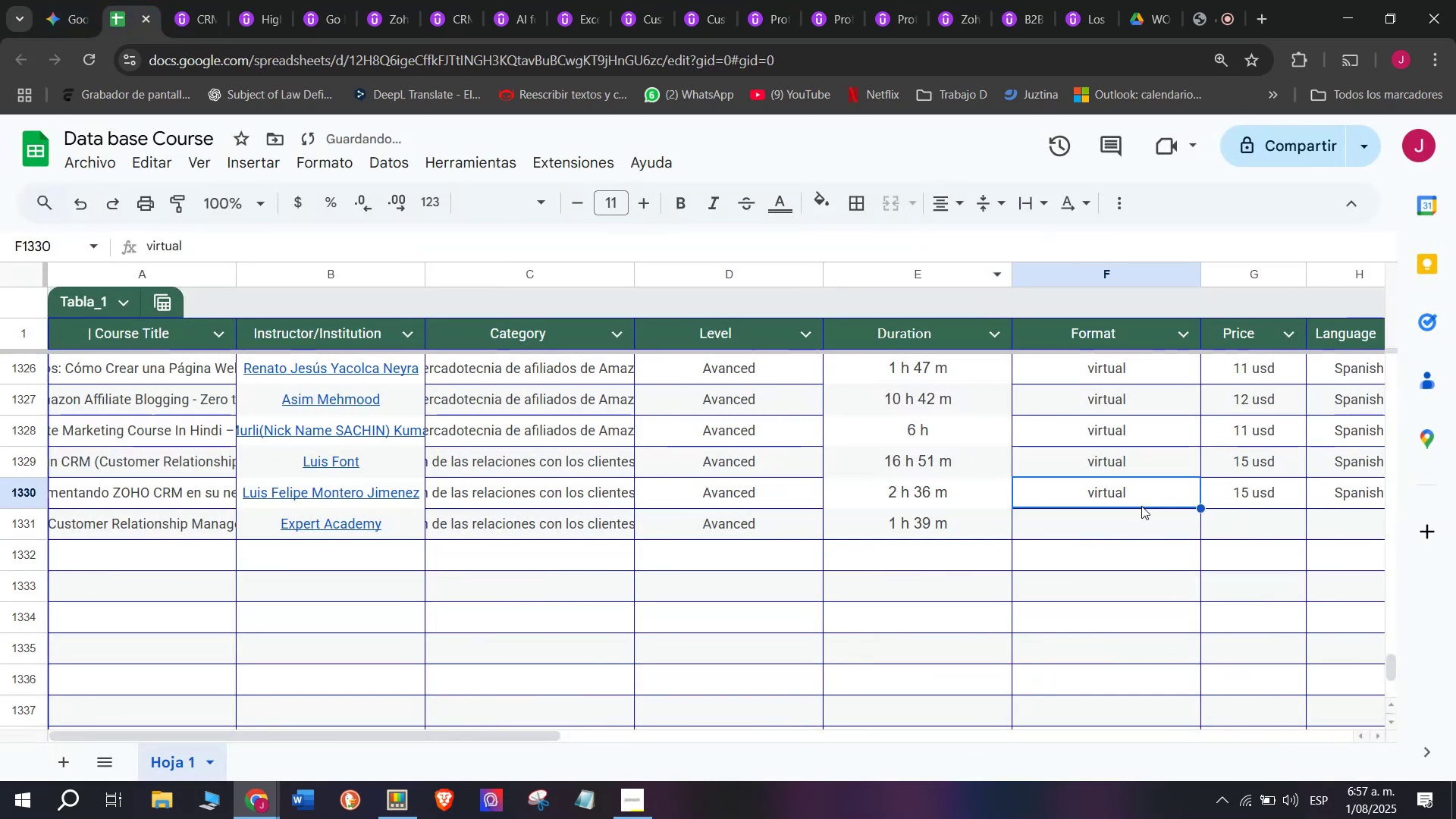 
key(Control+ControlLeft)
 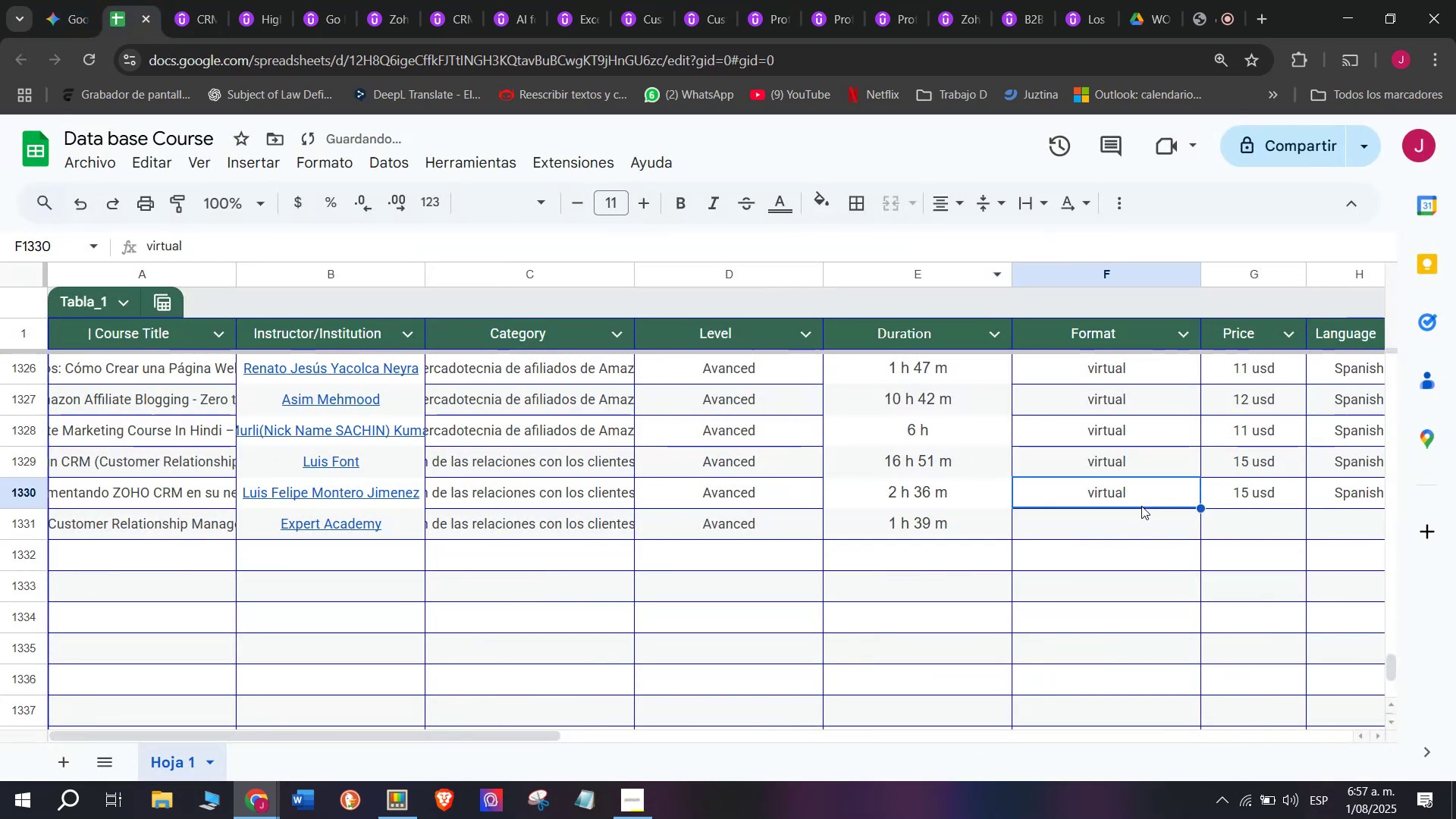 
key(Break)
 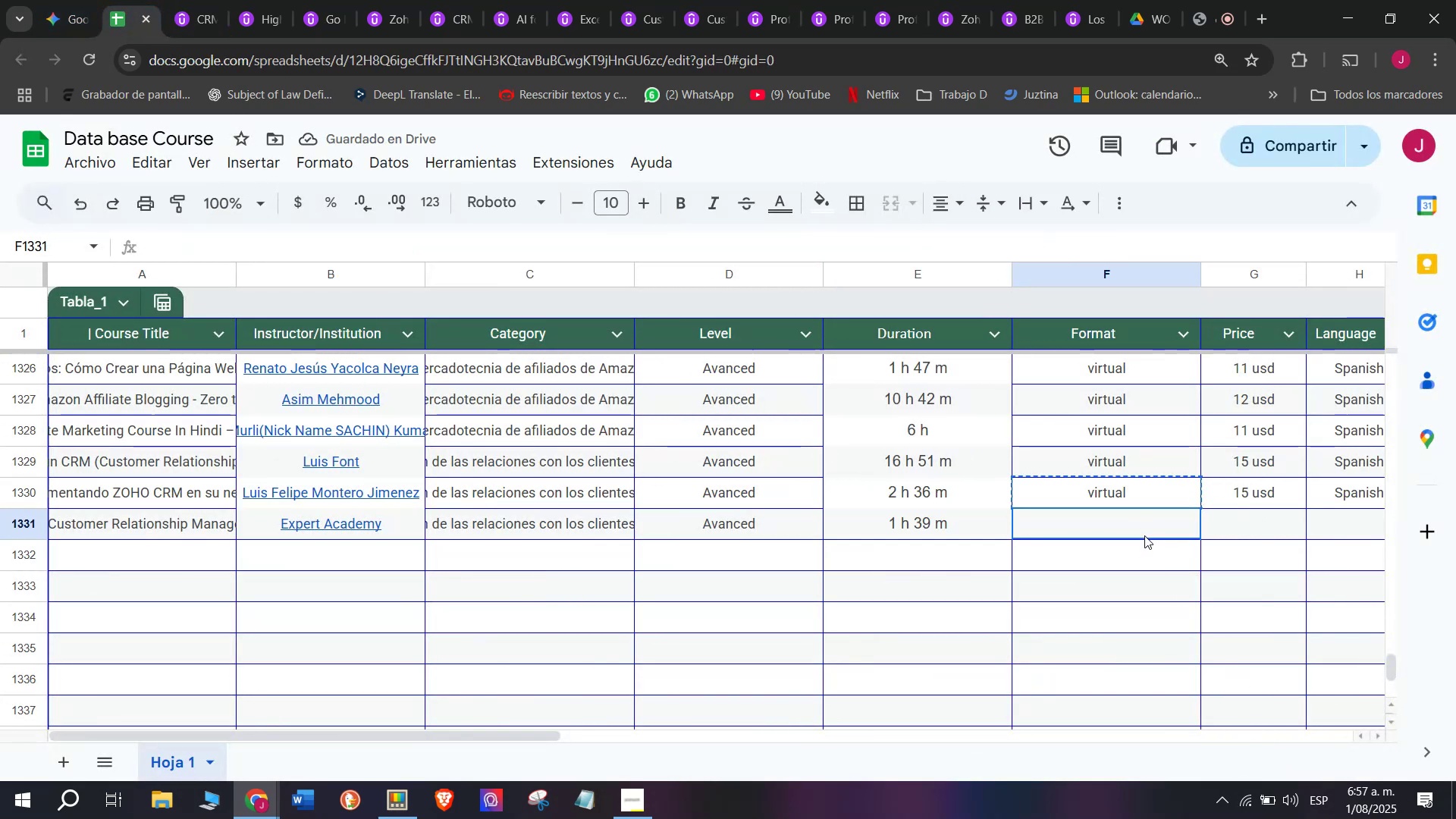 
key(Control+C)
 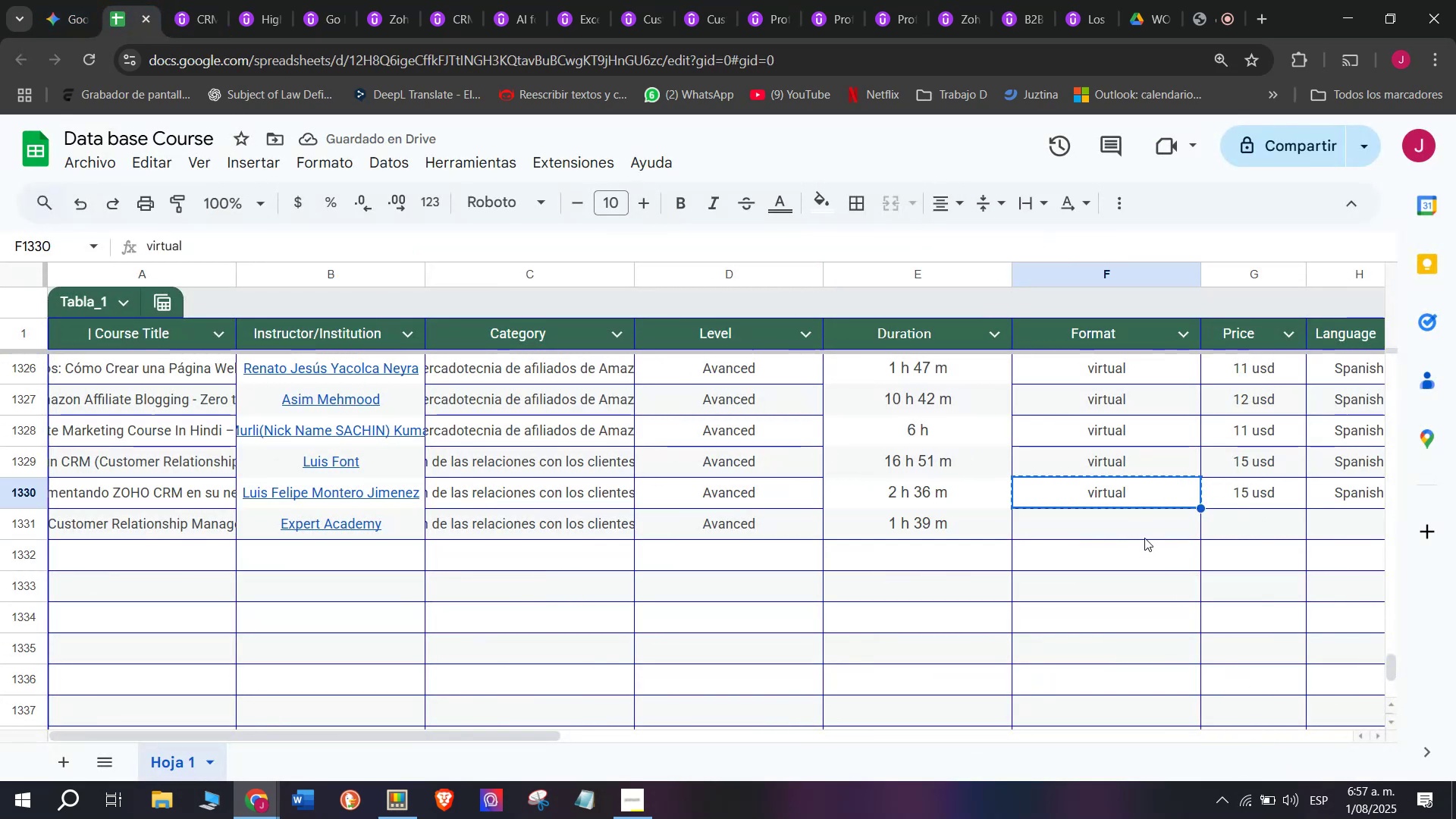 
left_click([1144, 535])
 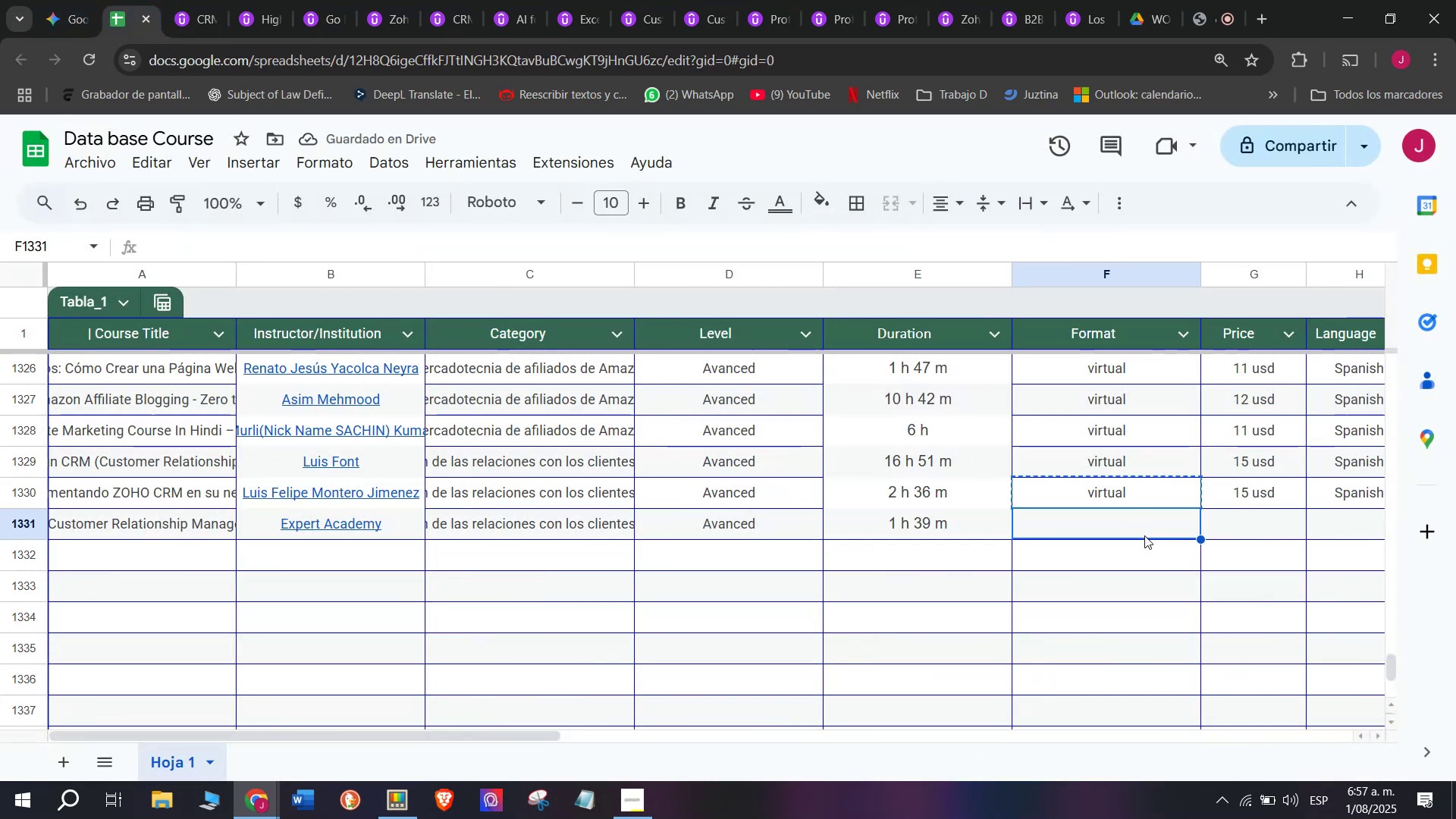 
key(Z)
 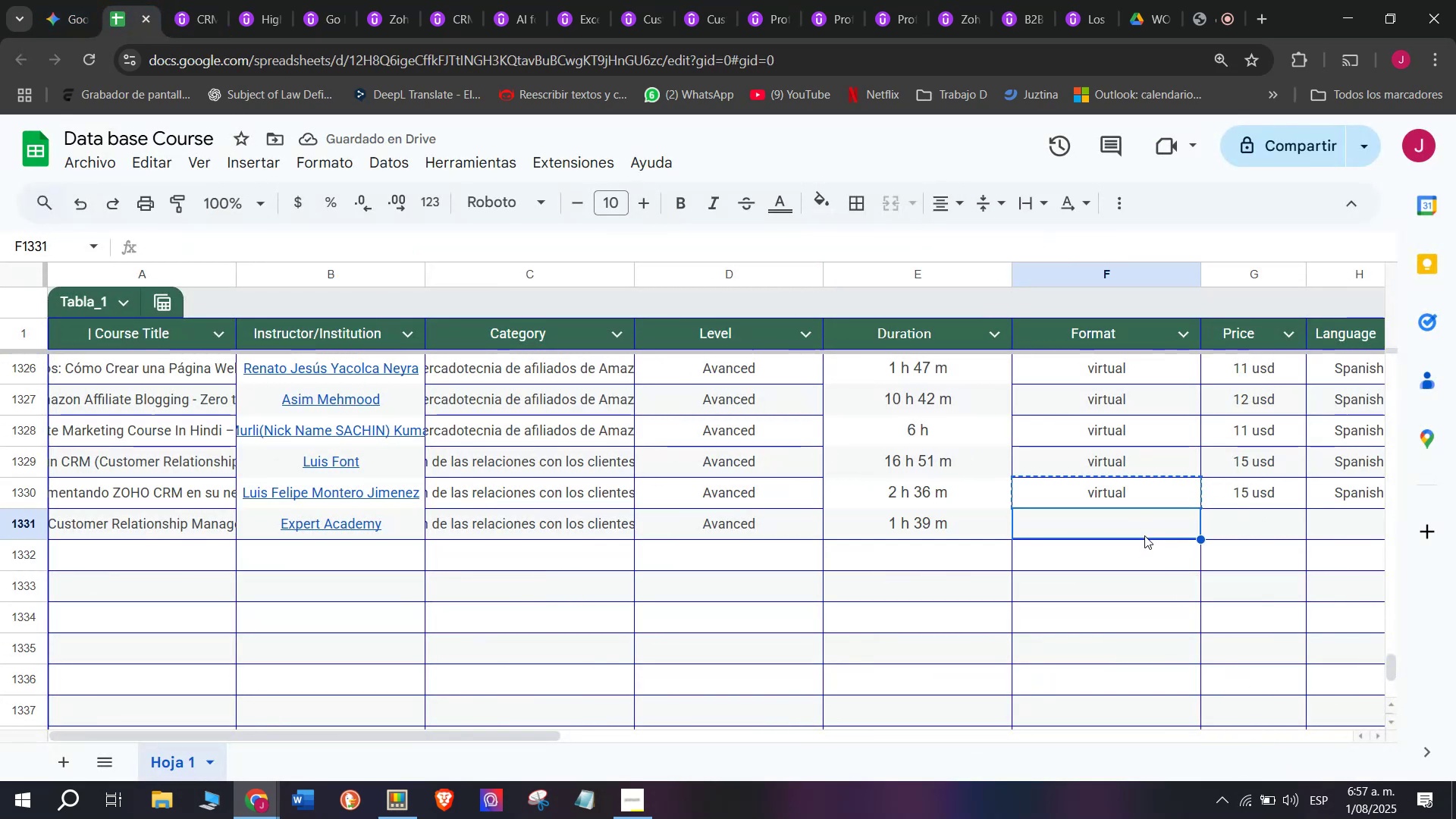 
key(Control+ControlLeft)
 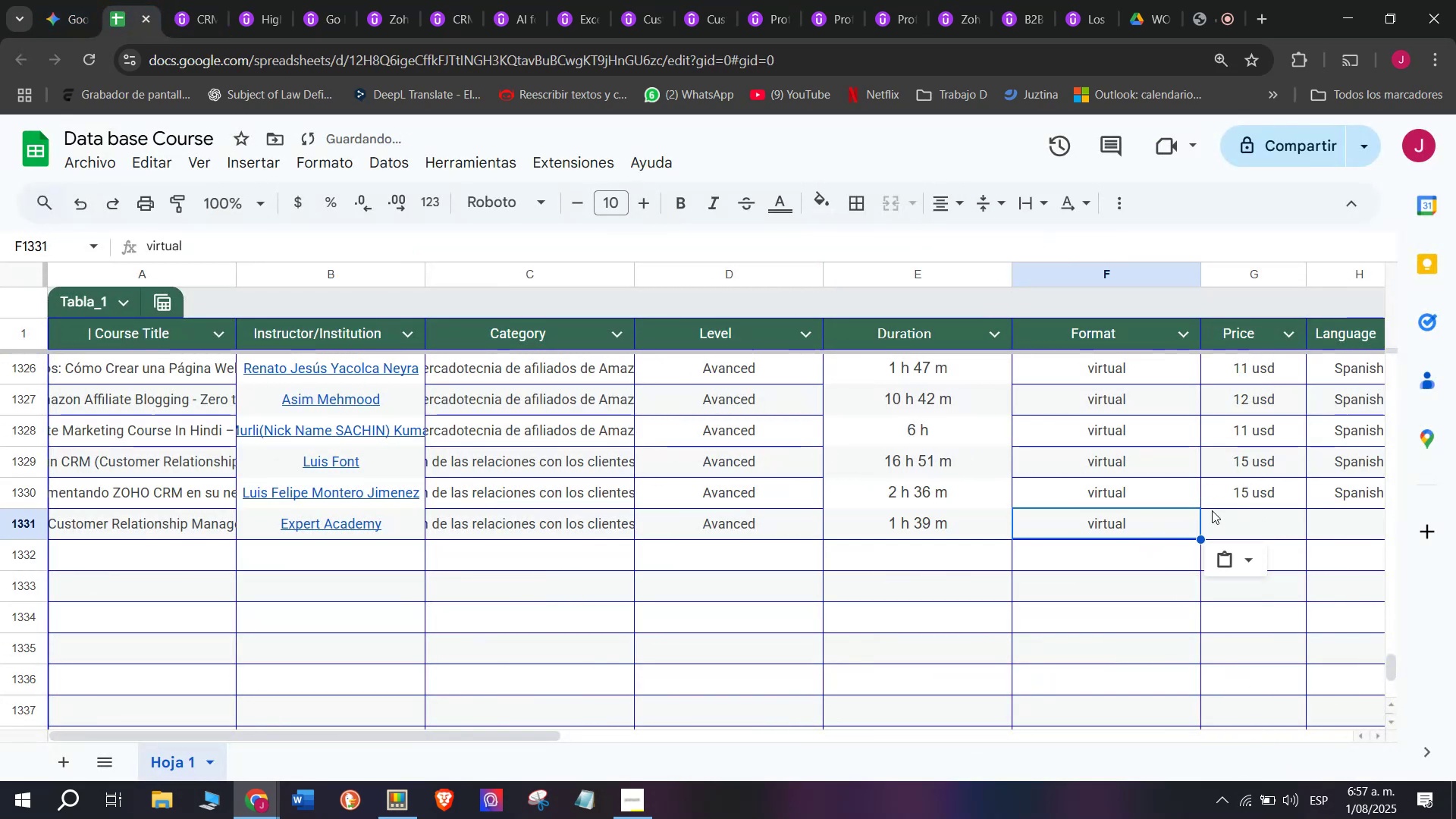 
key(Control+V)
 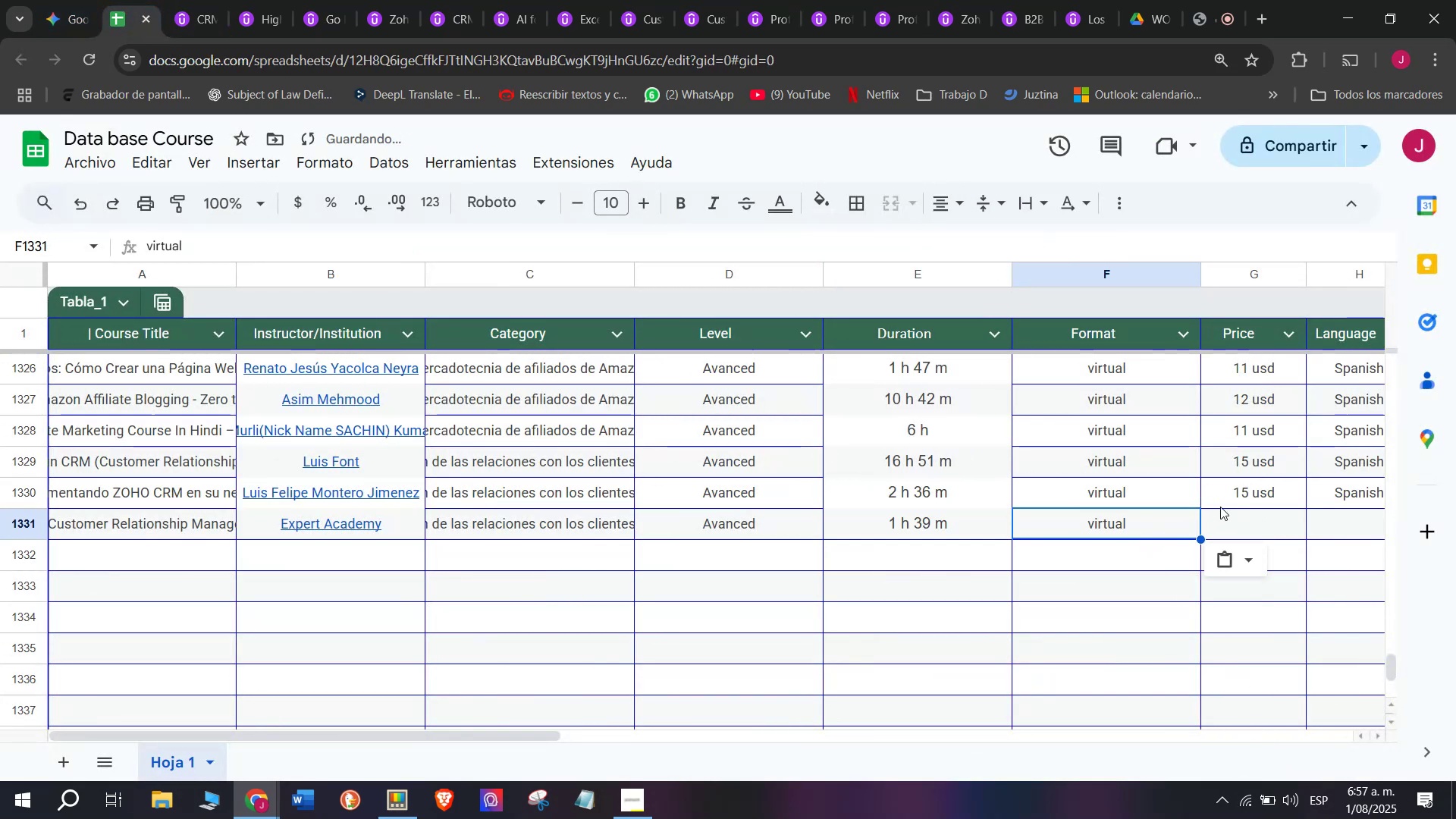 
left_click([1231, 487])
 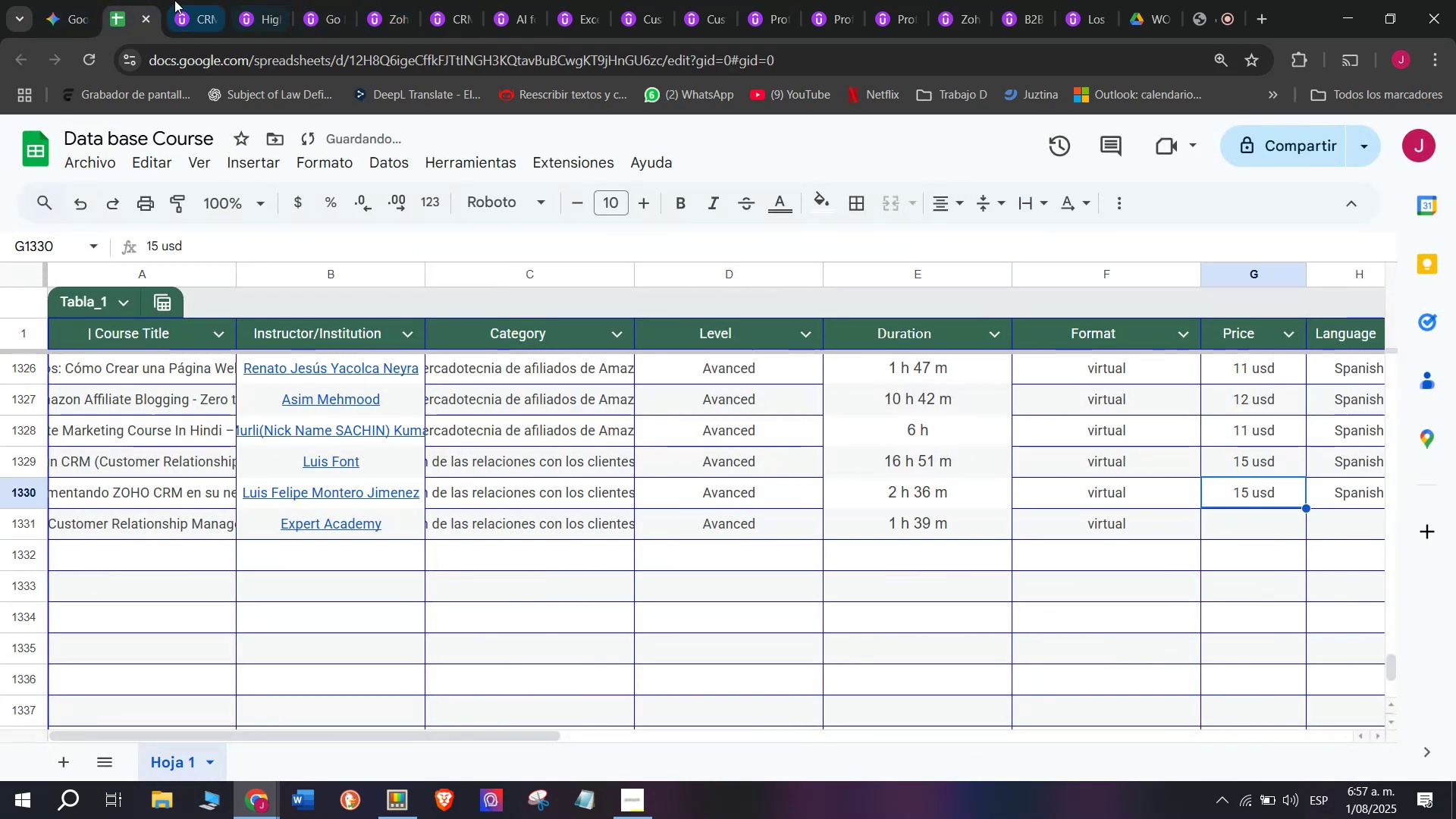 
left_click([172, 0])
 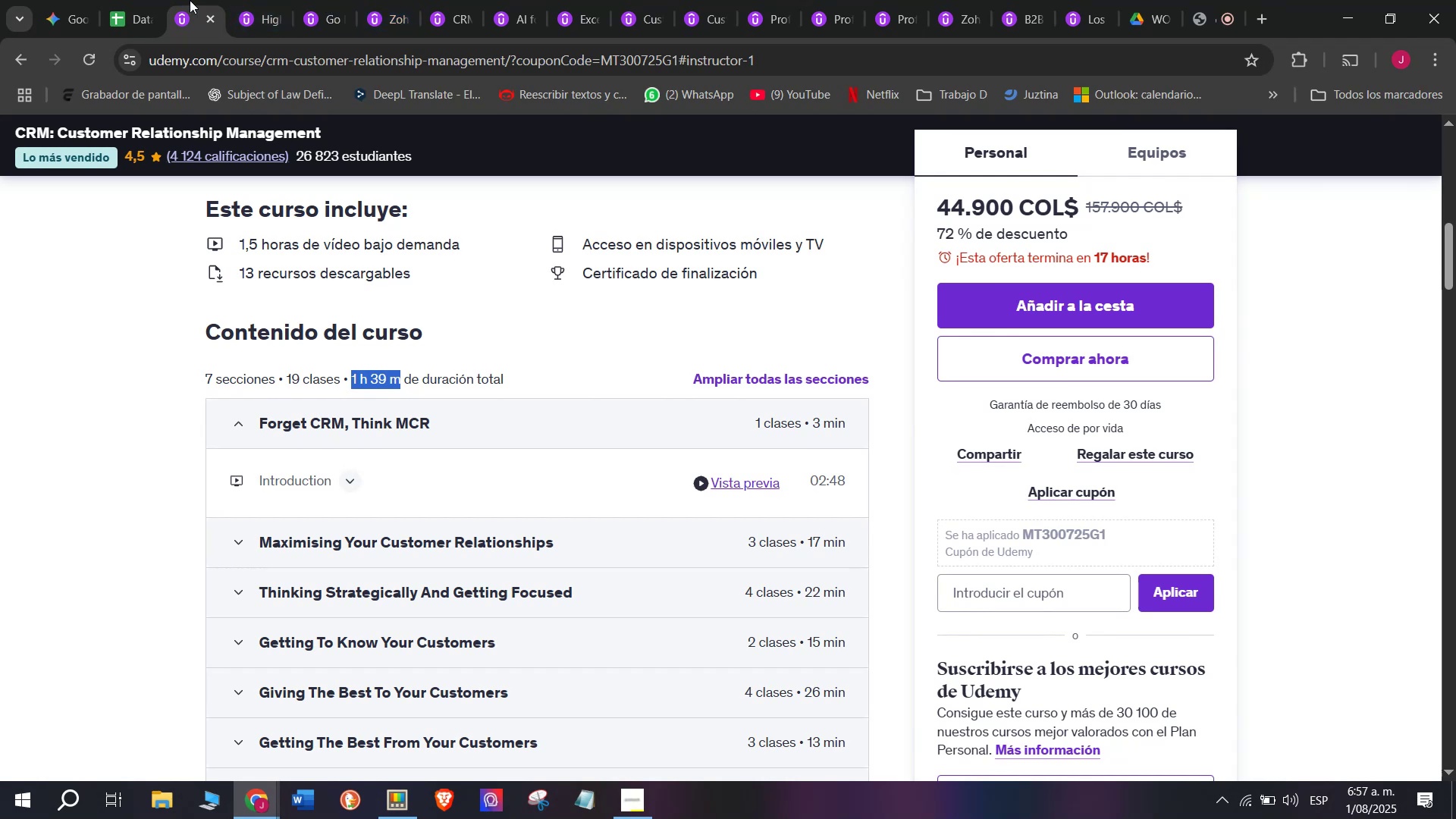 
left_click([147, 0])
 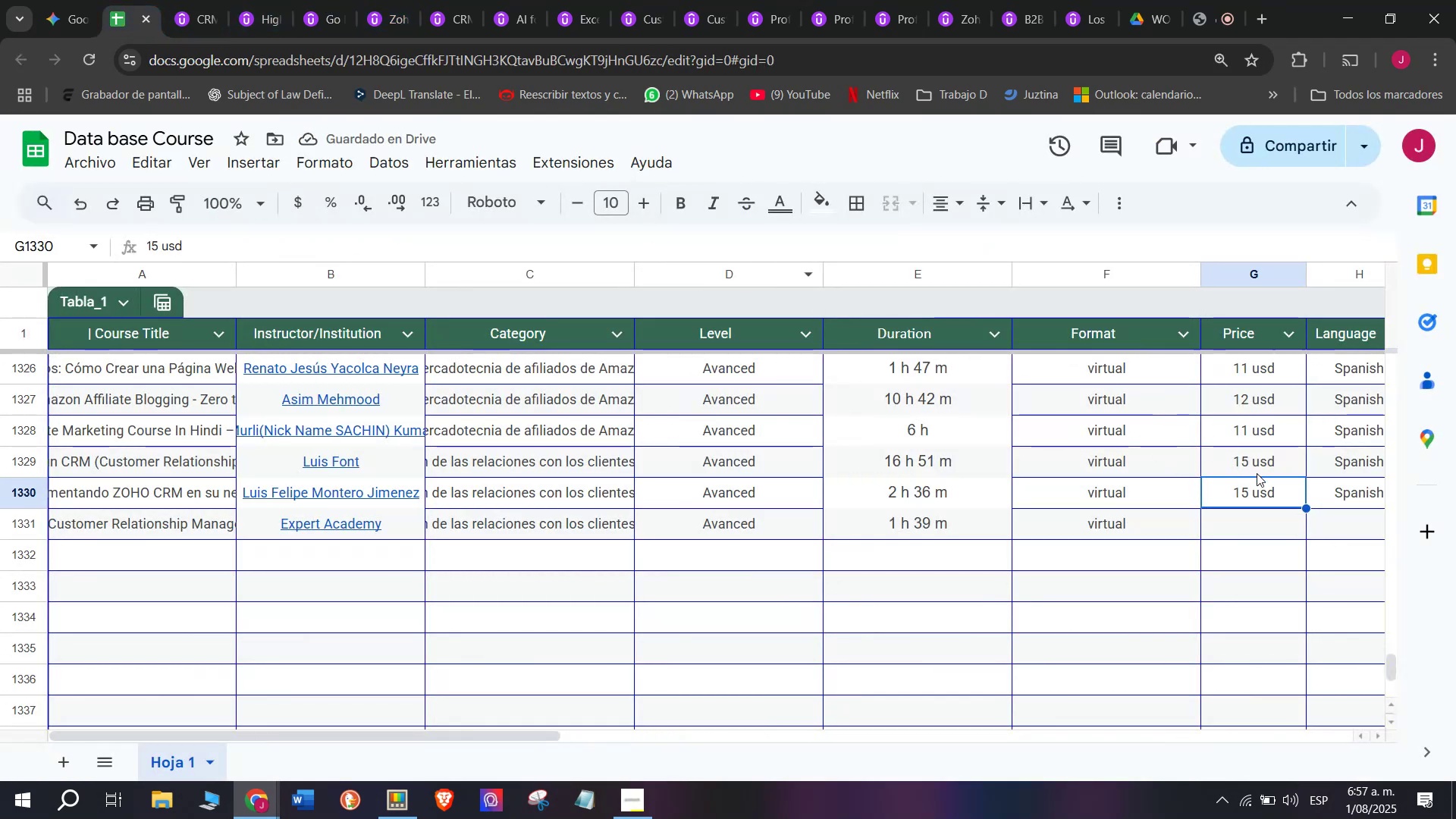 
left_click([1278, 419])
 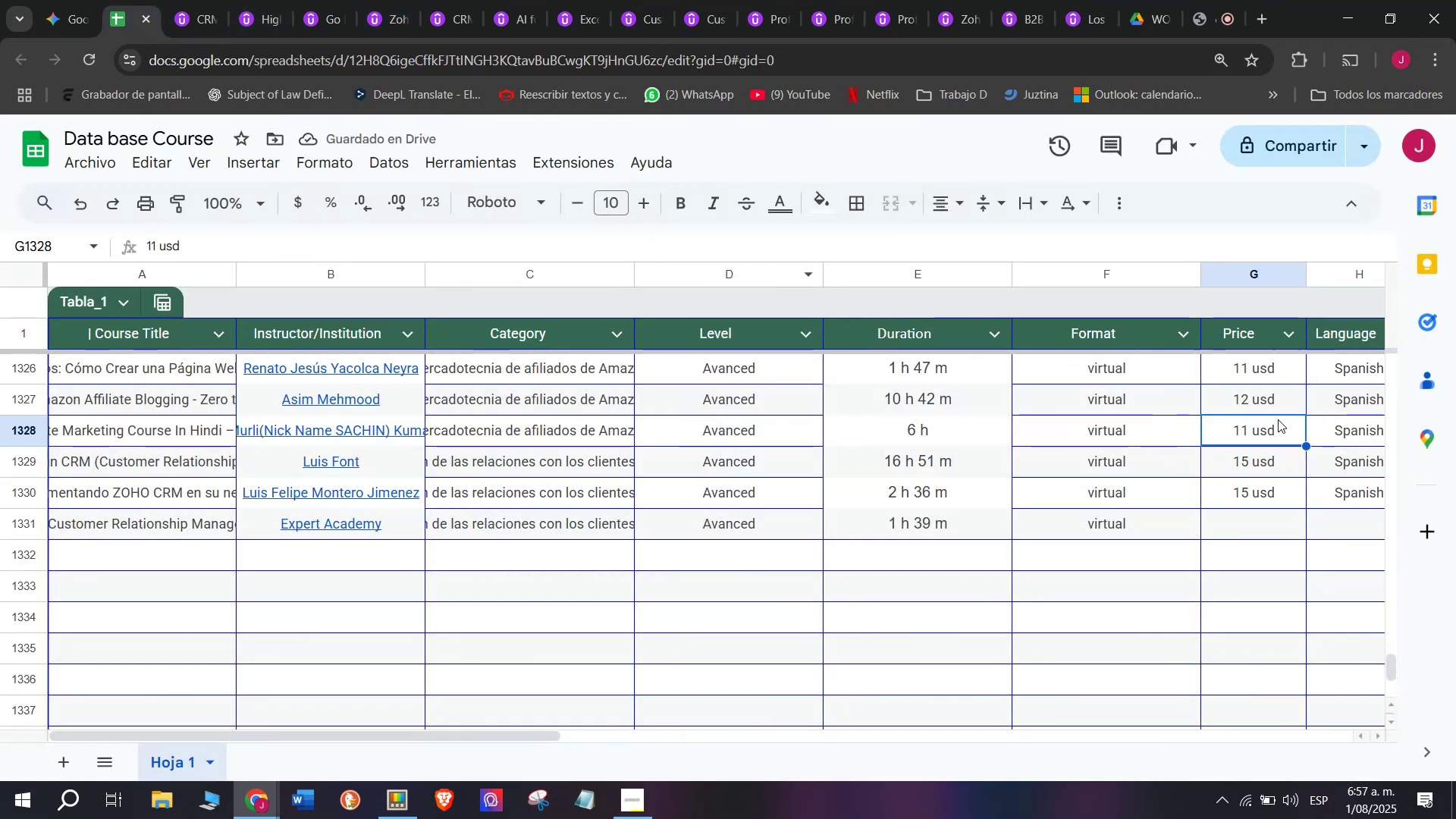 
key(Control+ControlLeft)
 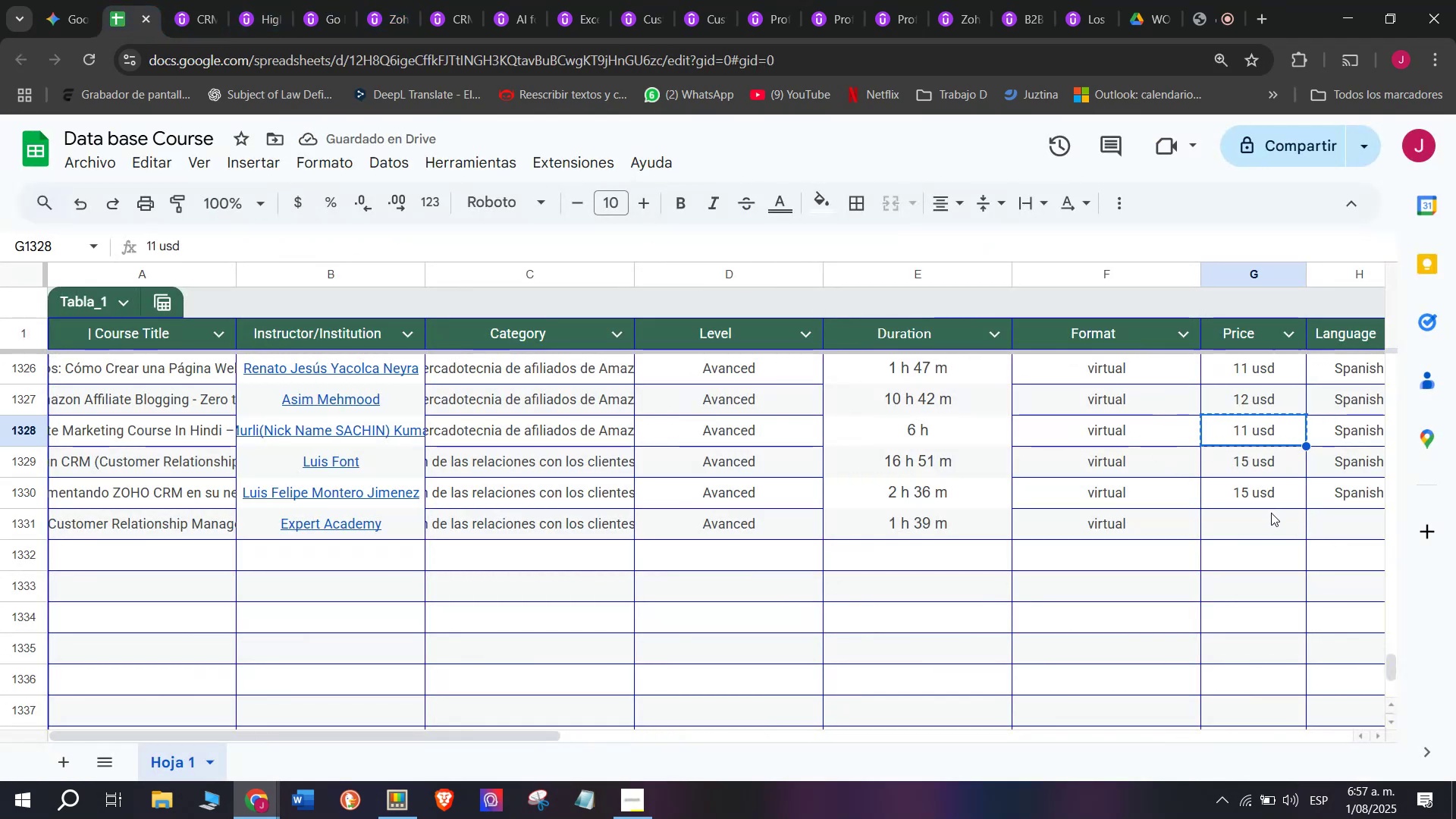 
key(Break)
 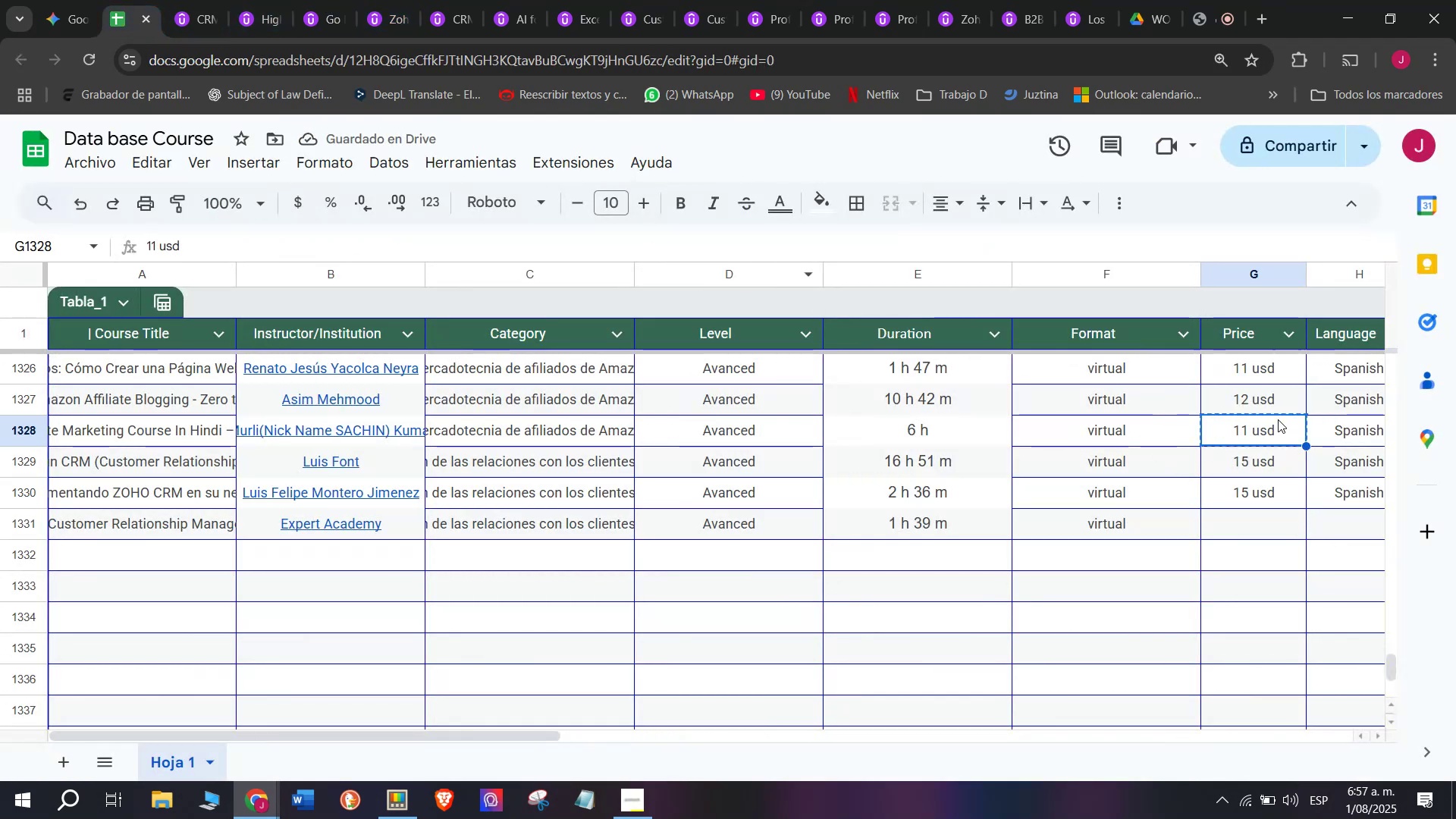 
key(Control+C)
 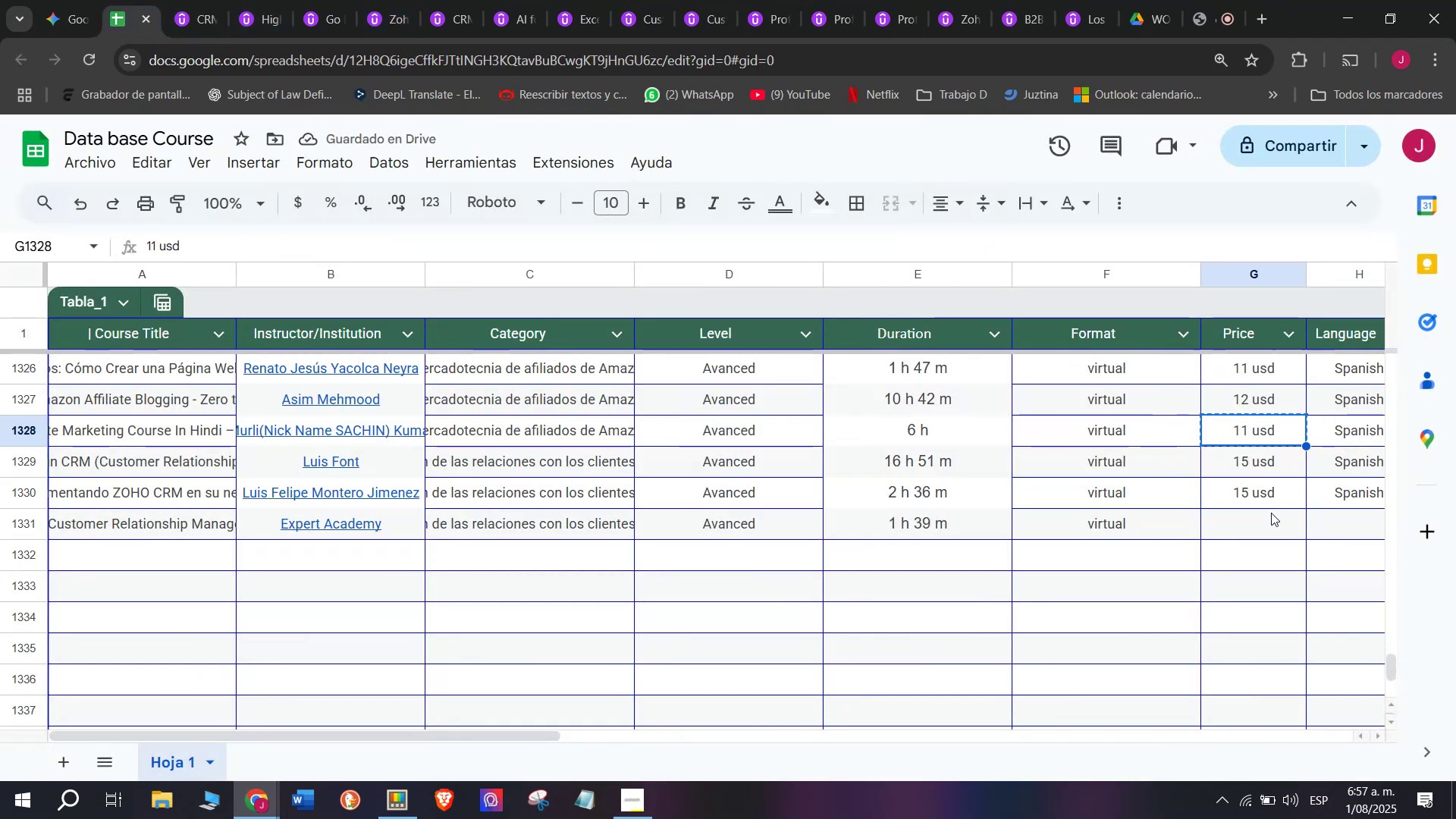 
key(Z)
 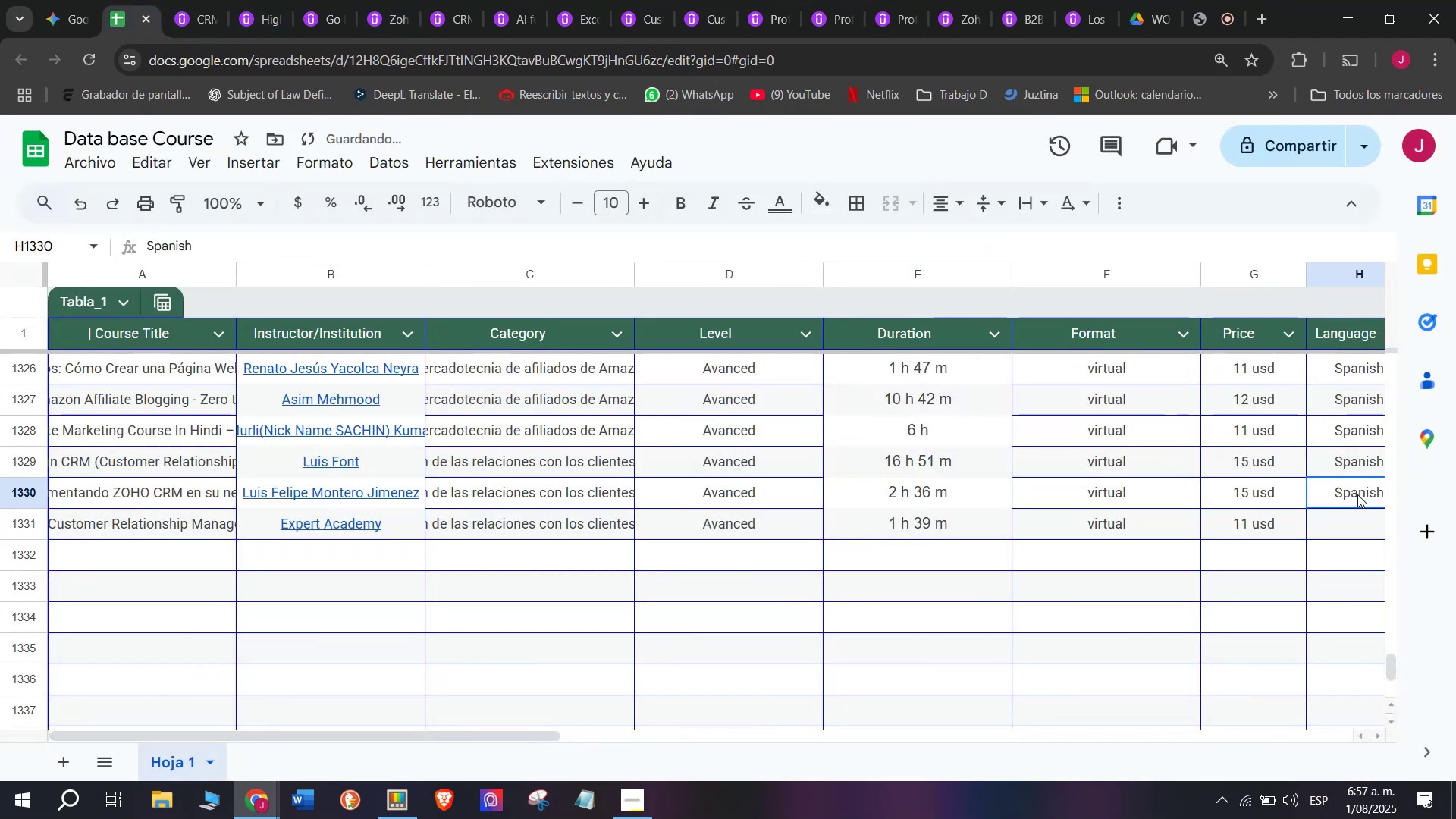 
key(Control+ControlLeft)
 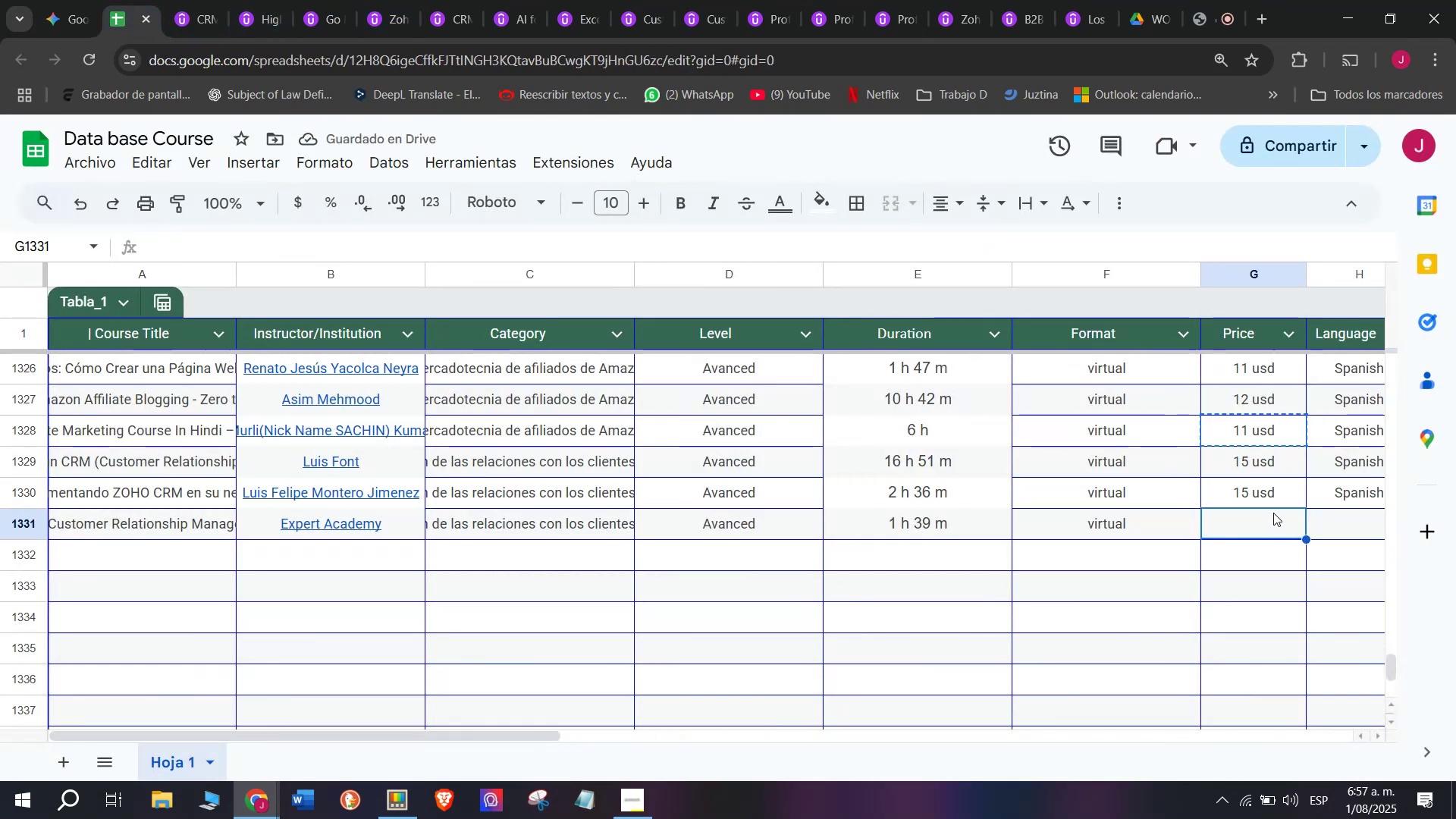 
key(Control+V)
 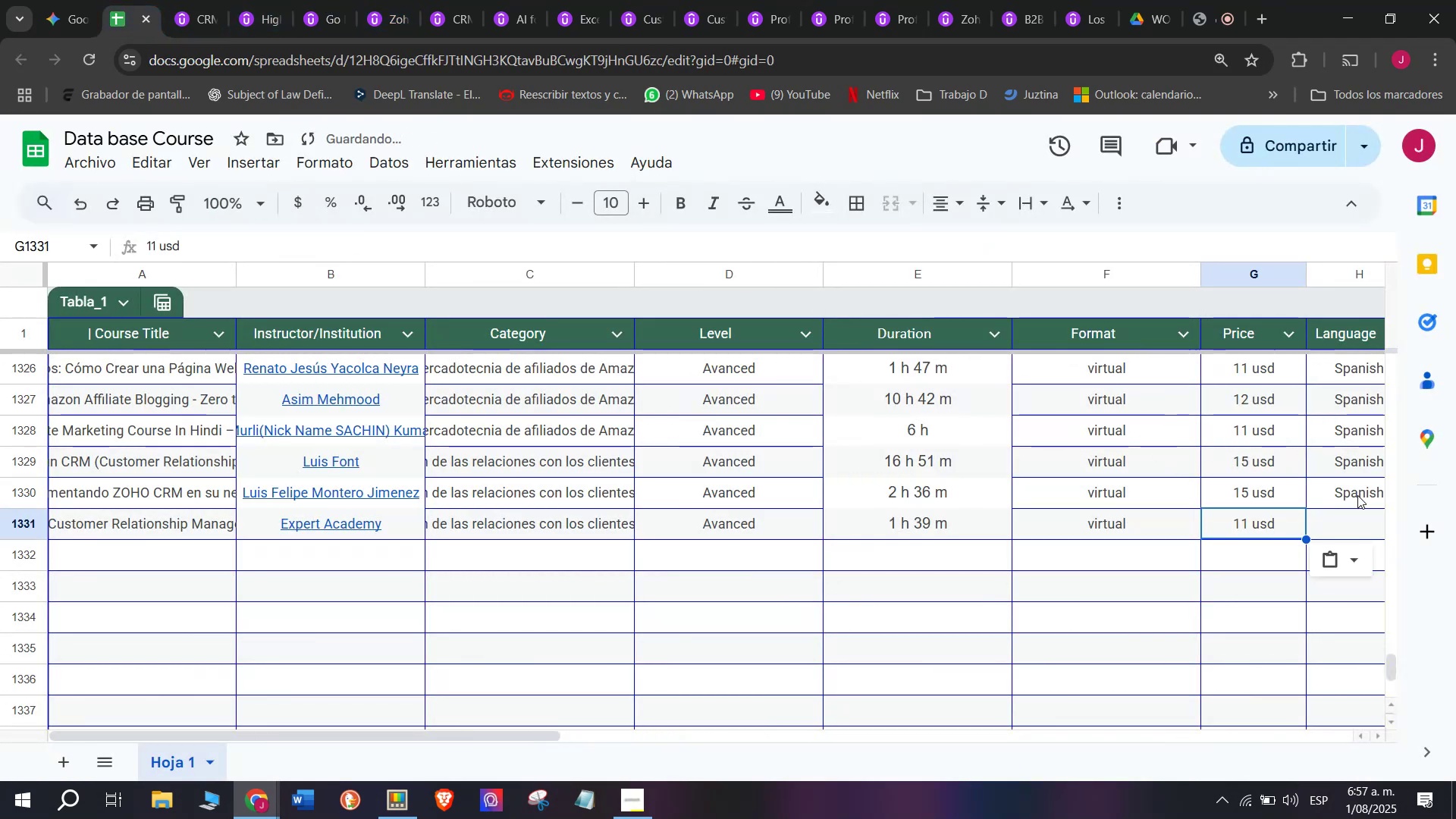 
key(Control+ControlLeft)
 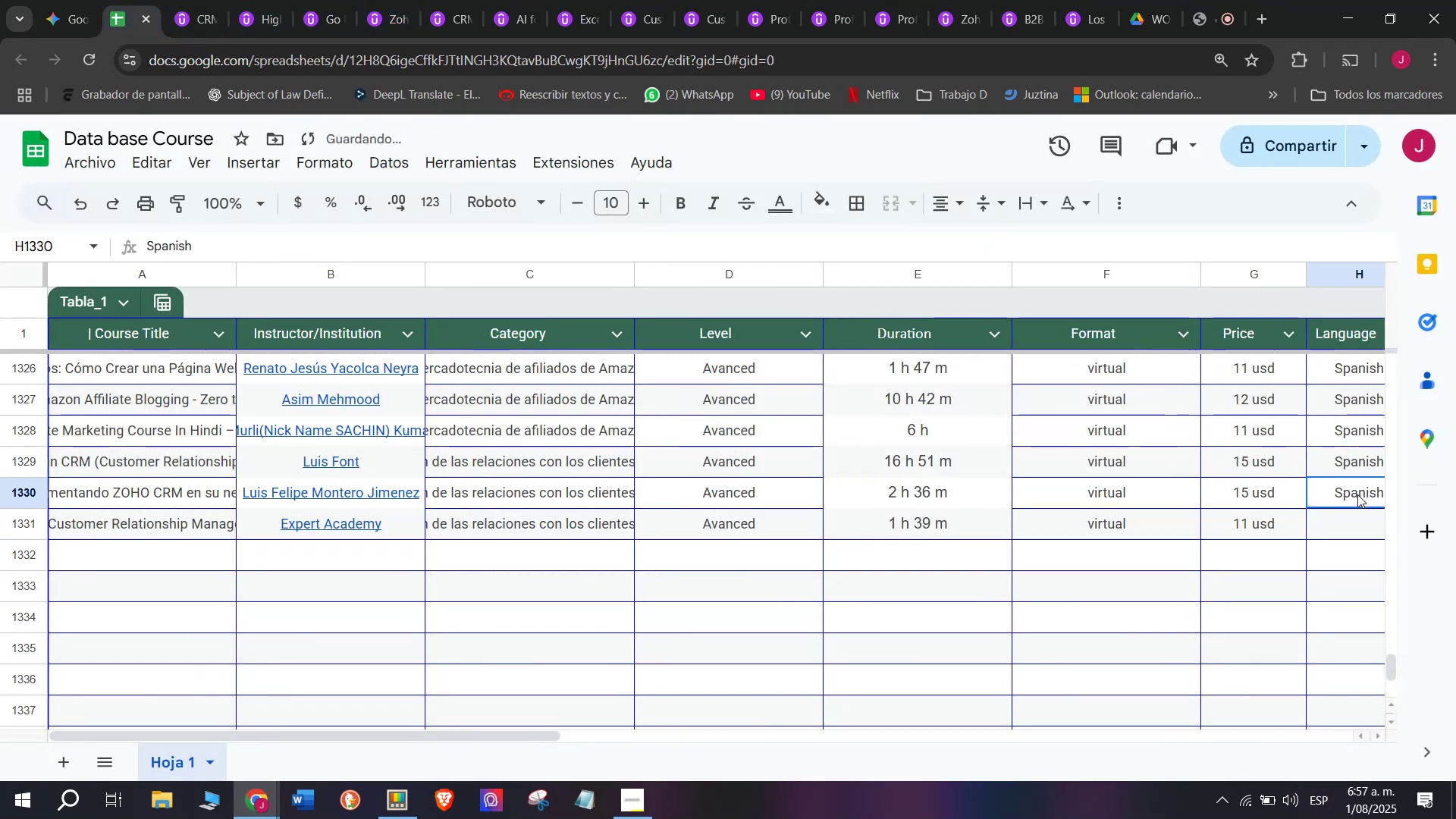 
key(Break)
 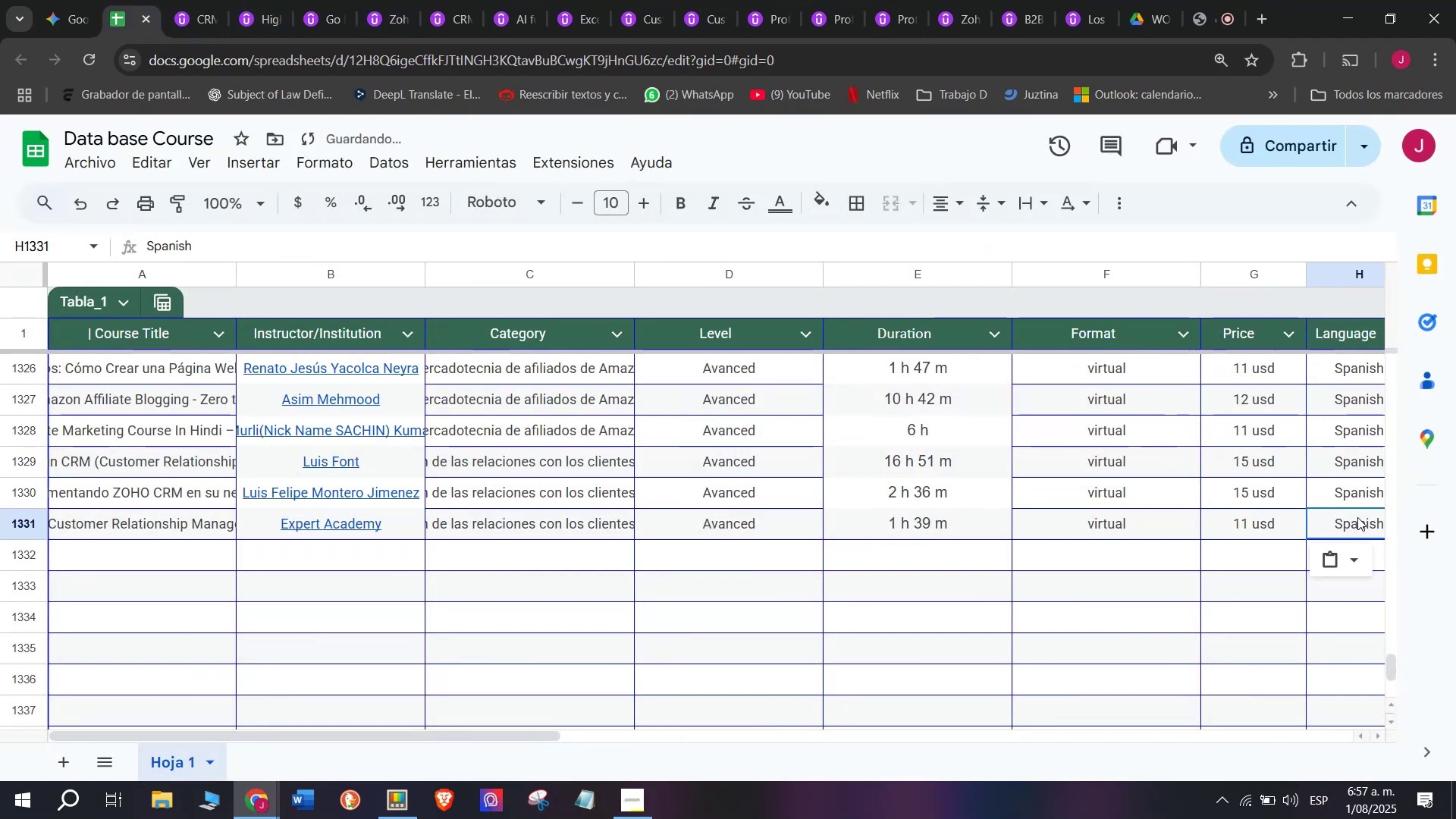 
key(Control+C)
 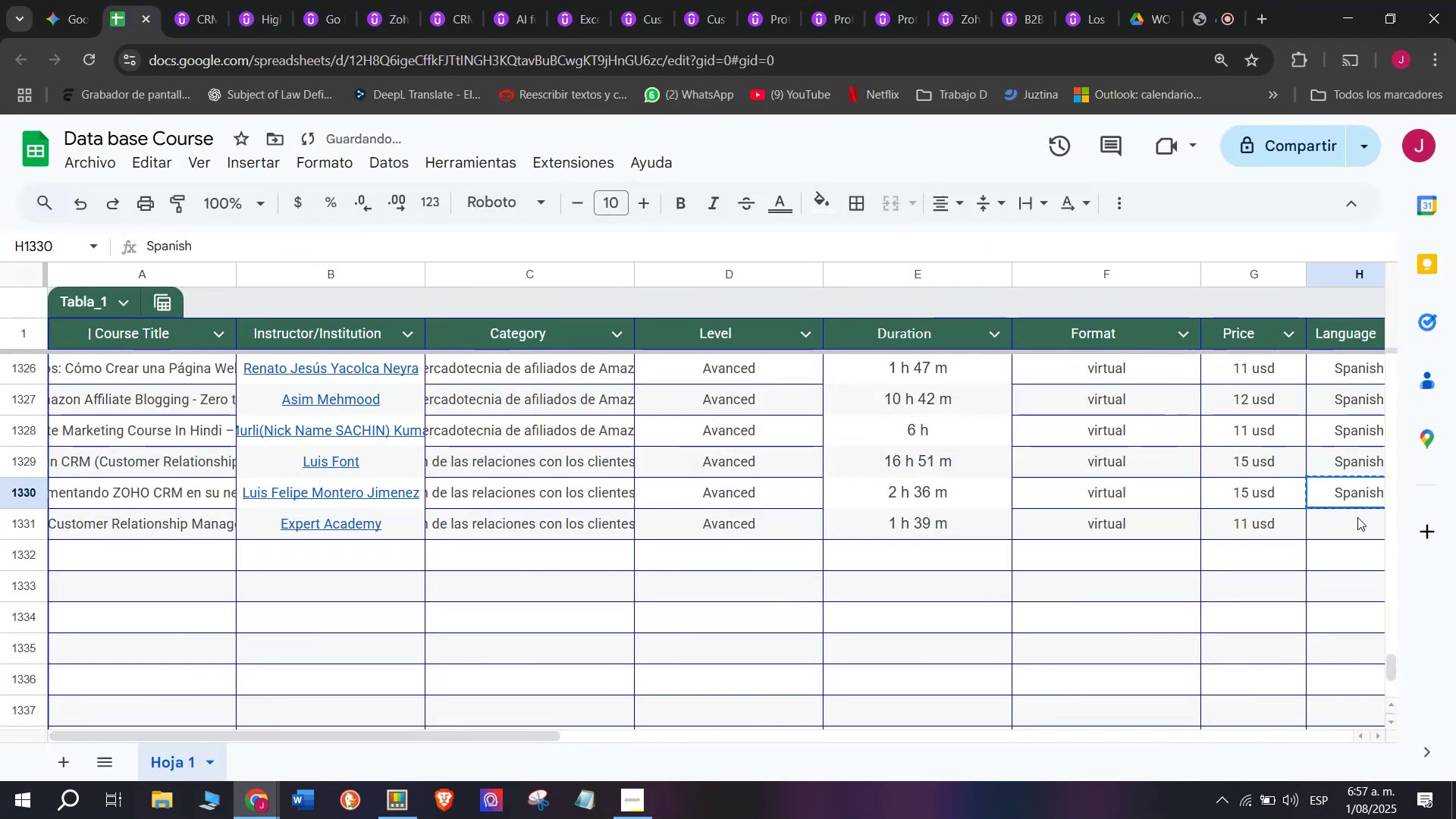 
key(Z)
 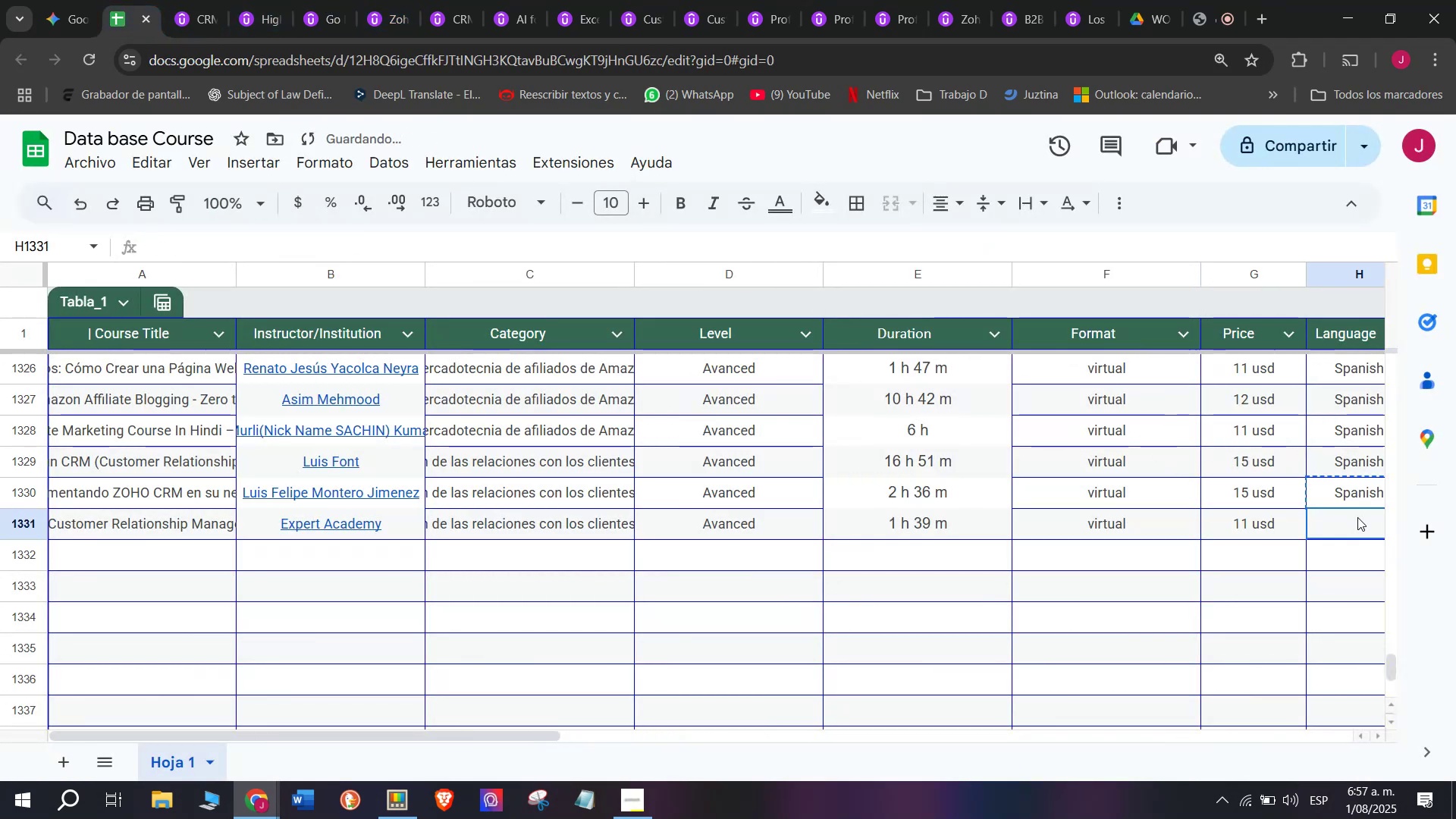 
key(Control+ControlLeft)
 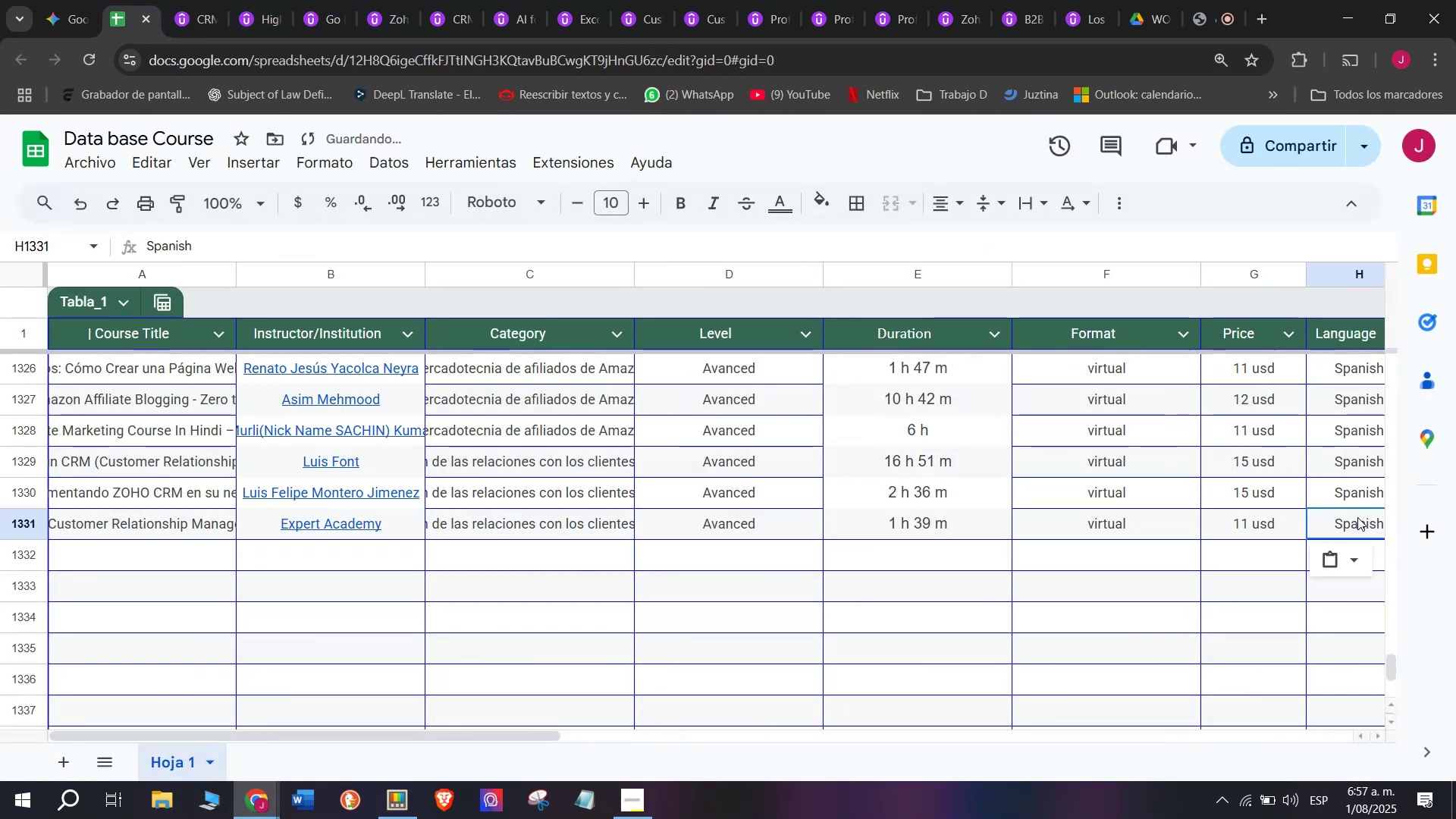 
key(Control+V)
 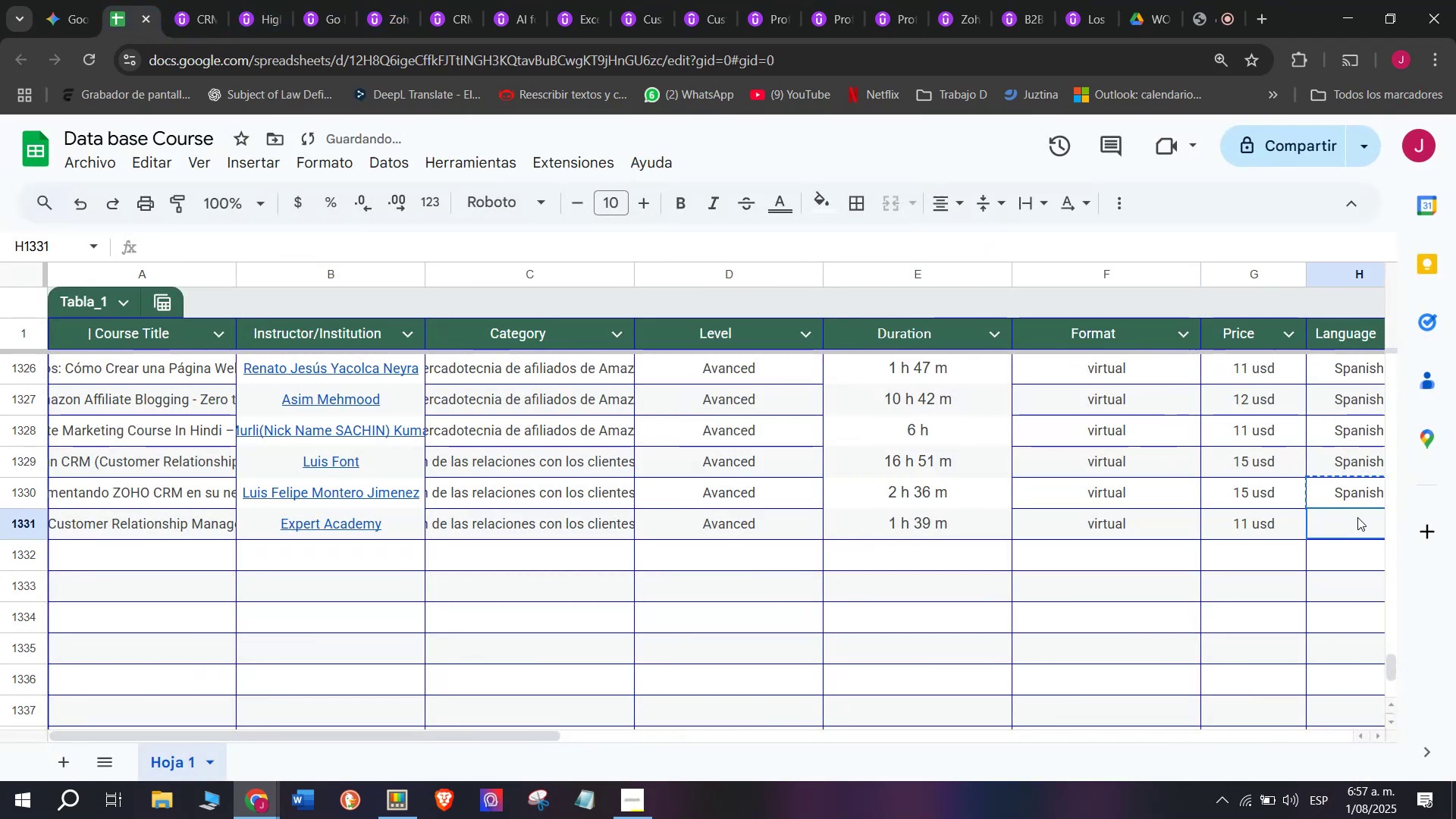 
double_click([1357, 517])
 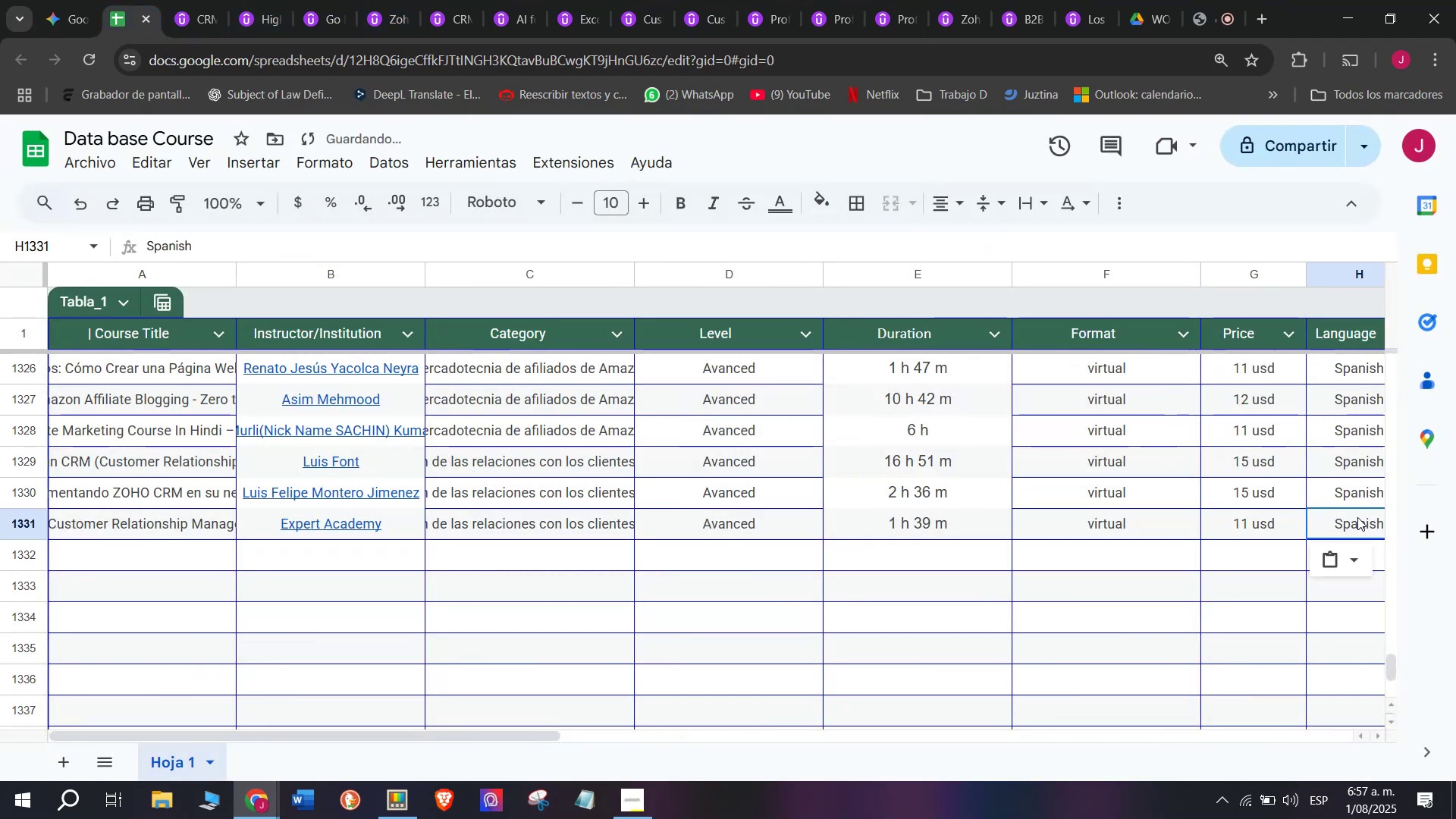 
scroll: coordinate [421, 352], scroll_direction: down, amount: 3.0
 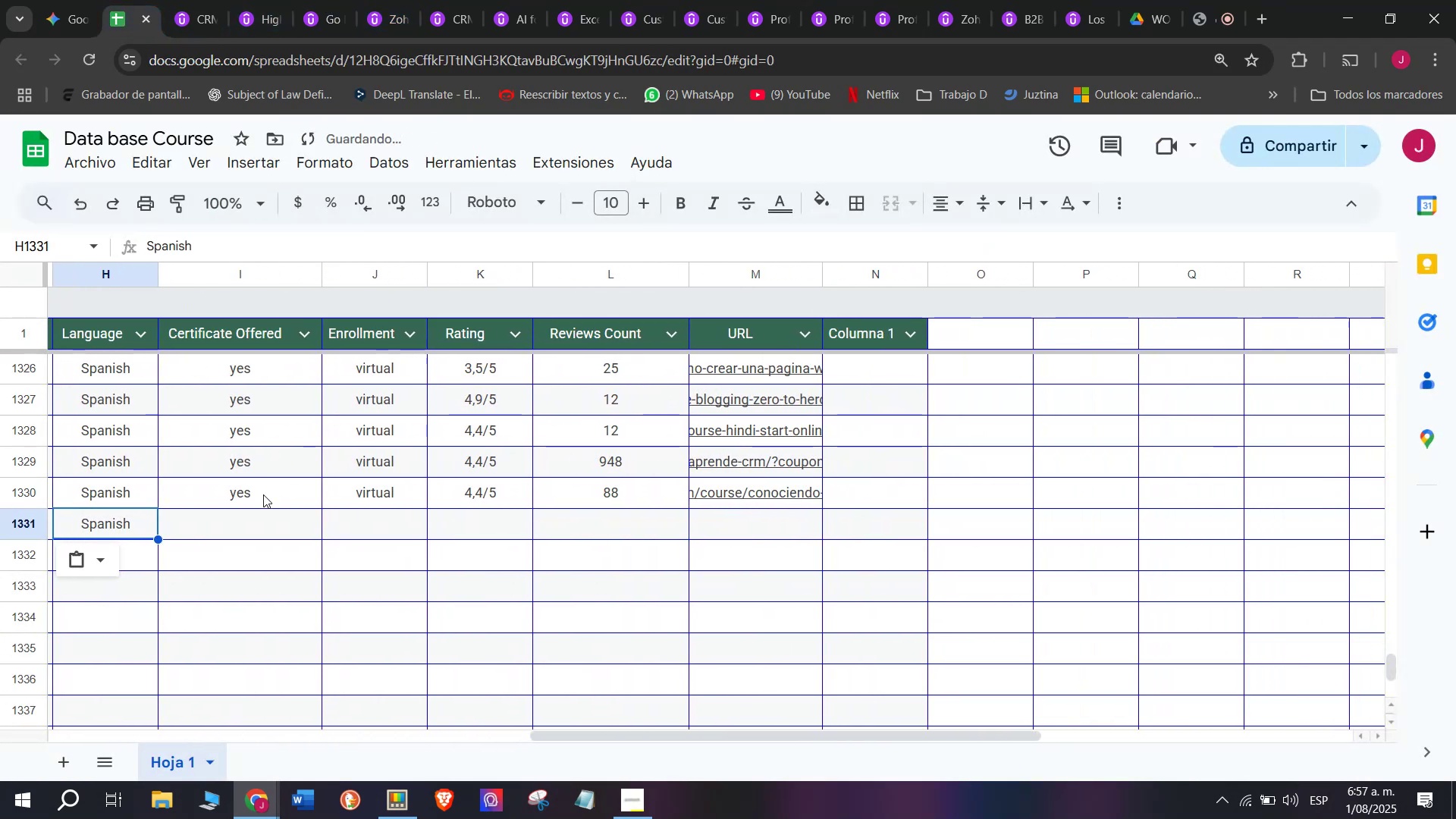 
left_click([263, 494])
 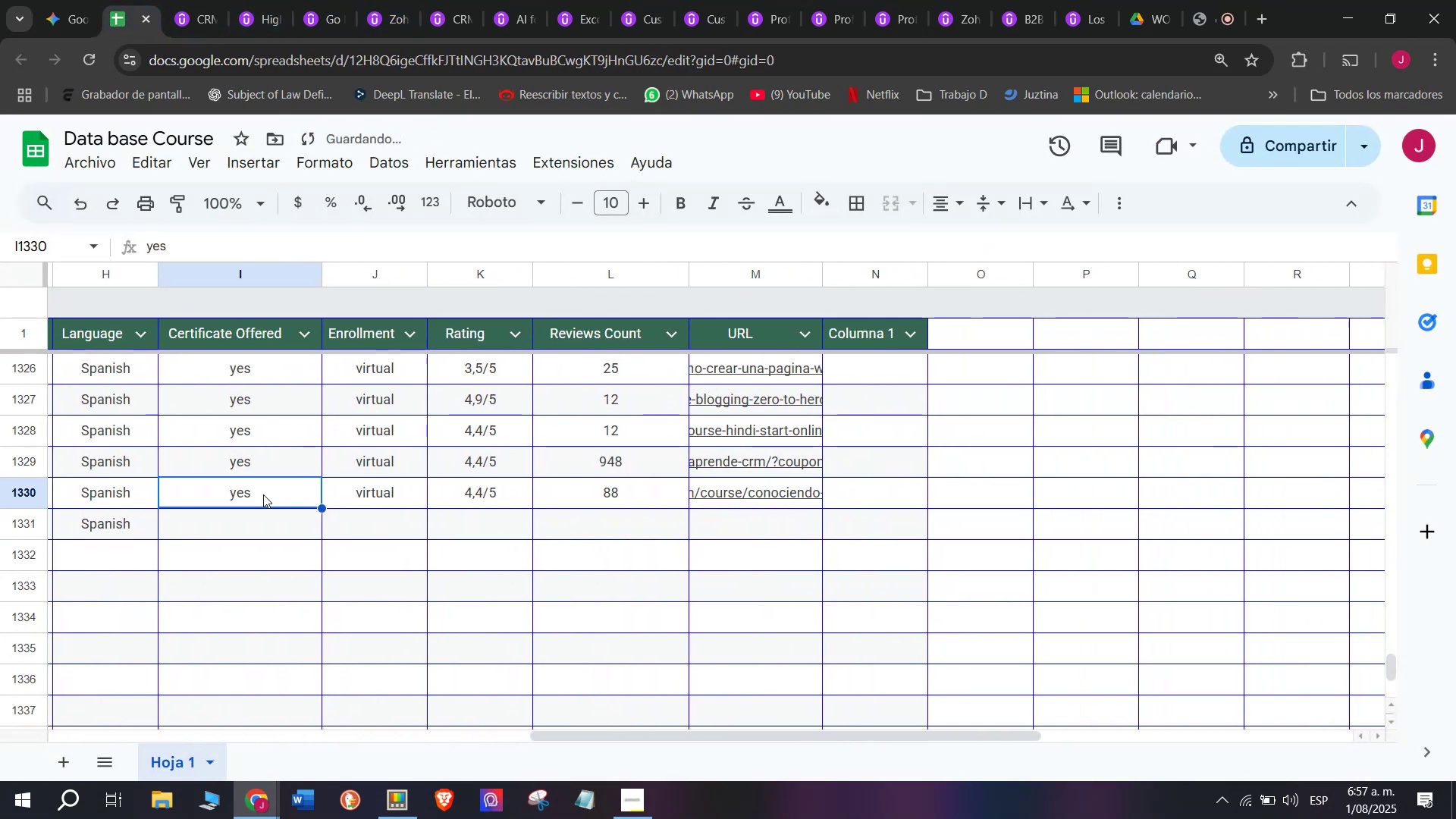 
key(Break)
 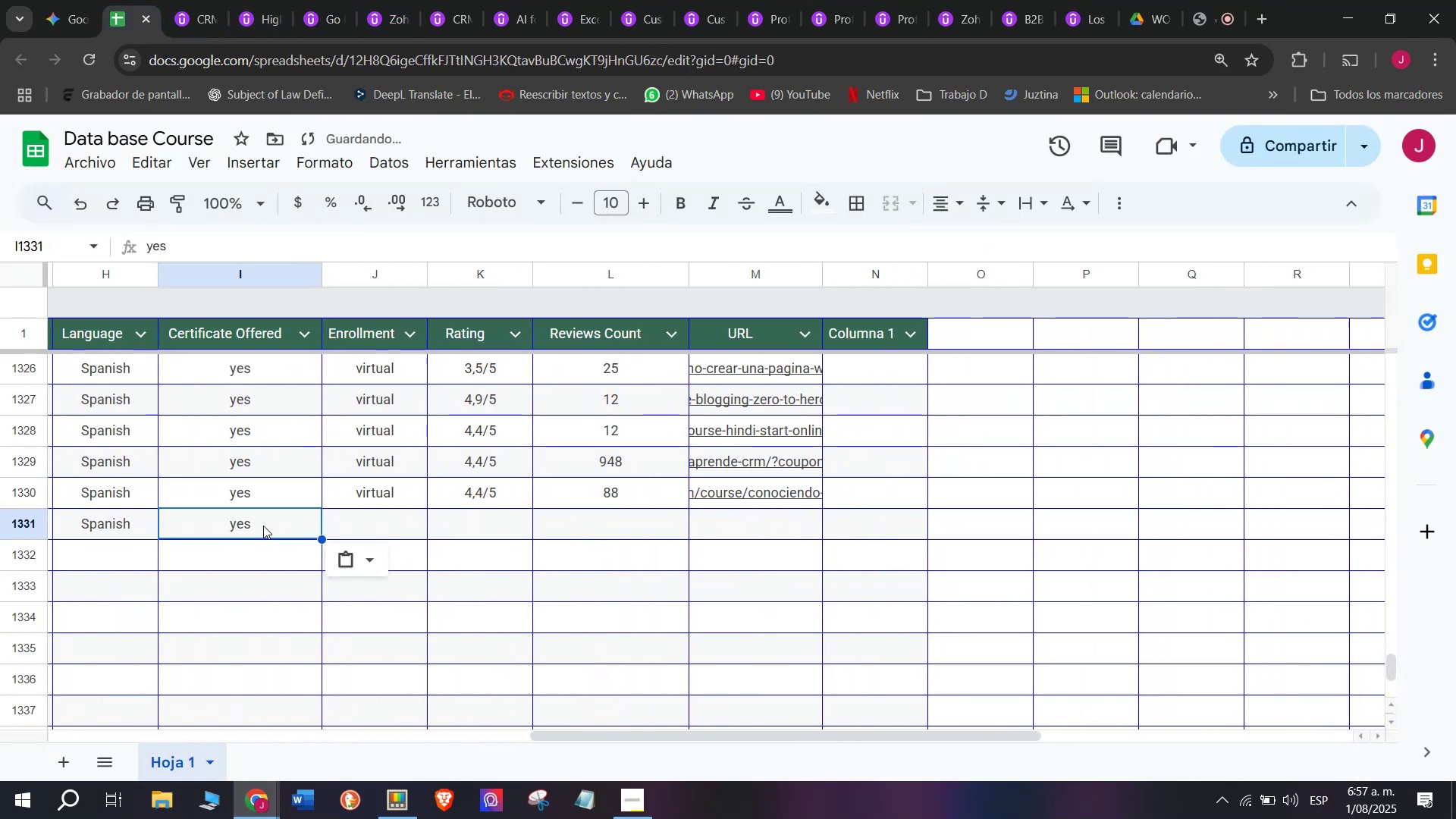 
key(Control+ControlLeft)
 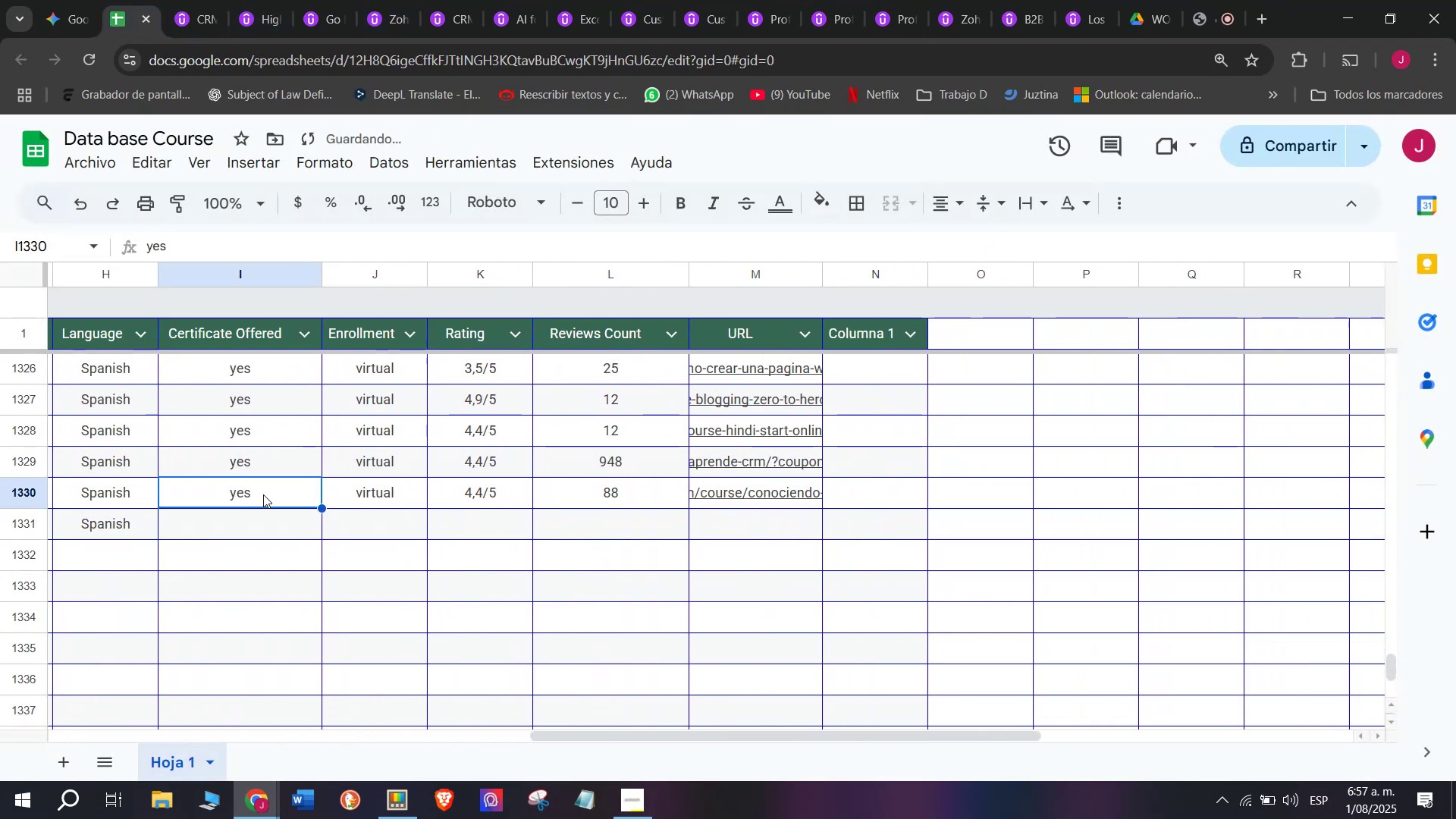 
key(Control+C)
 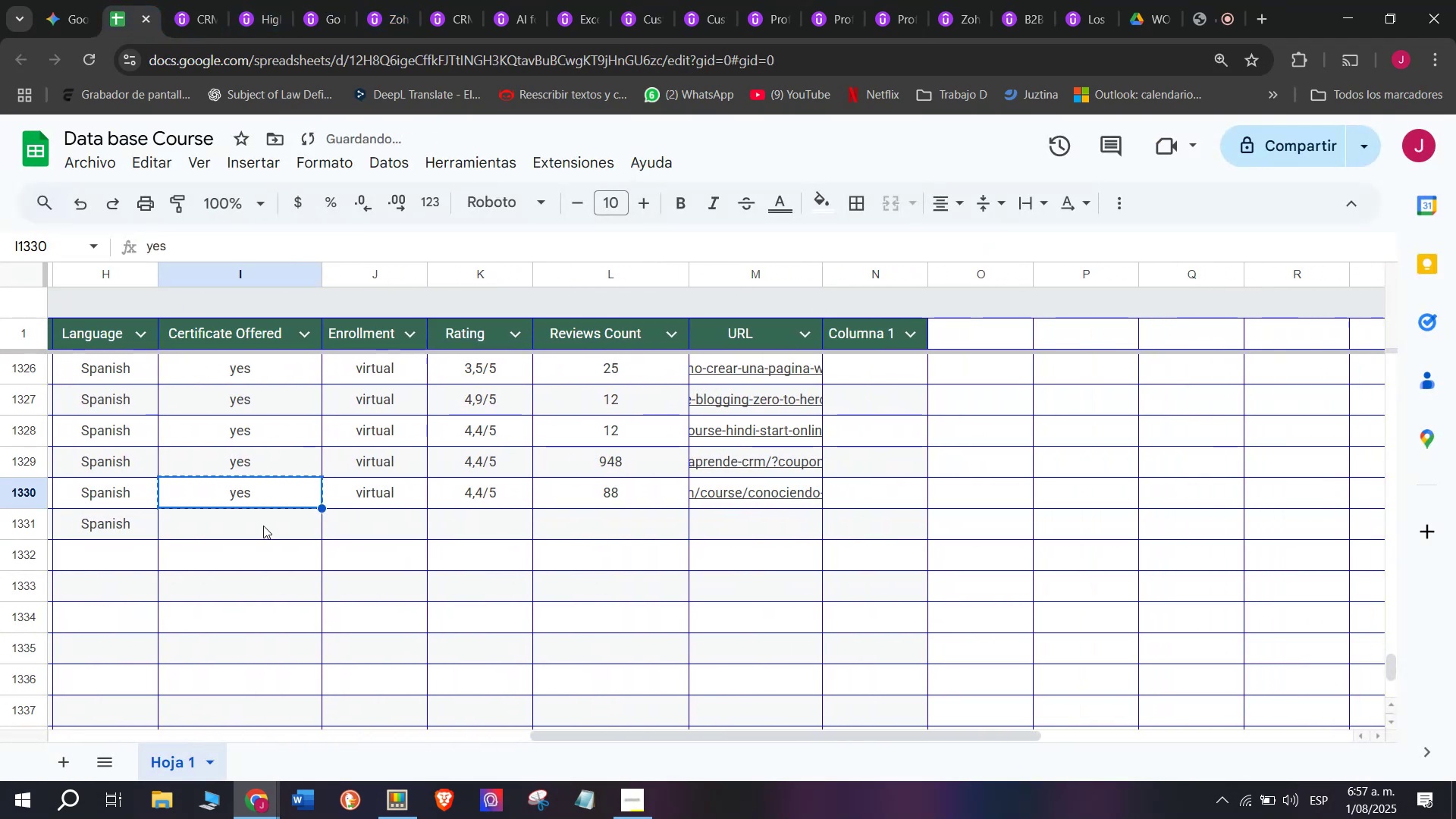 
double_click([263, 526])
 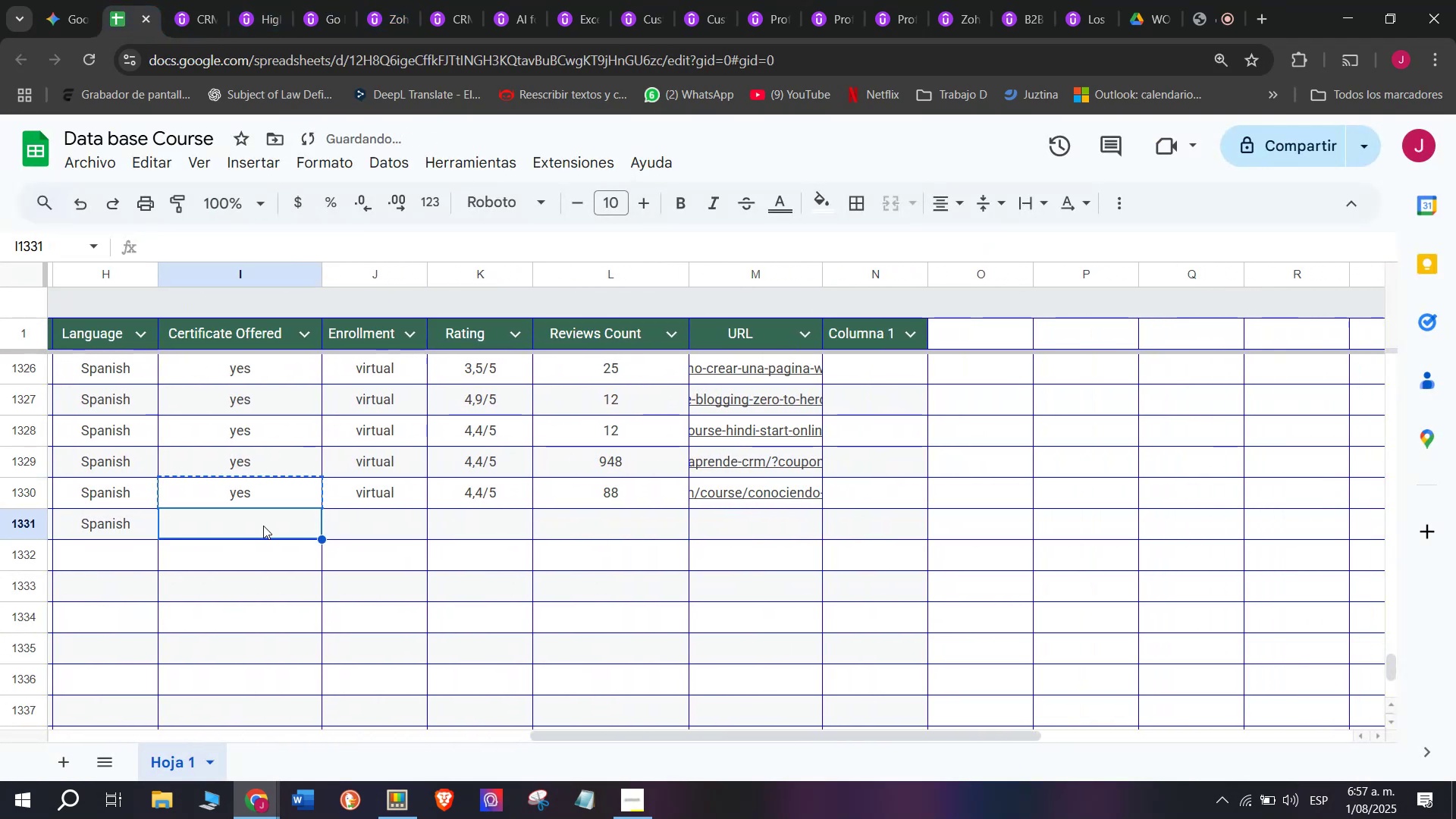 
key(Z)
 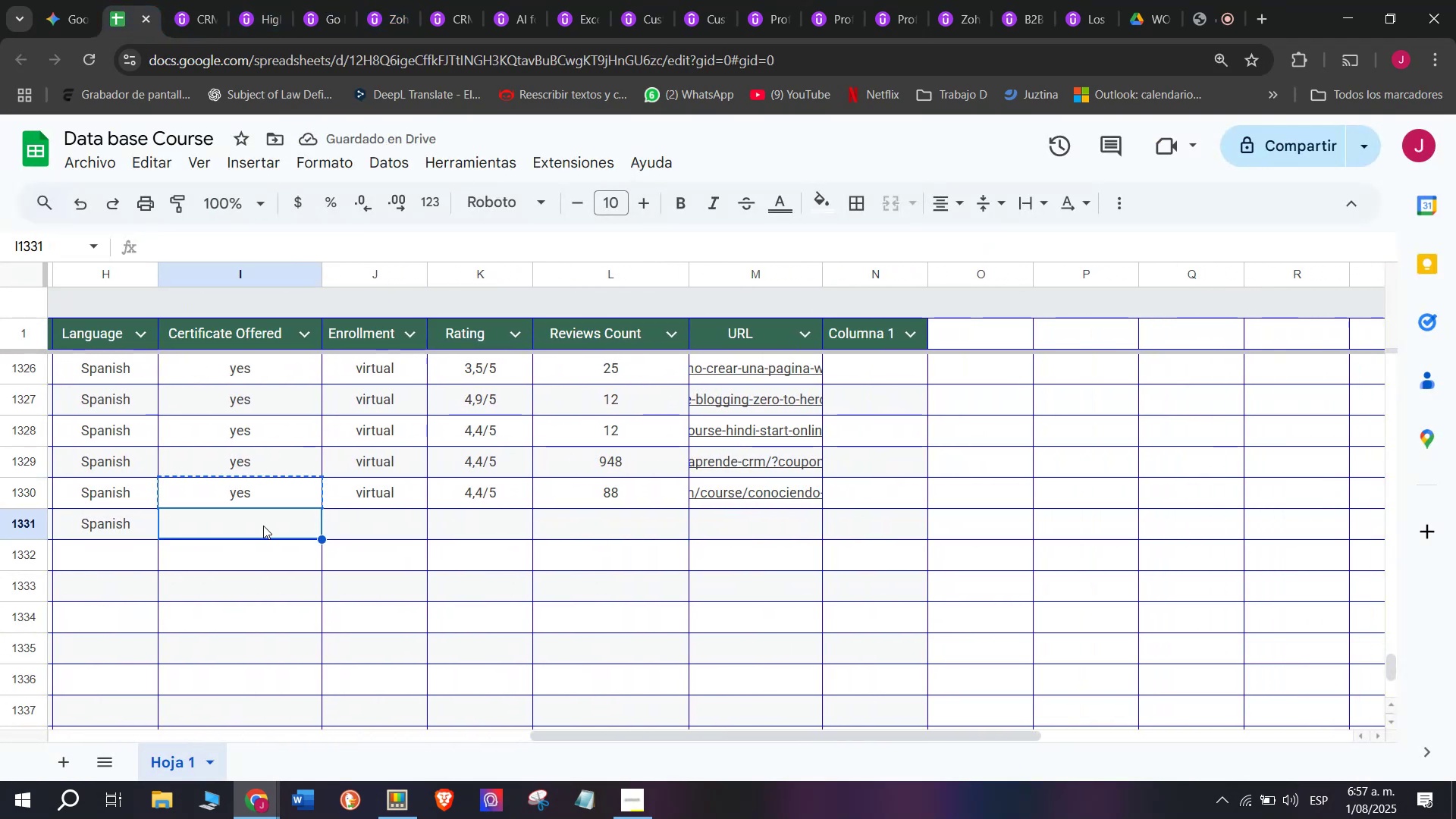 
key(Control+ControlLeft)
 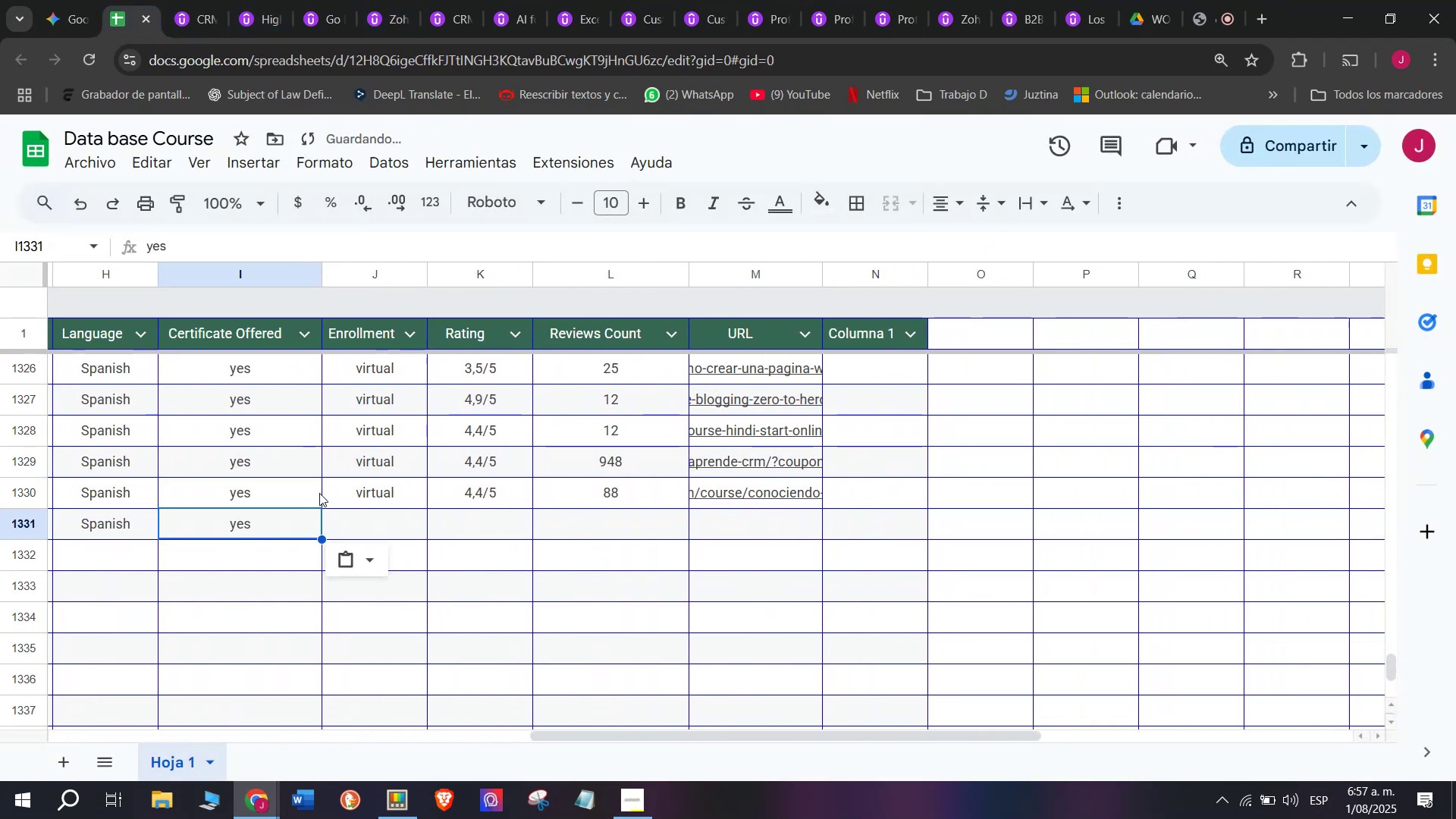 
key(Control+V)
 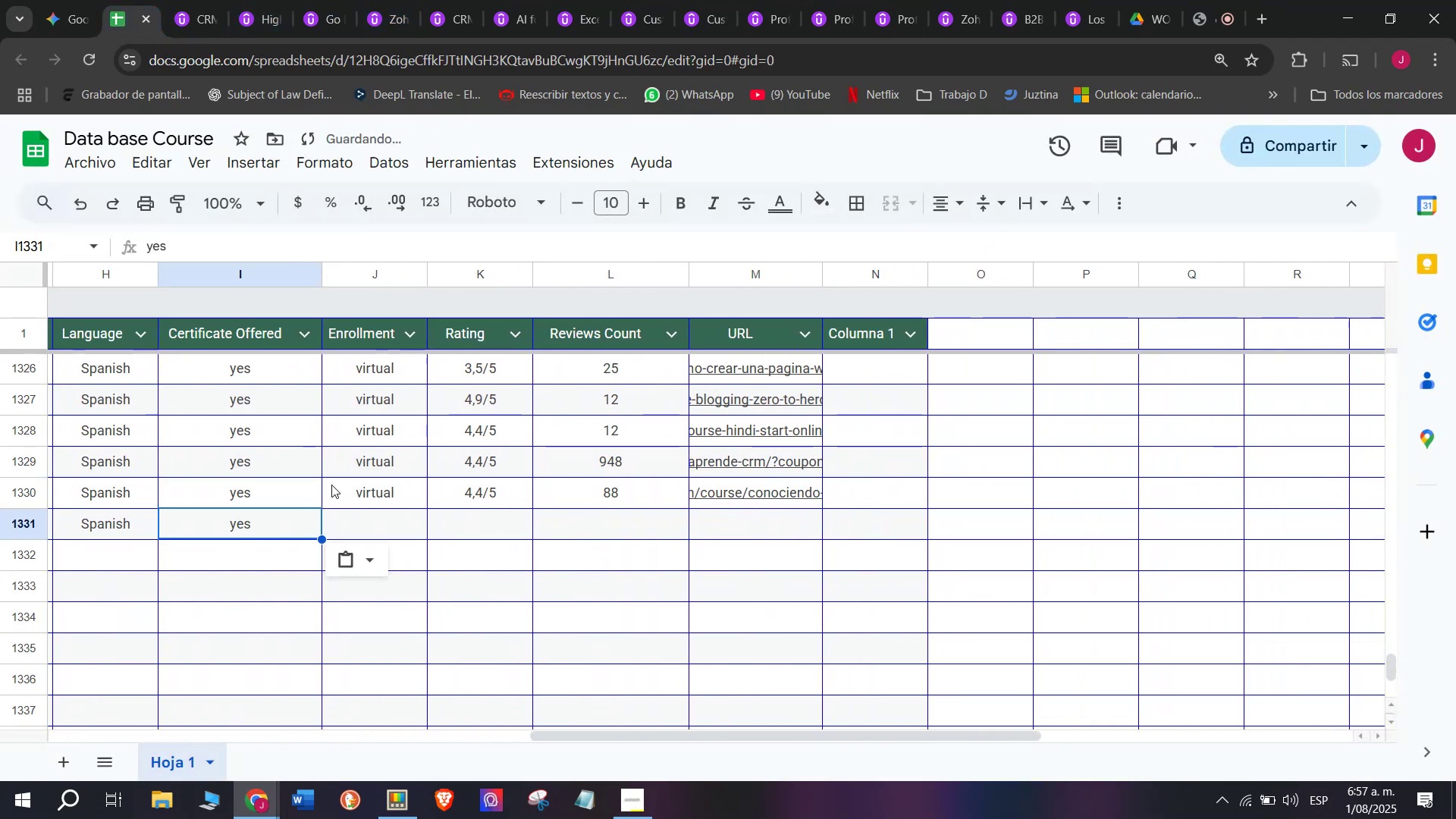 
key(Break)
 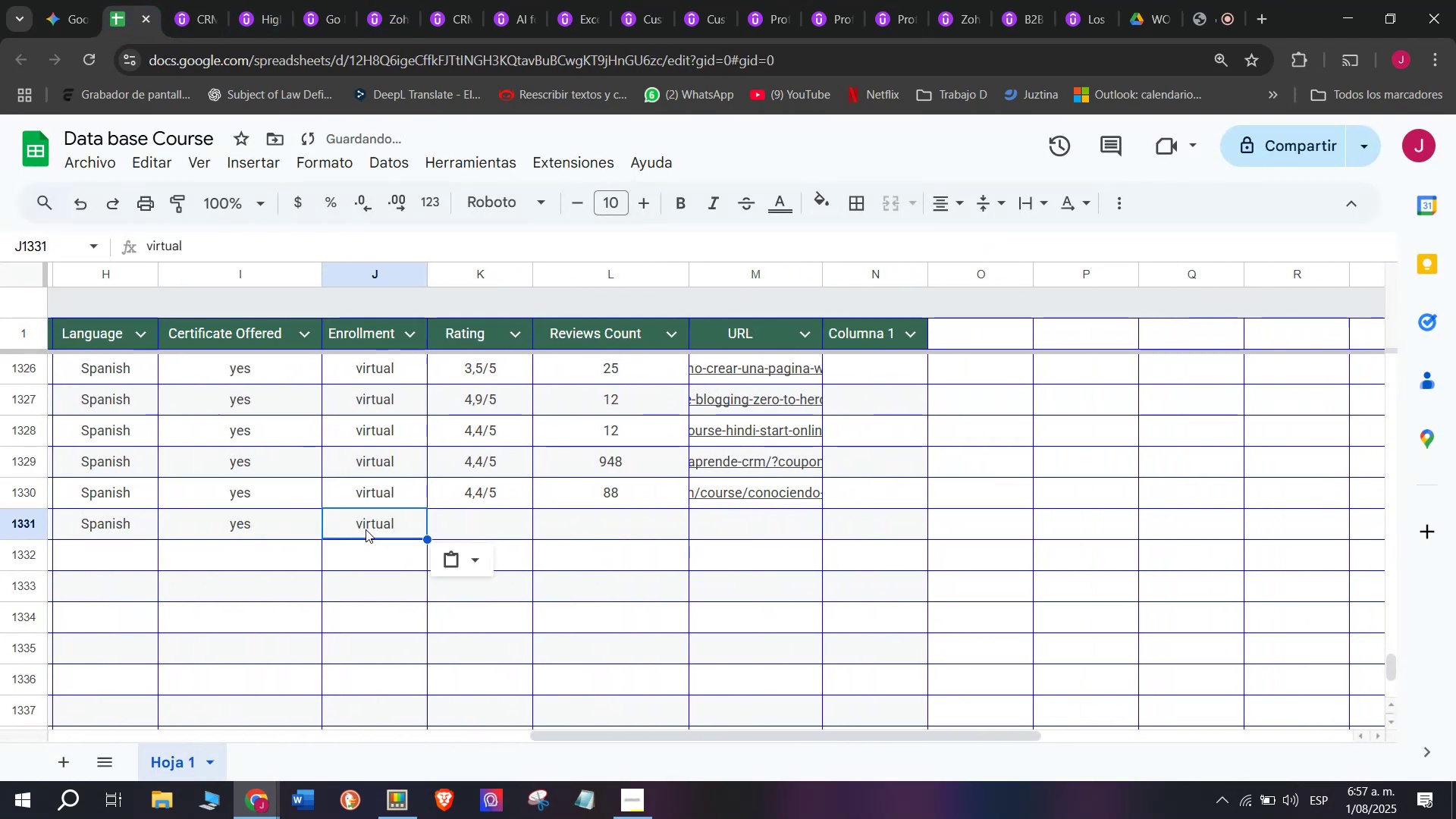 
key(Control+ControlLeft)
 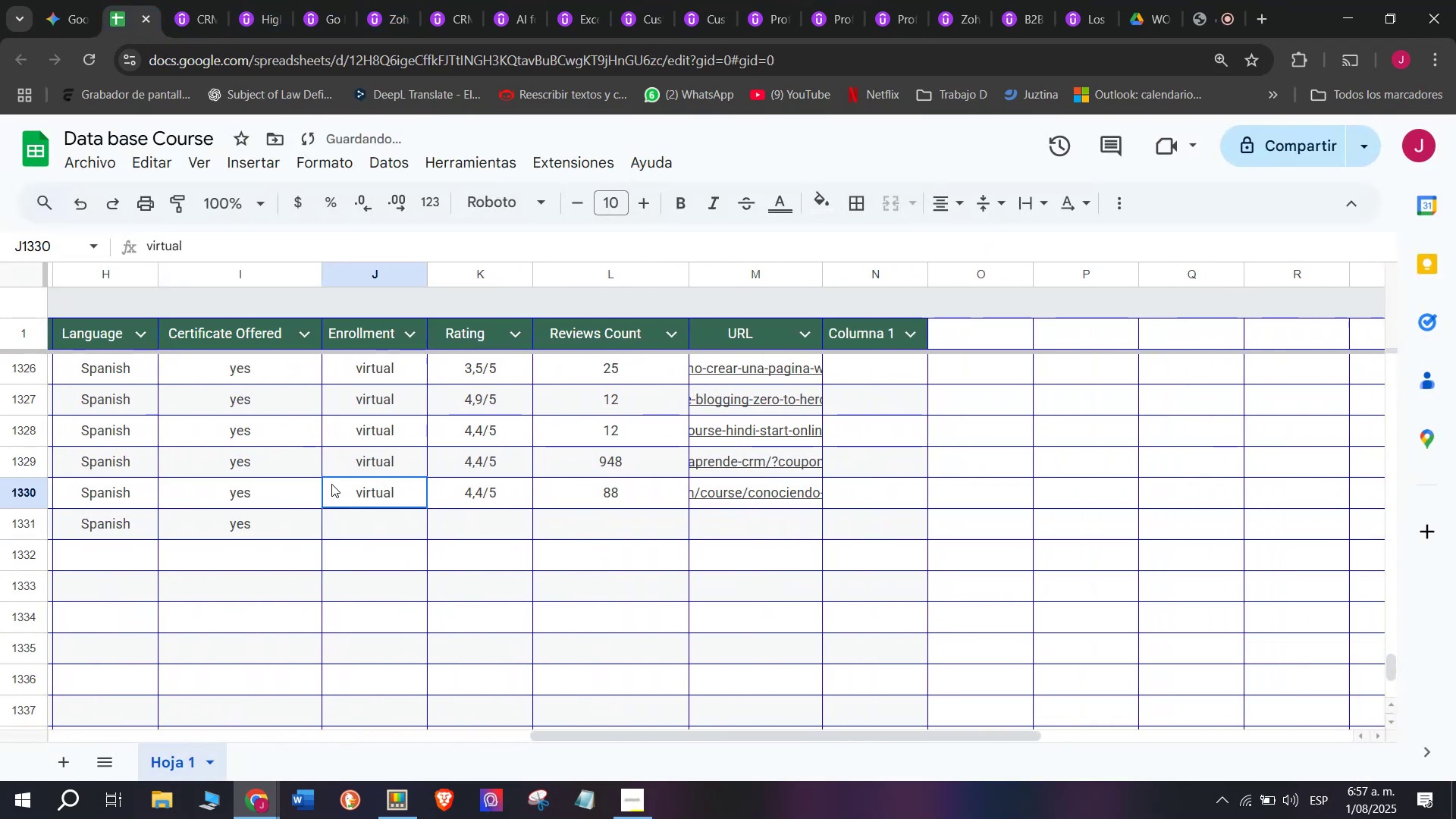 
key(Control+C)
 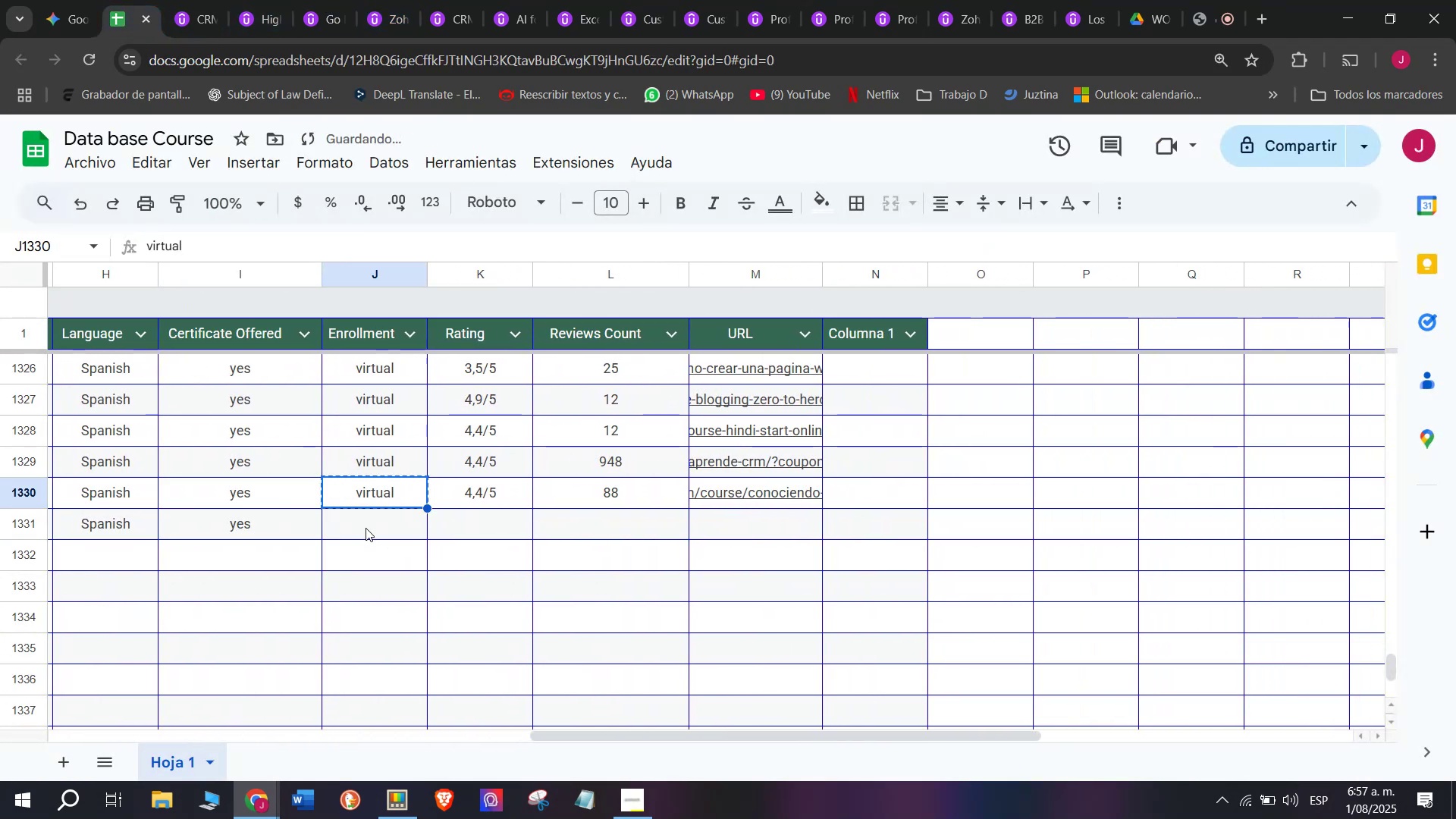 
key(Z)
 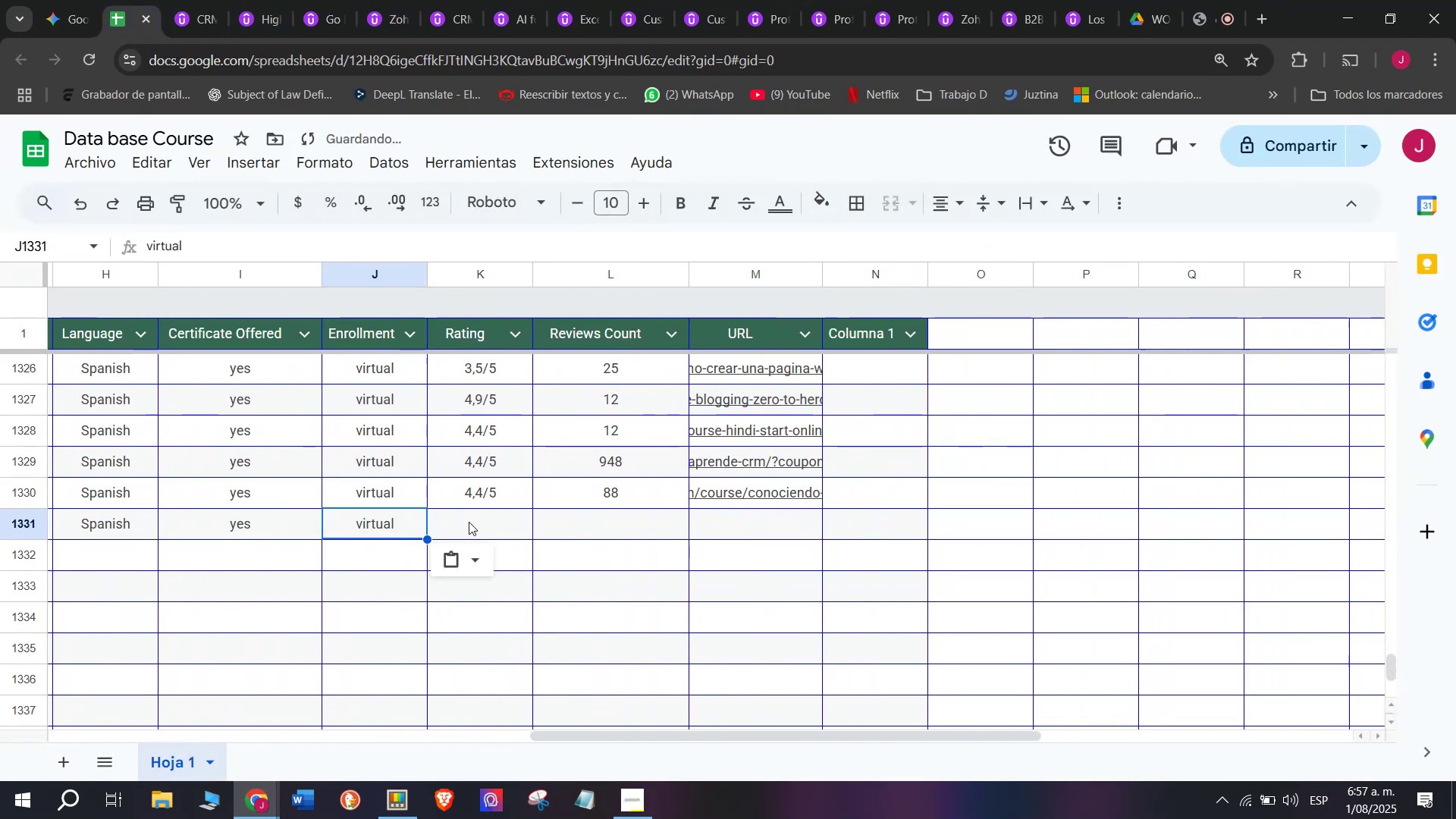 
key(Control+ControlLeft)
 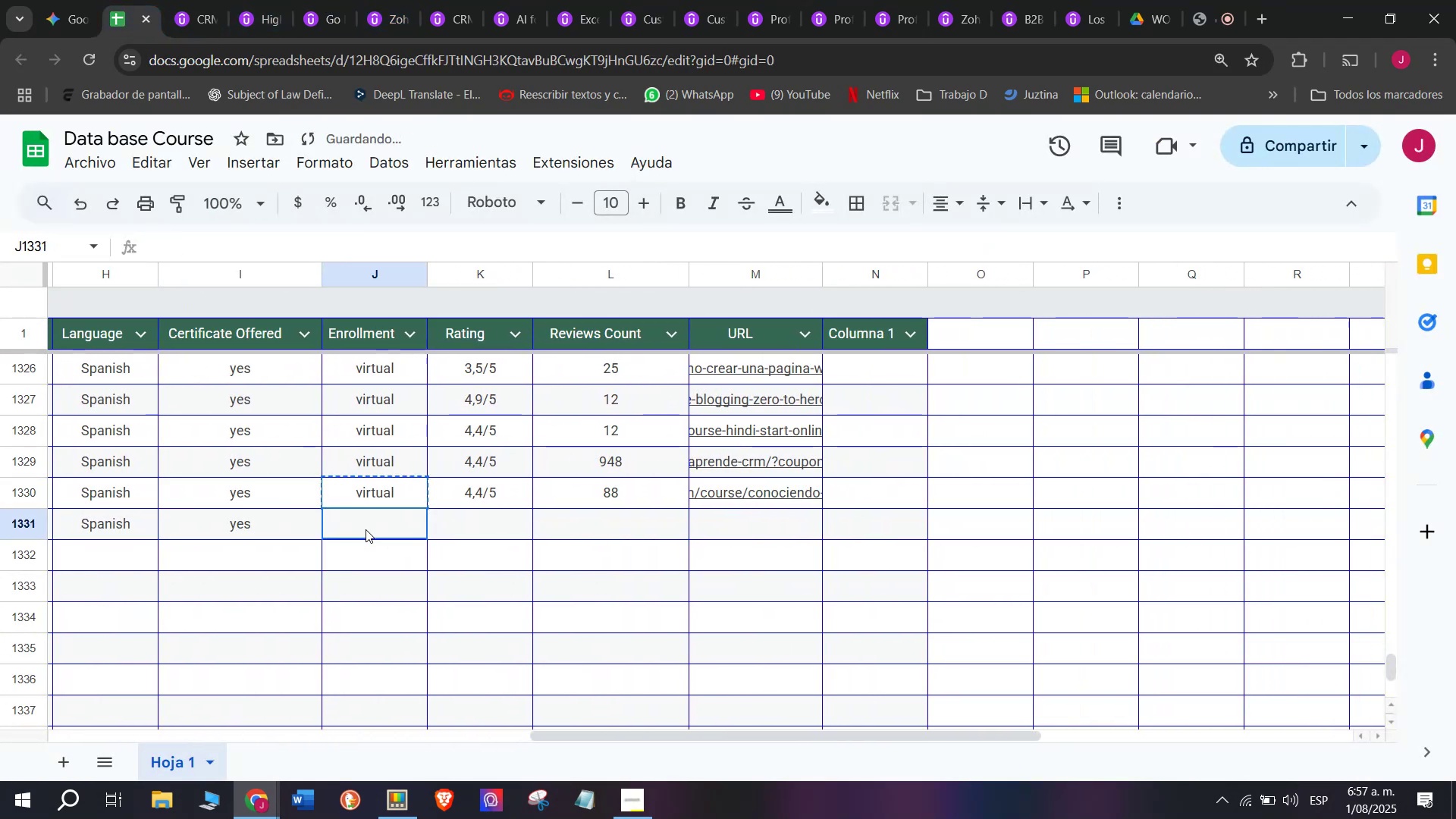 
key(Control+V)
 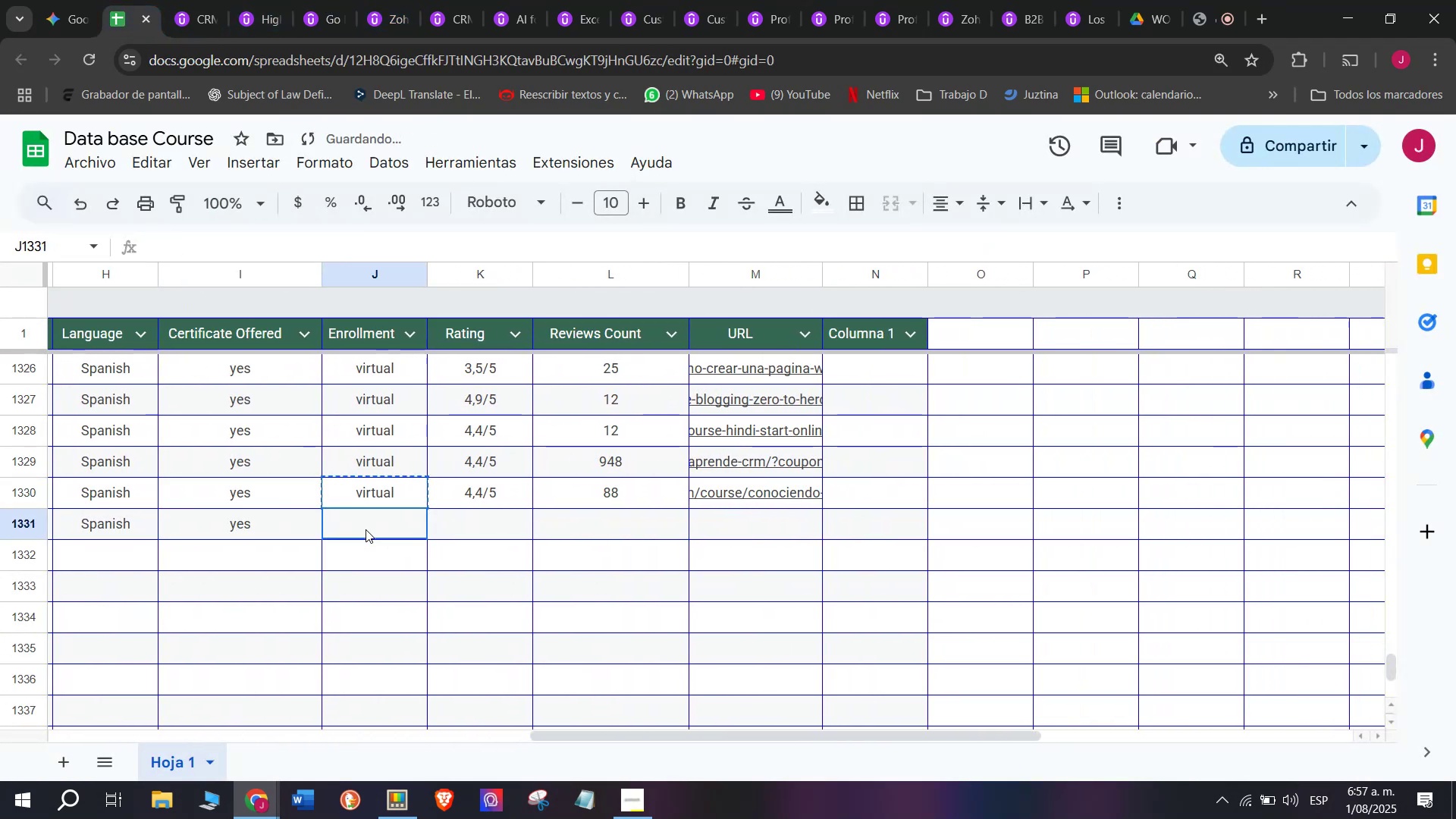 
double_click([366, 529])
 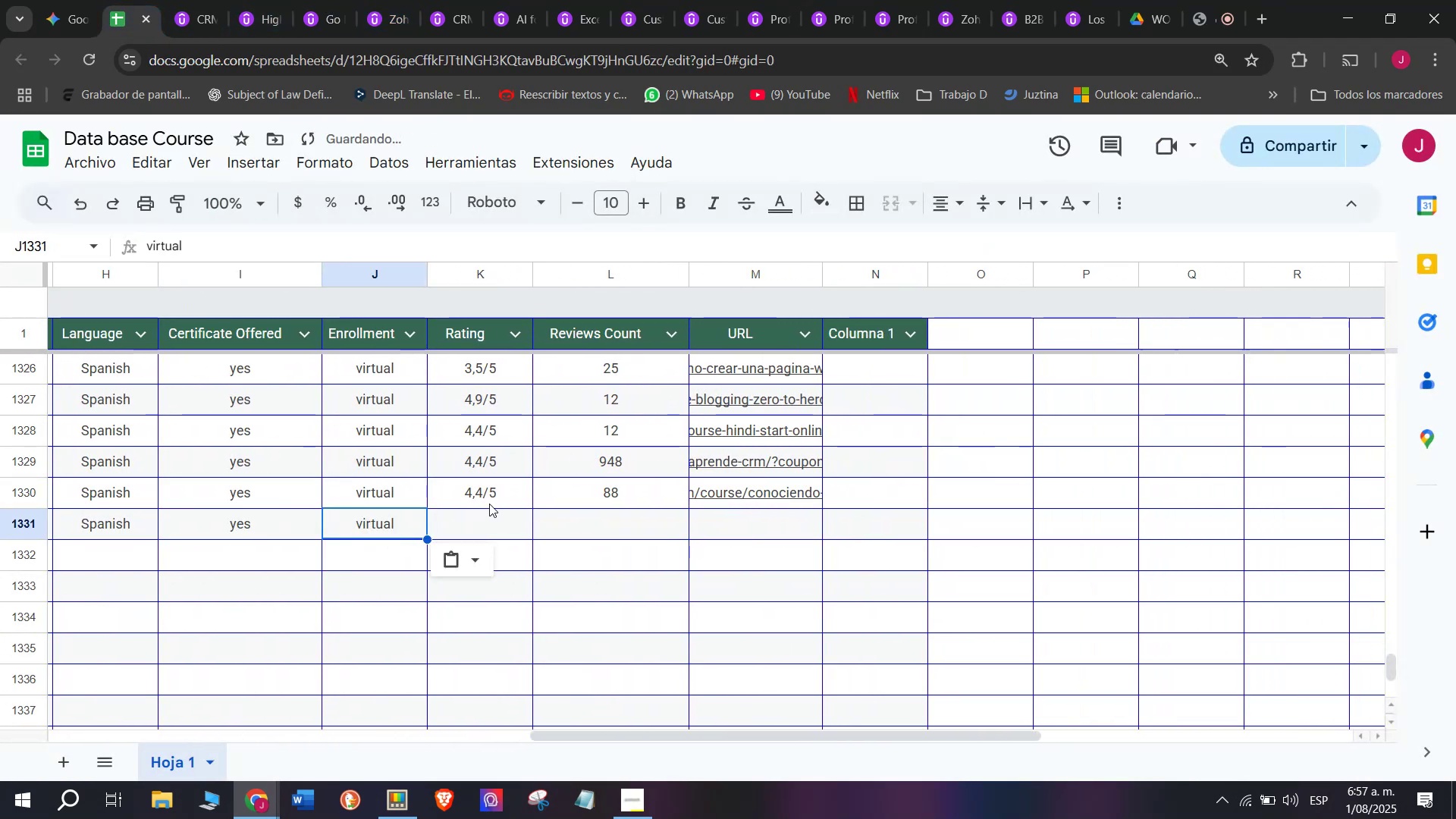 
left_click([491, 503])
 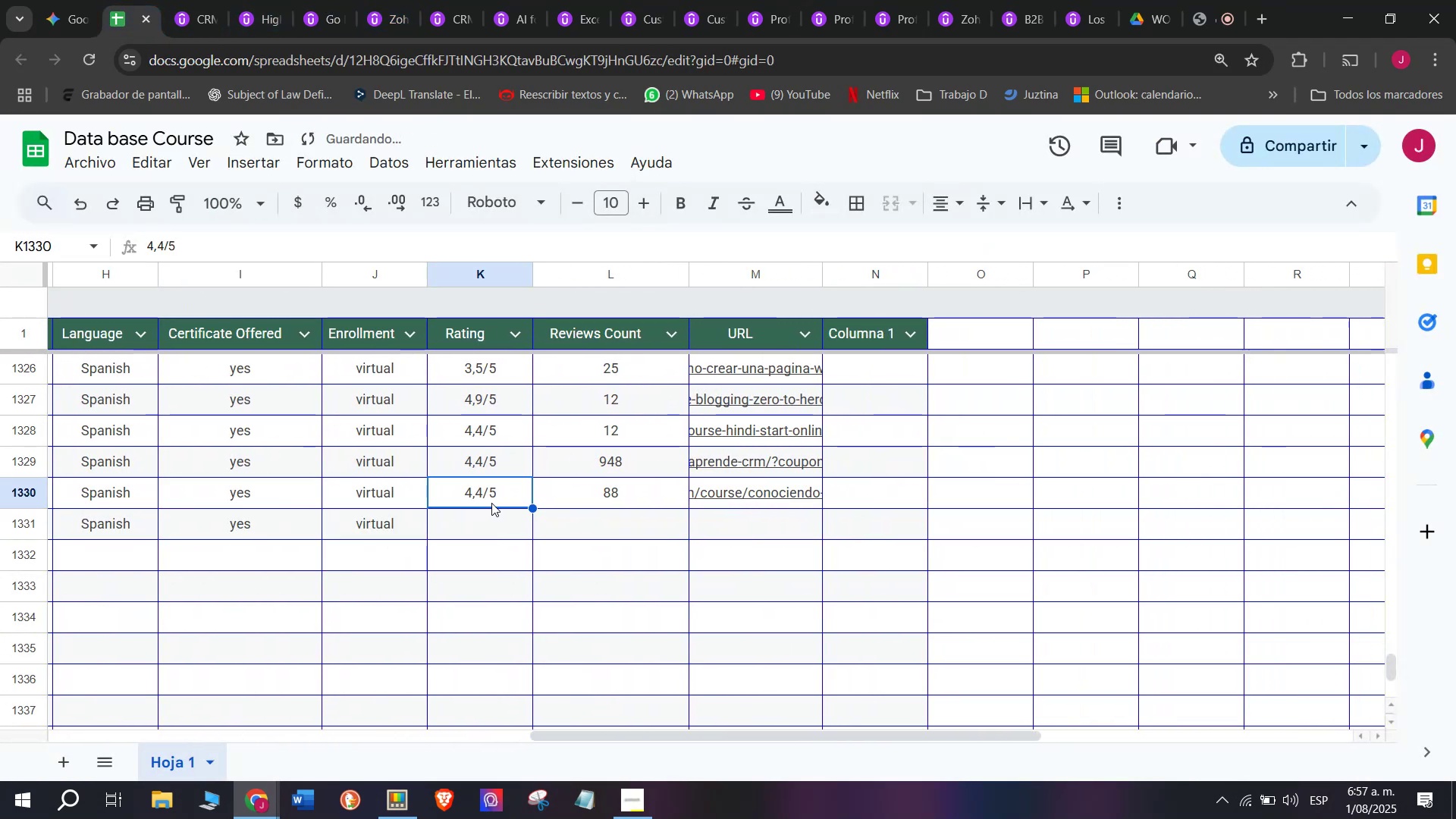 
key(Break)
 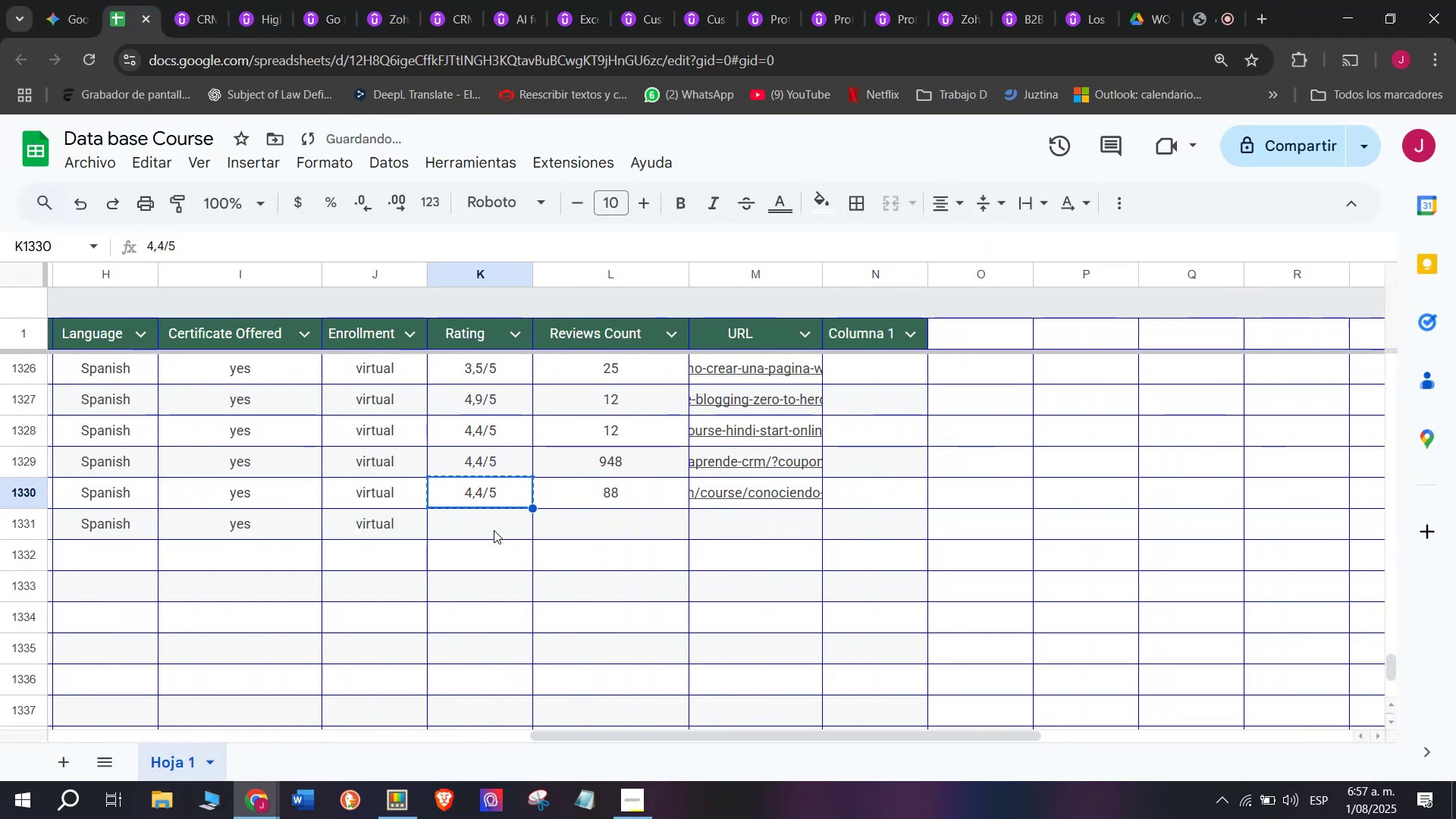 
key(Control+C)
 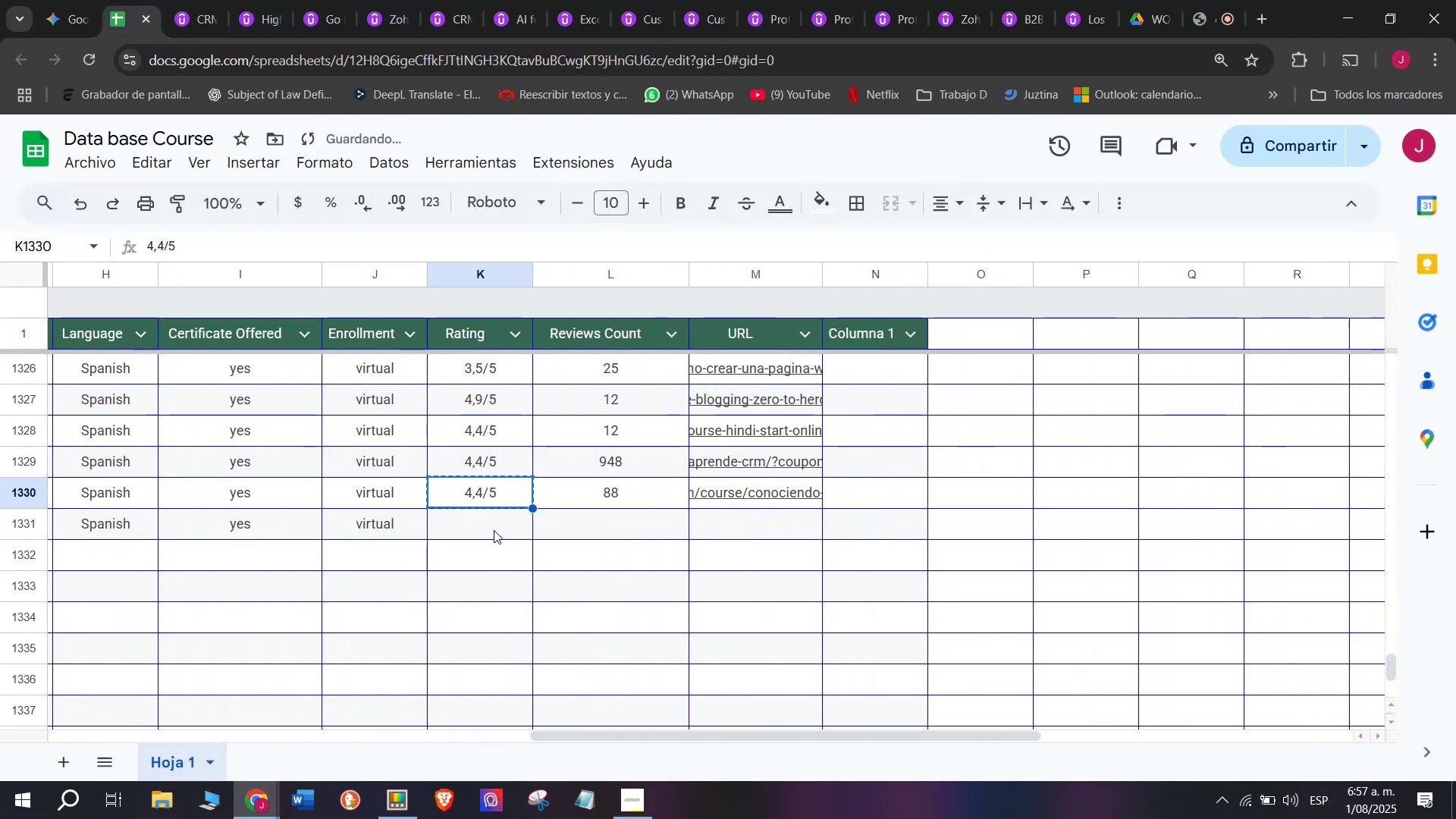 
key(Control+ControlLeft)
 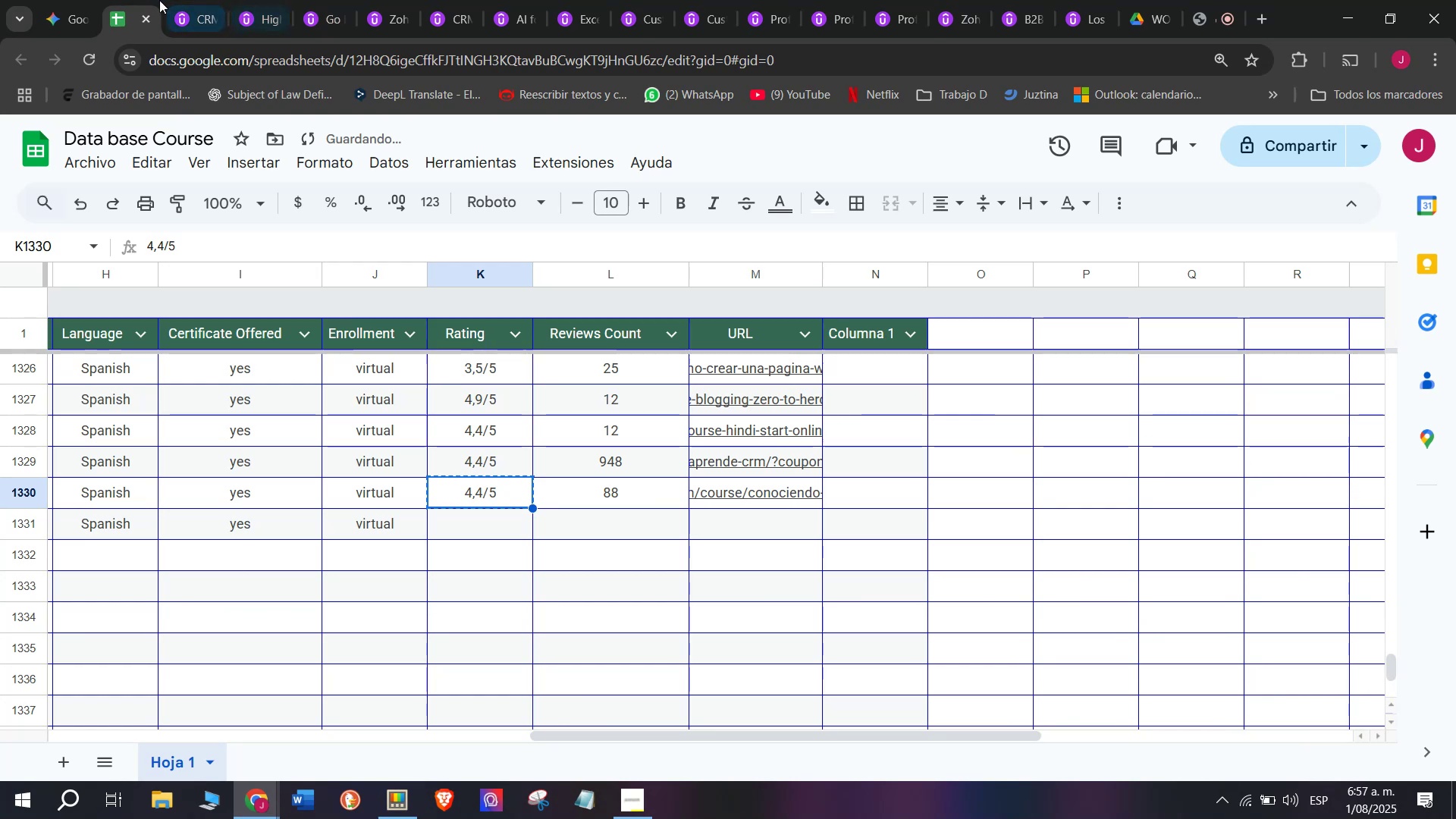 
double_click([177, 2])
 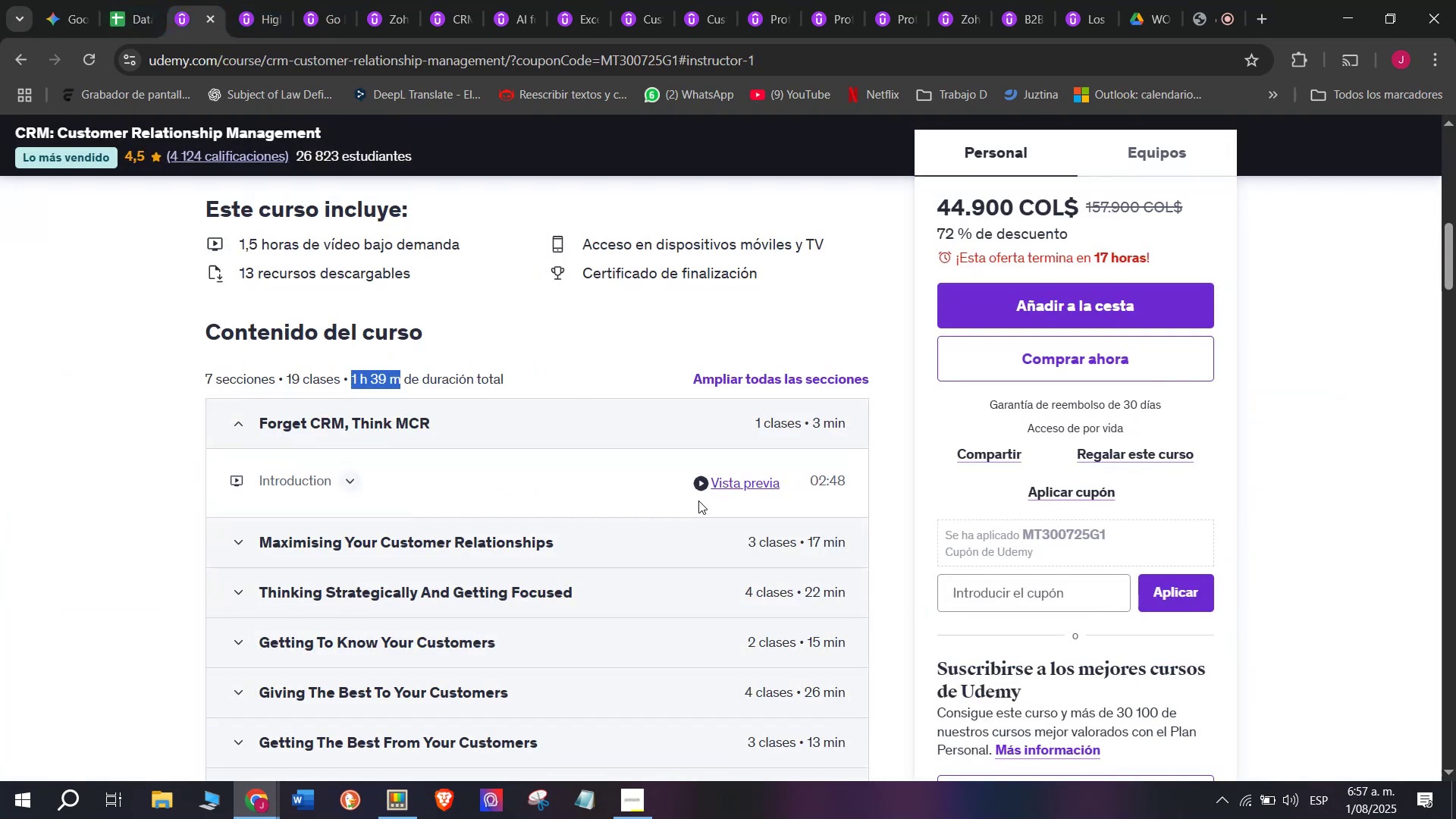 
scroll: coordinate [642, 409], scroll_direction: up, amount: 3.0
 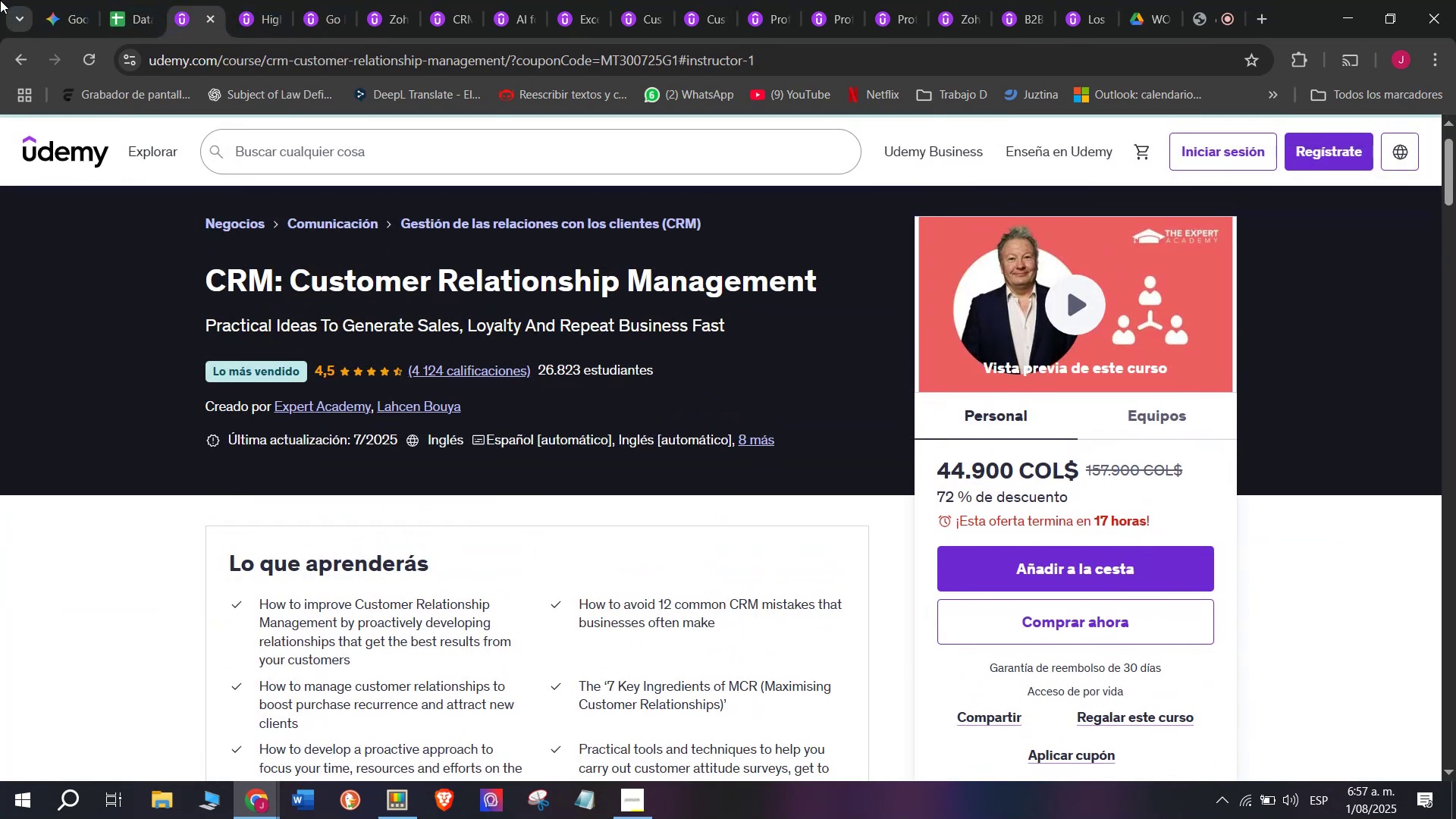 
left_click([118, 0])
 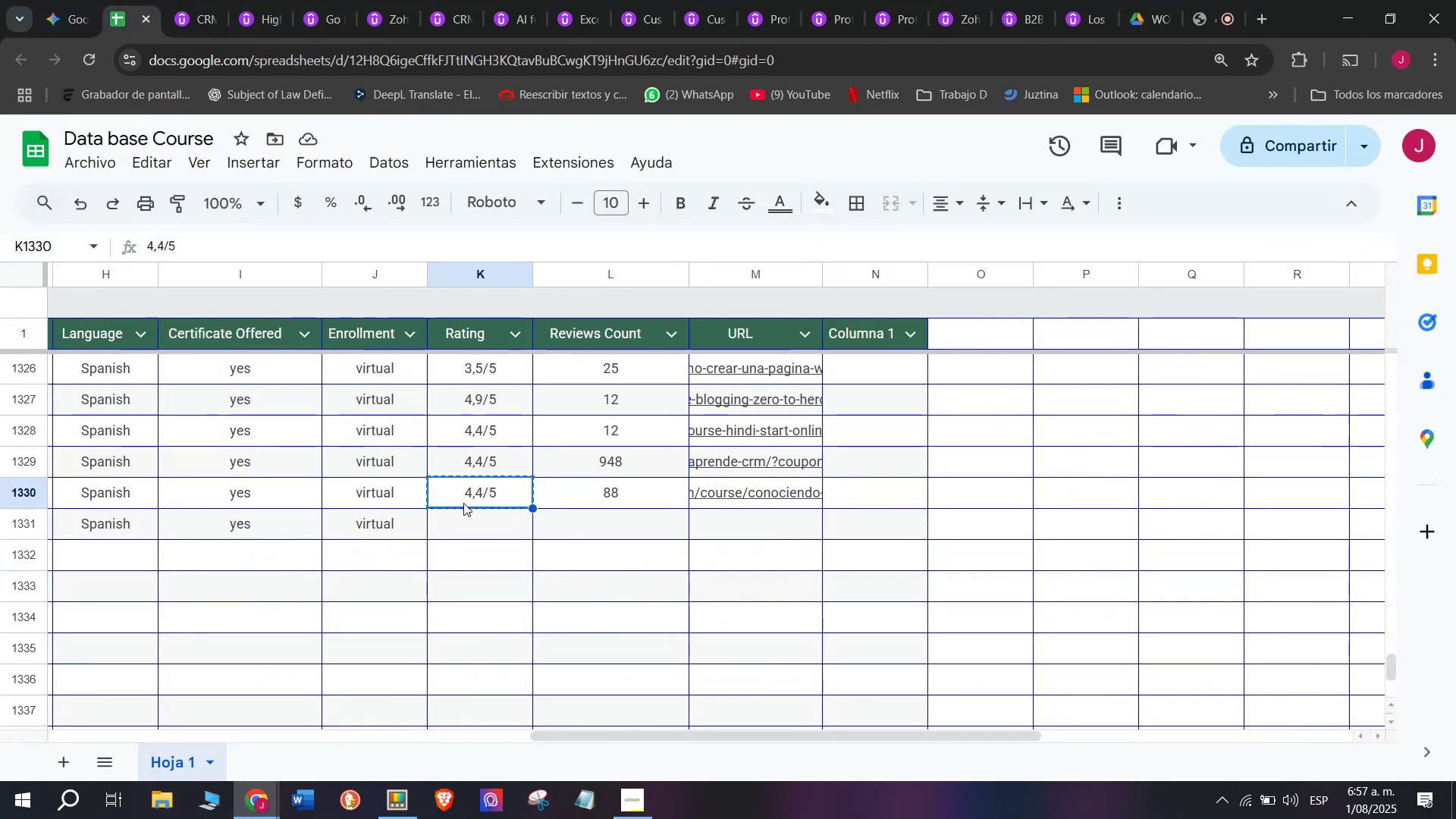 
left_click([470, 524])
 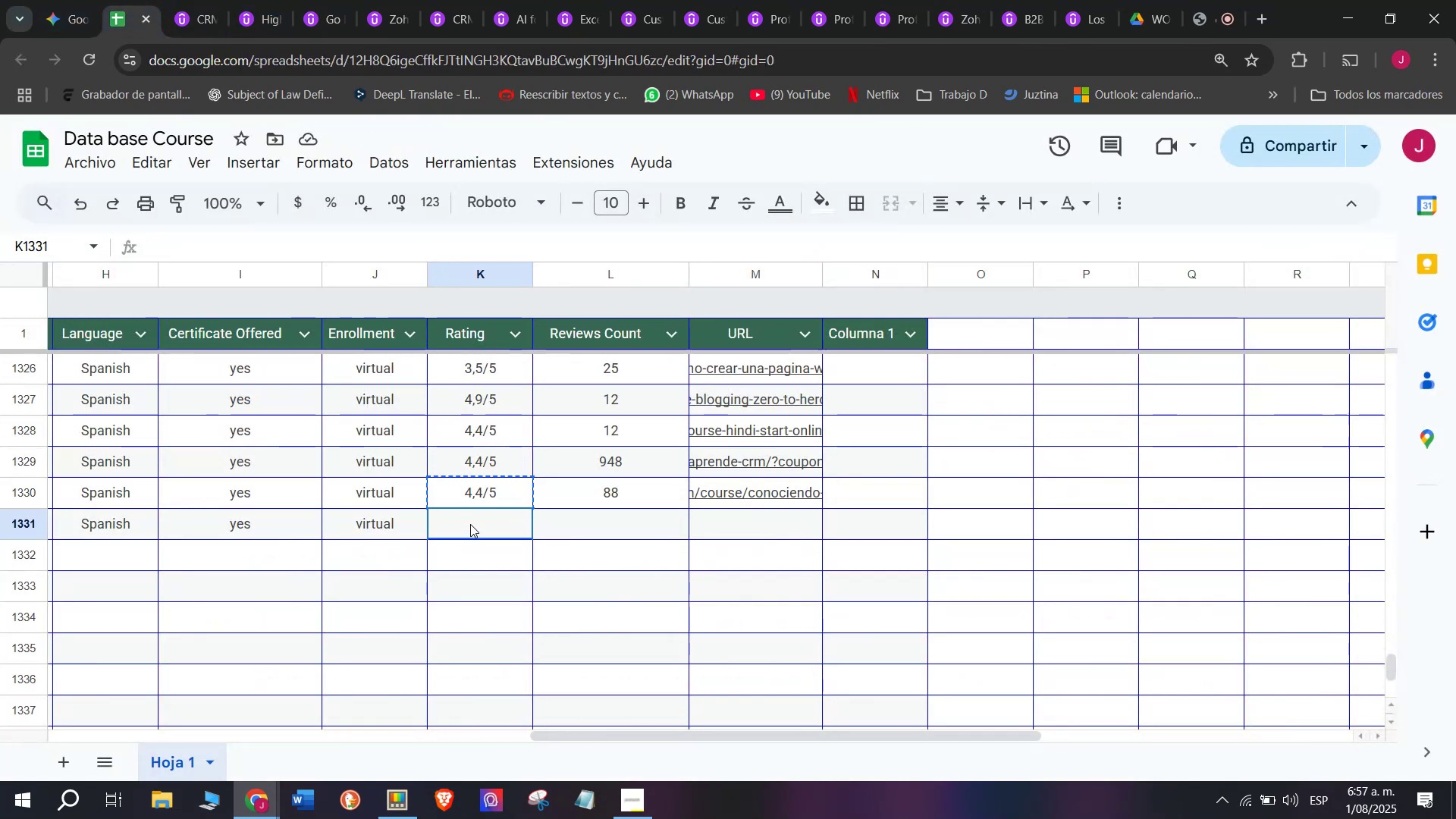 
key(Z)
 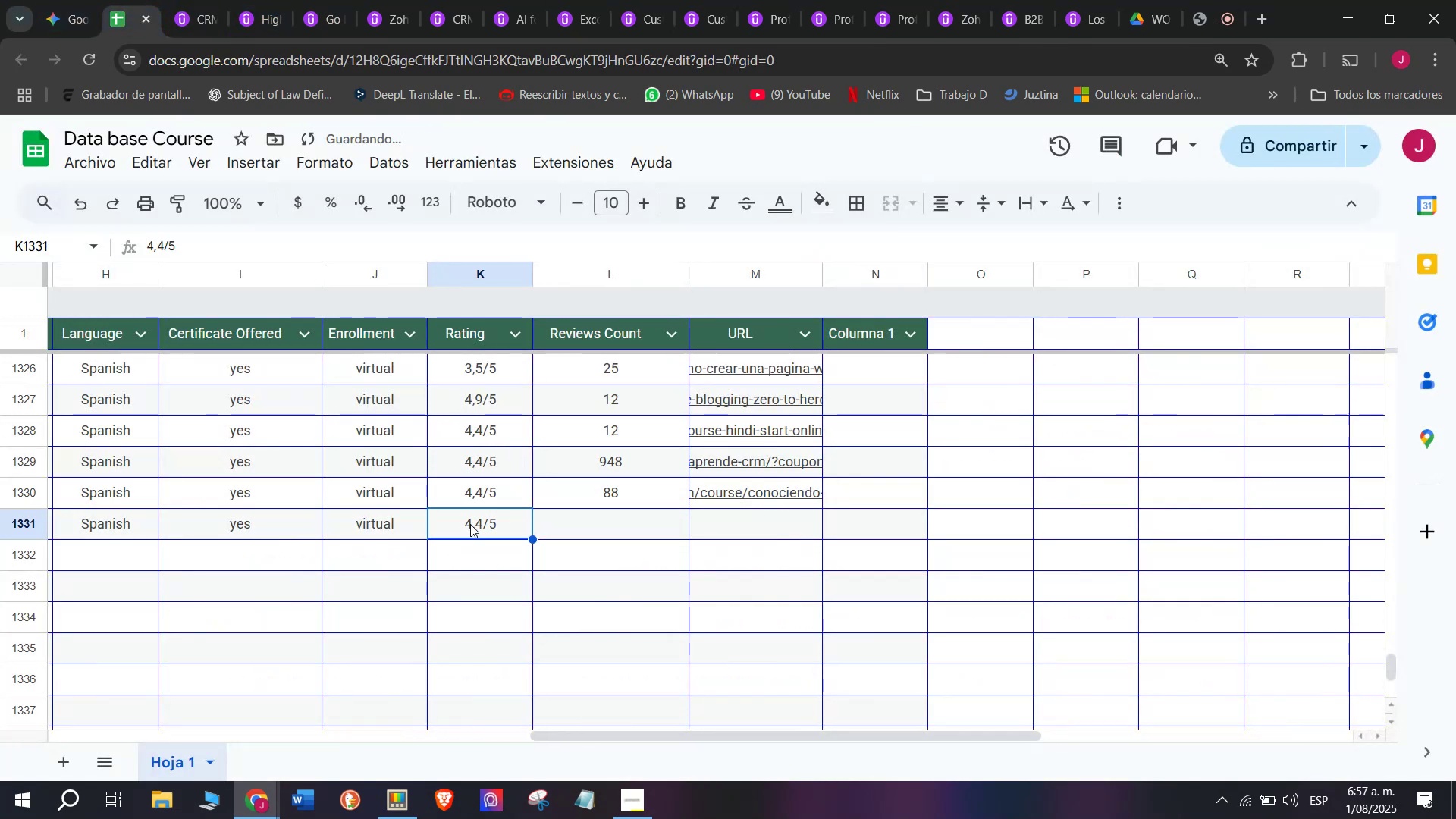 
key(Control+ControlLeft)
 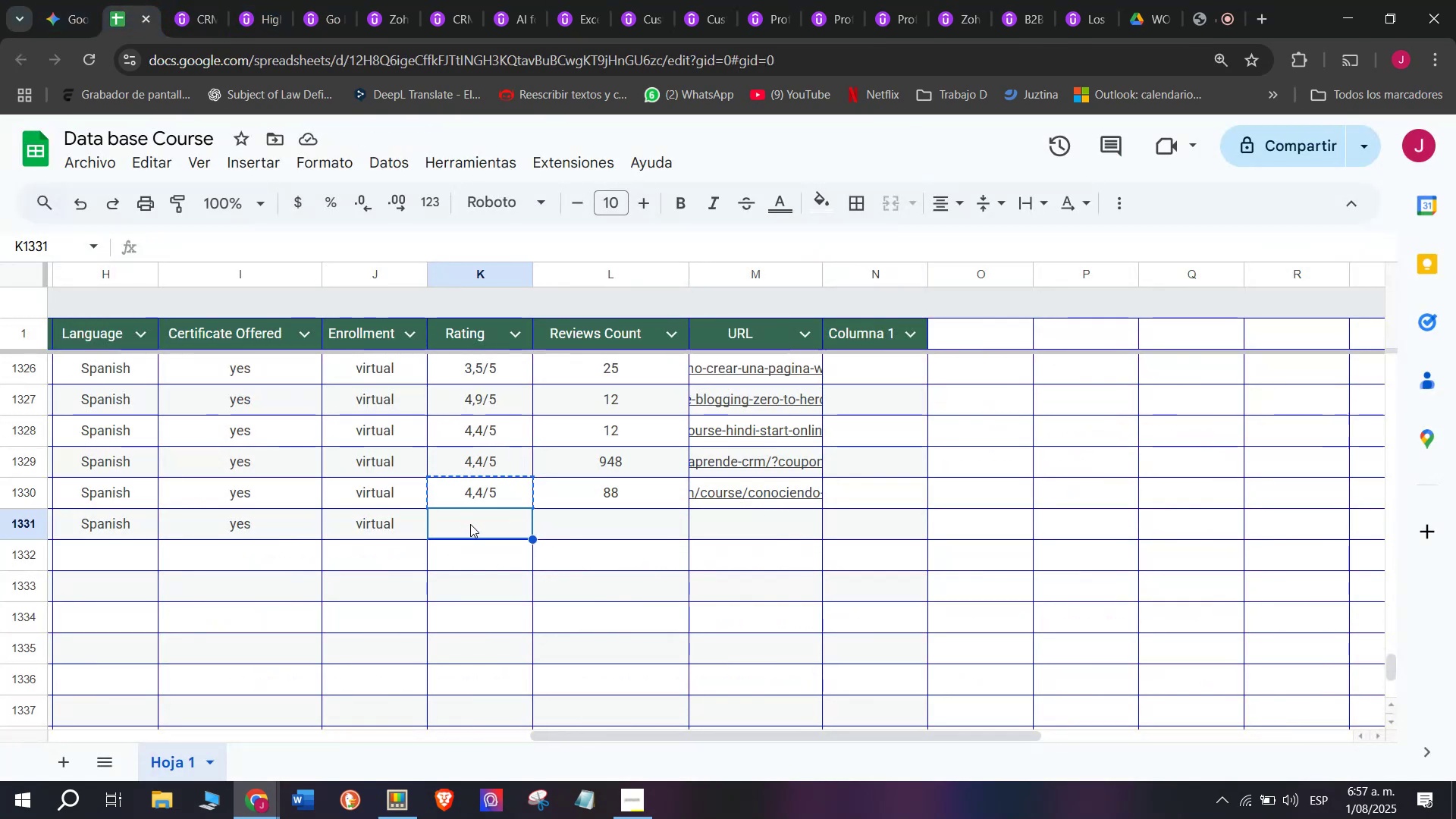 
key(Control+V)
 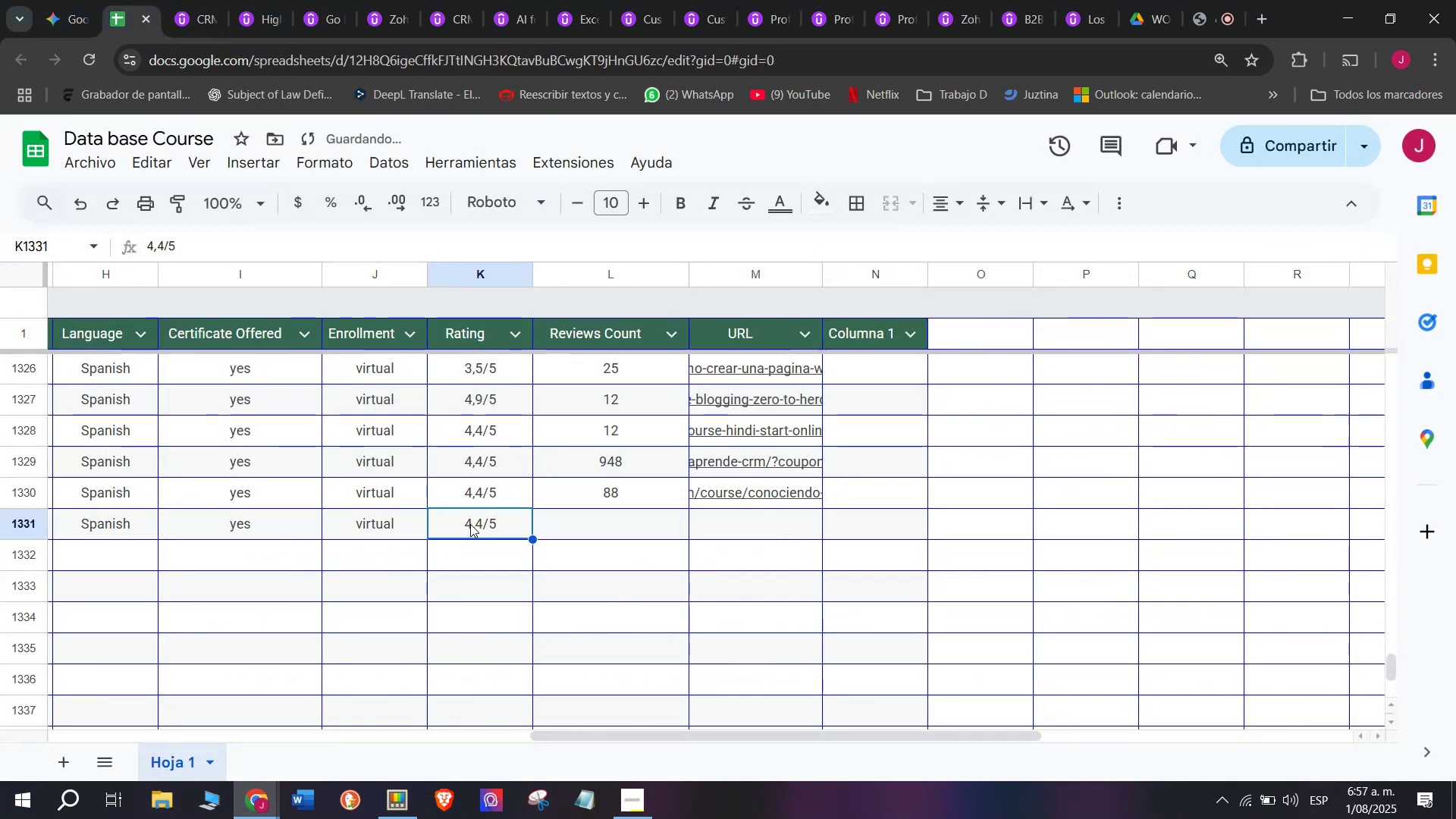 
double_click([470, 524])
 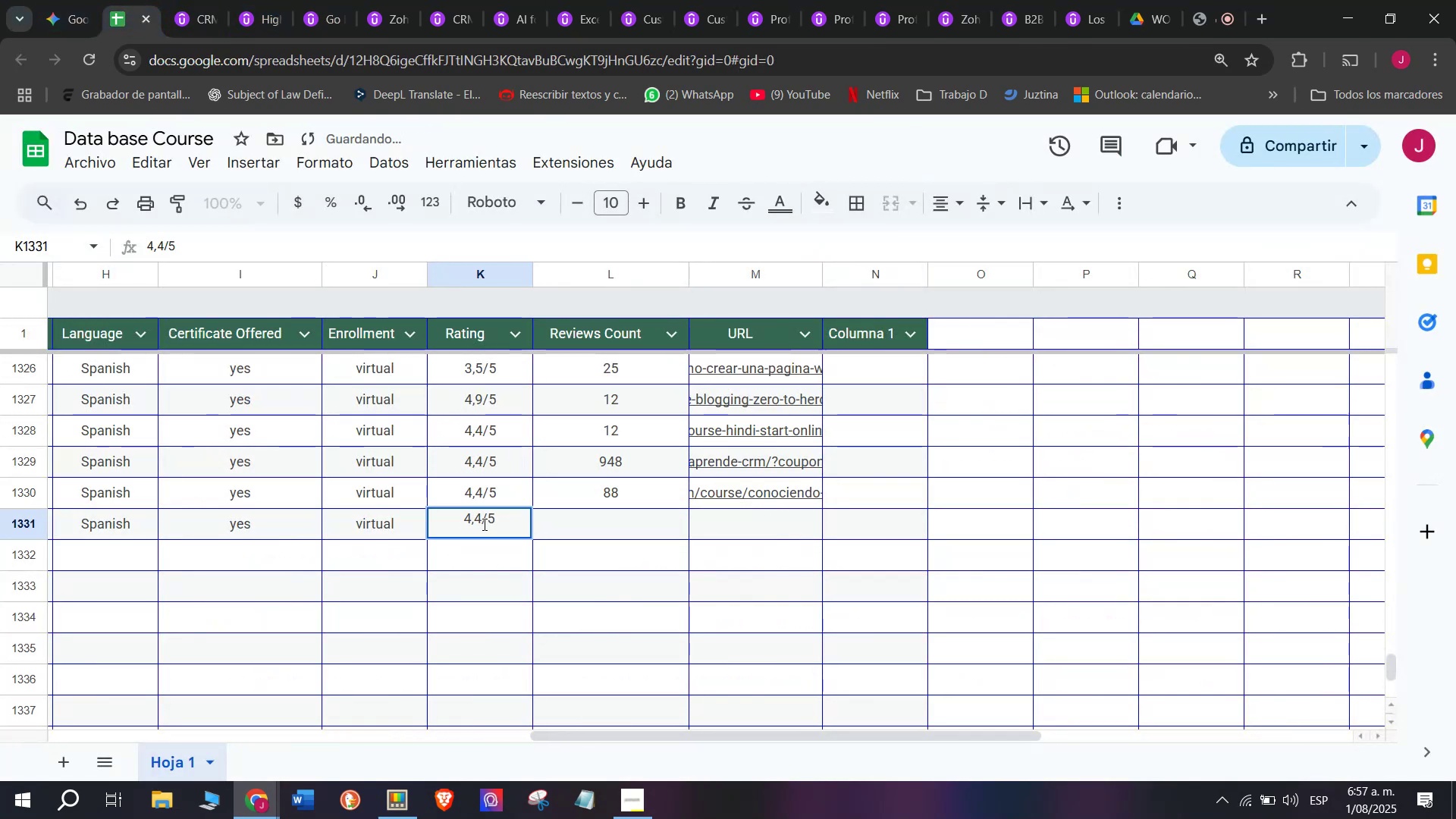 
left_click([483, 524])
 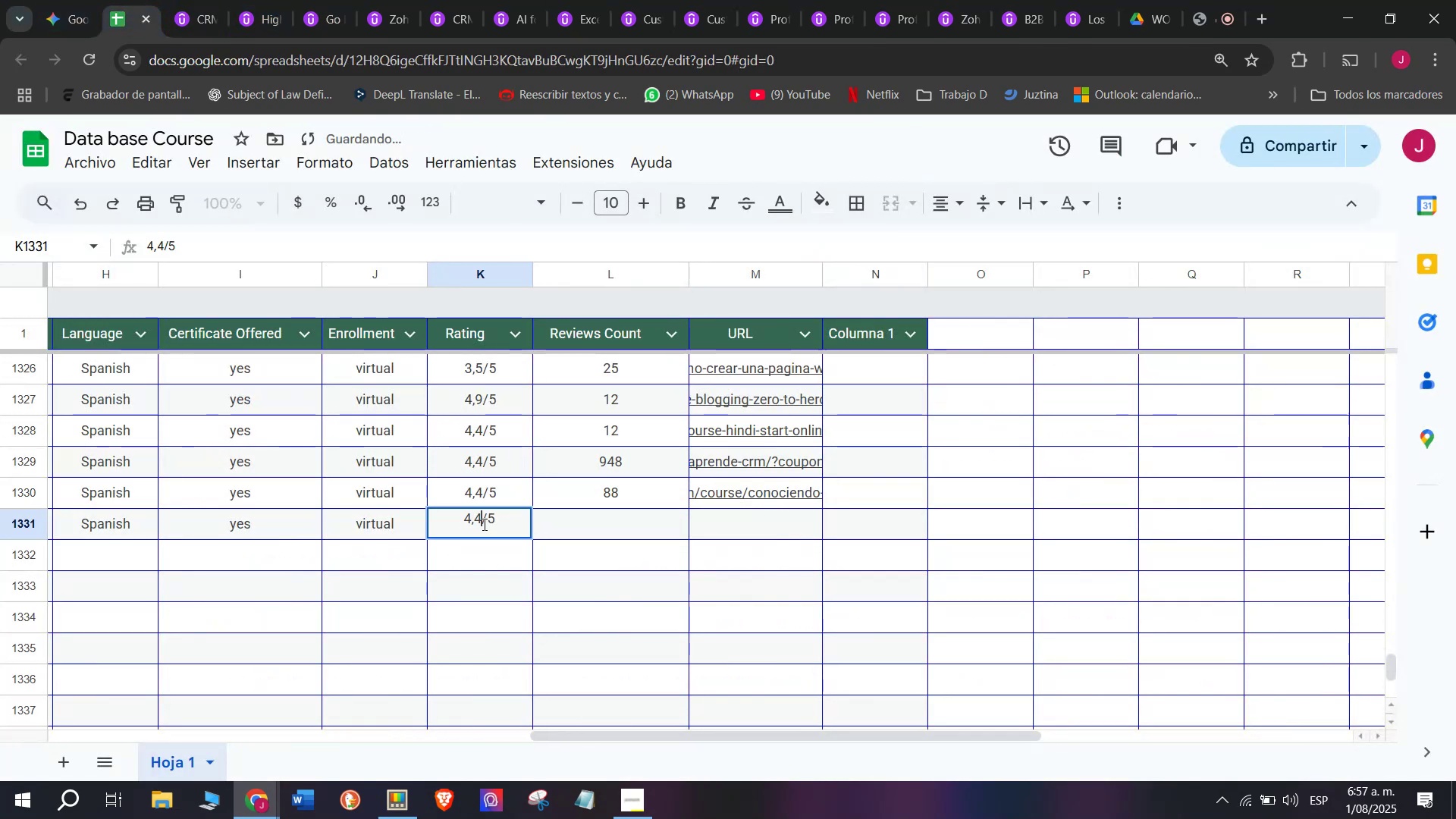 
key(Backspace)
type(q5)
 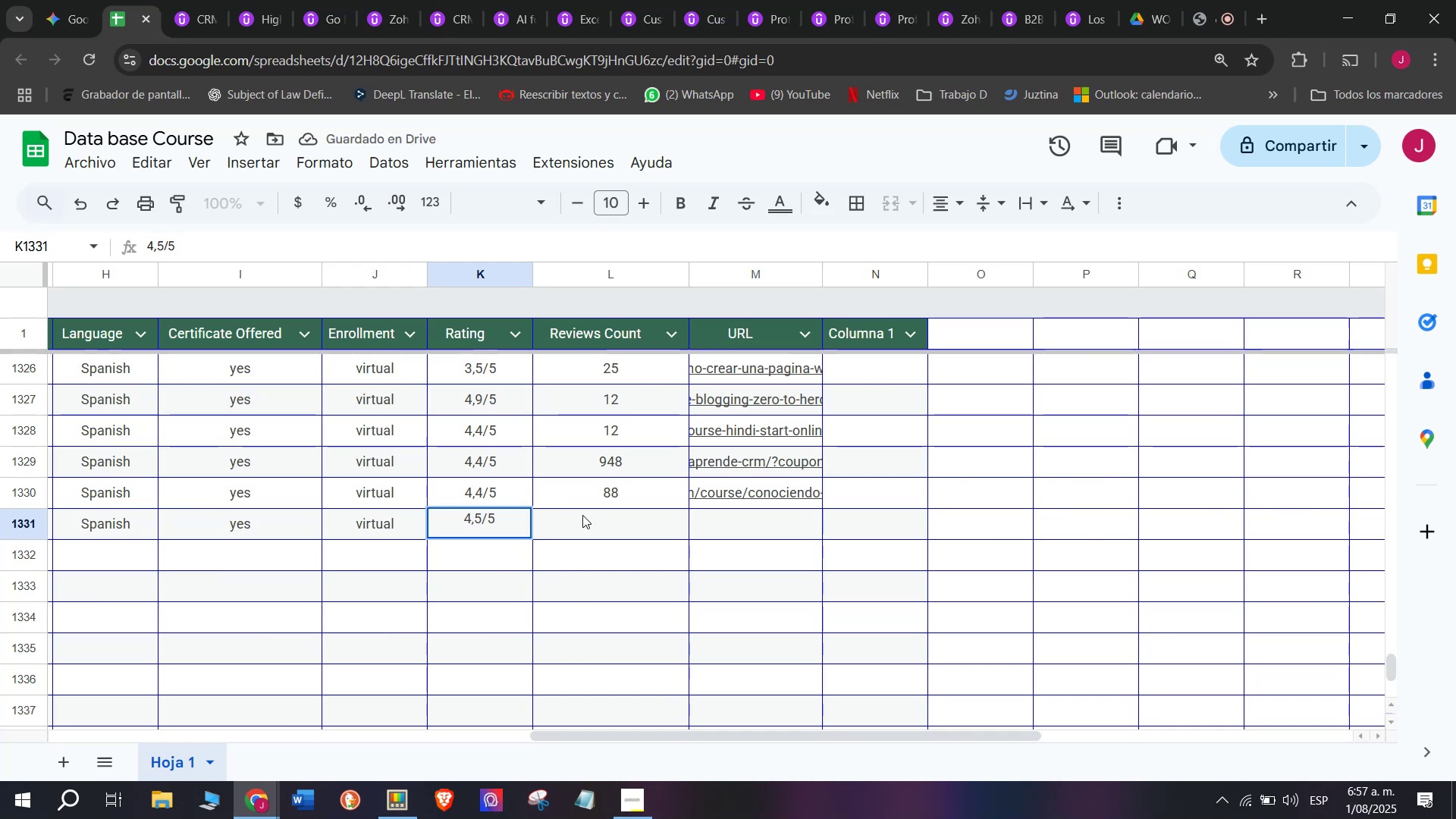 
left_click([591, 523])
 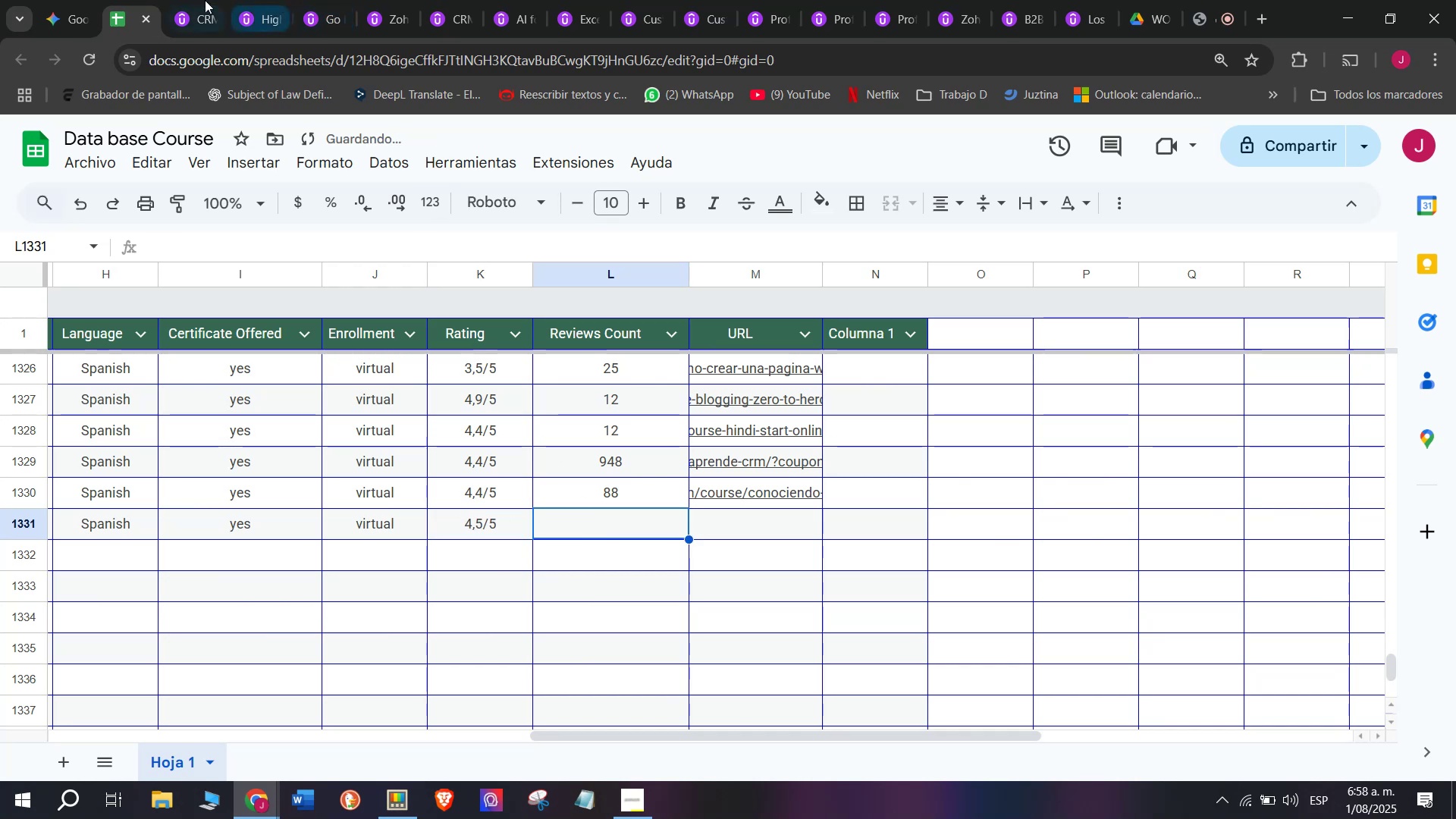 
left_click([175, 0])
 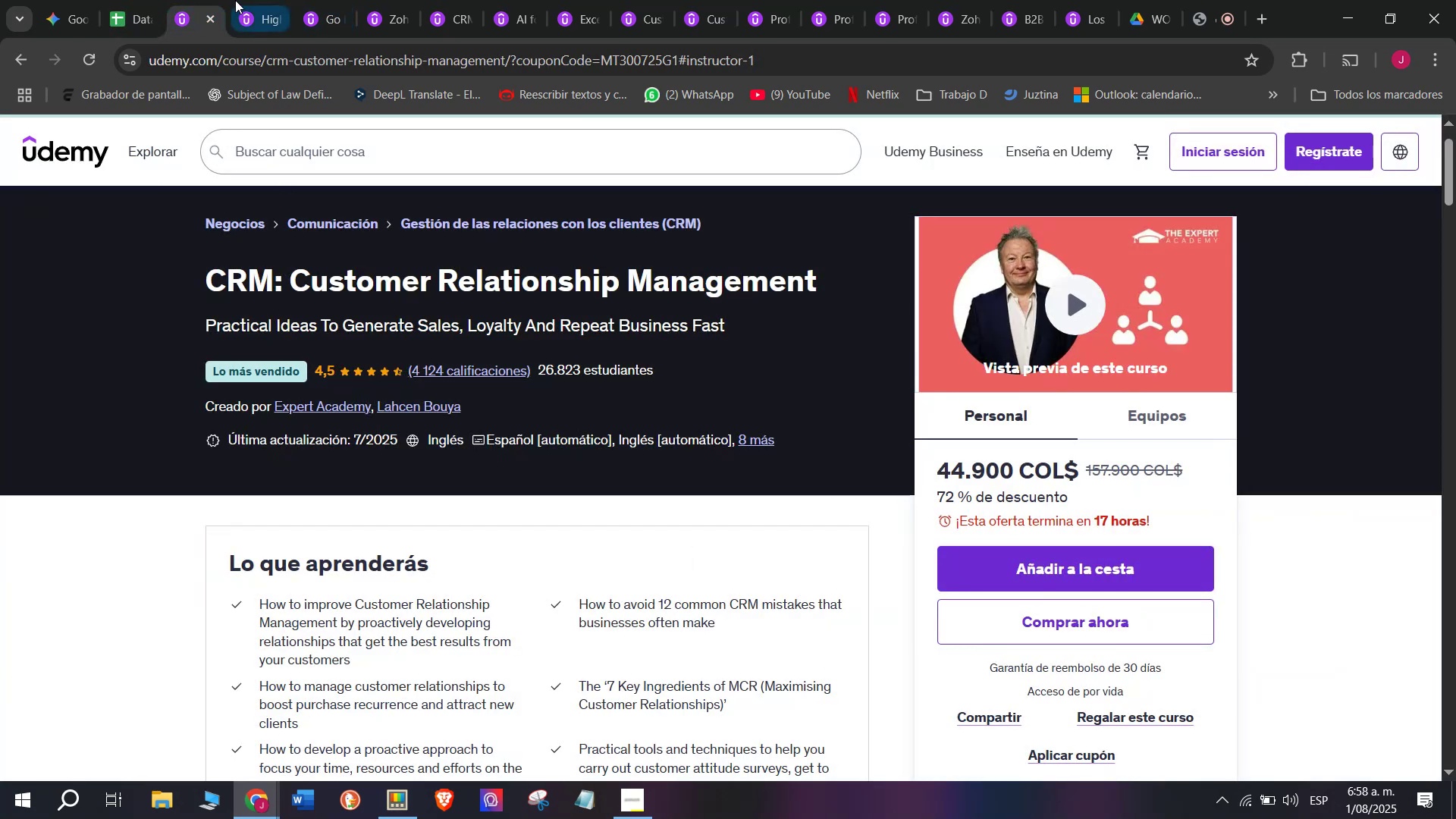 
left_click([140, 0])
 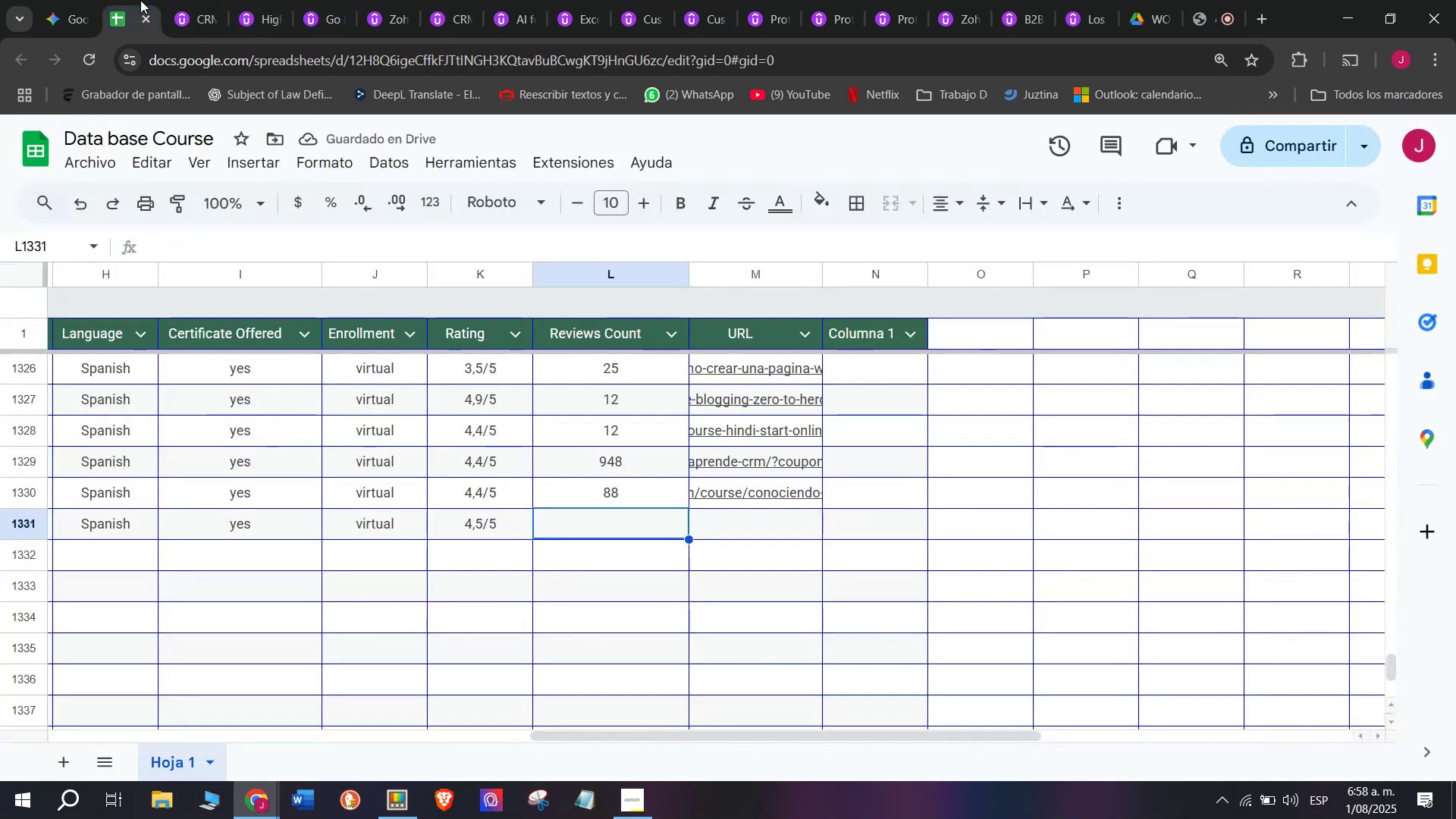 
type(4124)
 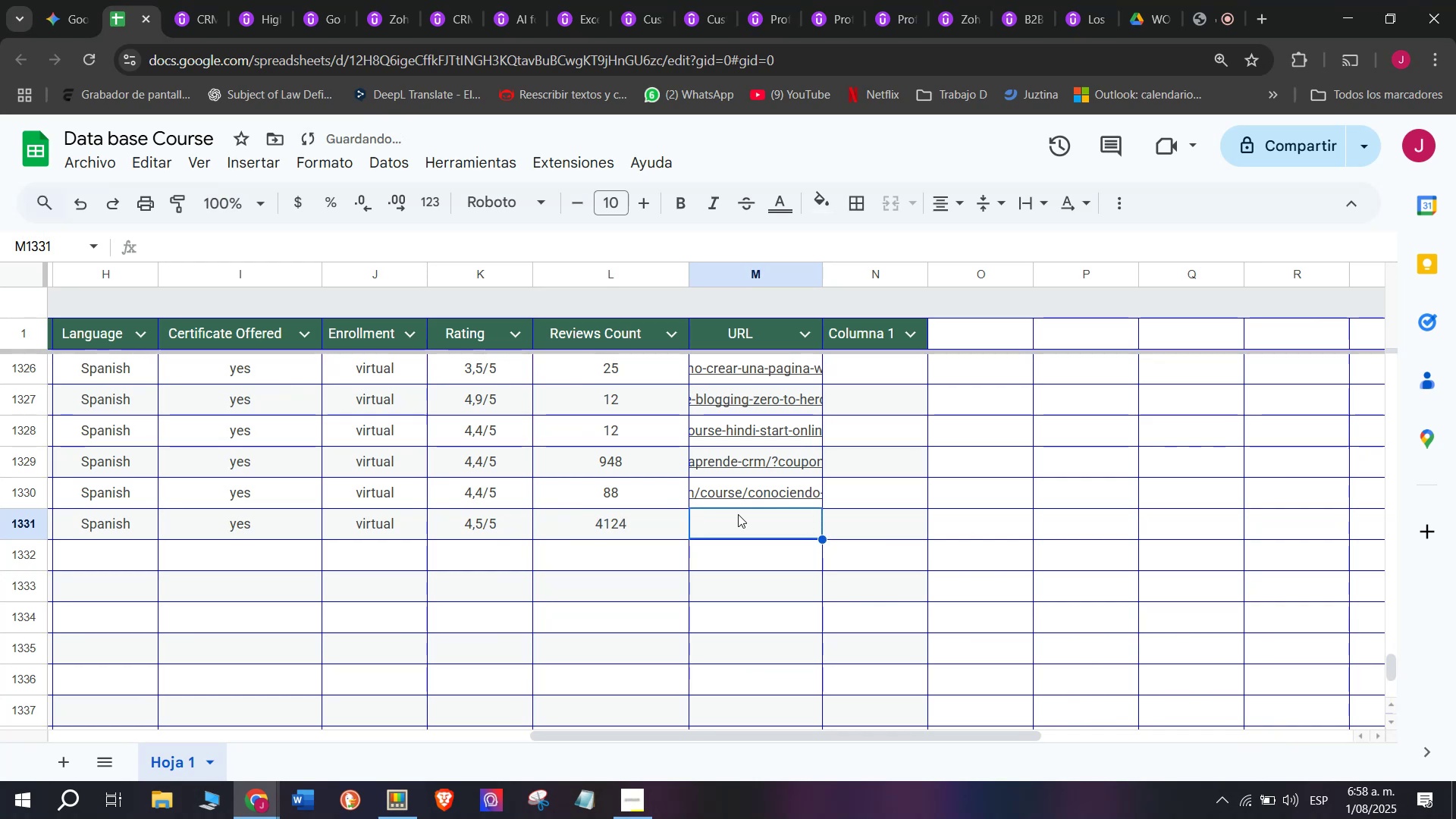 
left_click([200, 0])
 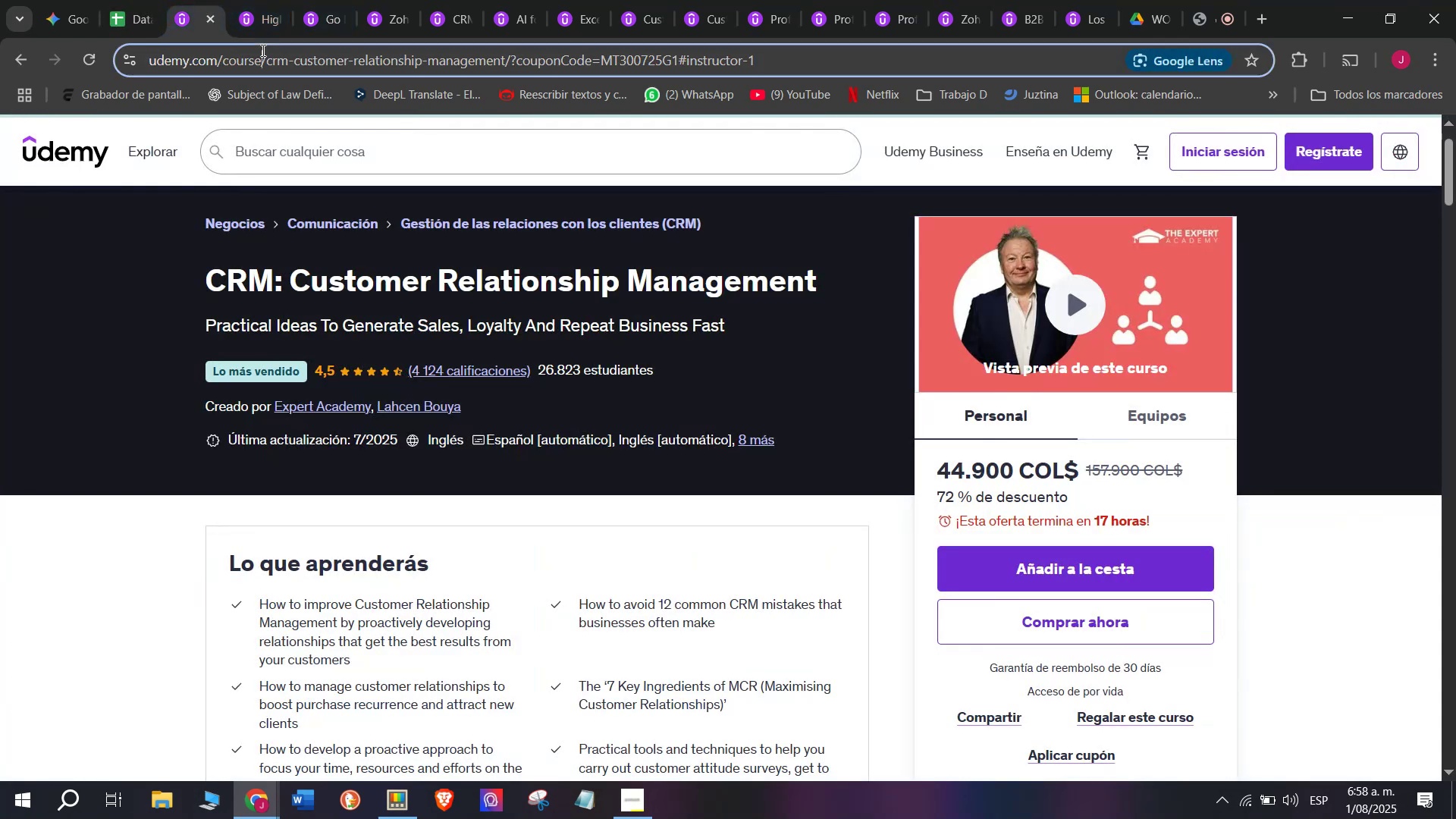 
double_click([262, 50])
 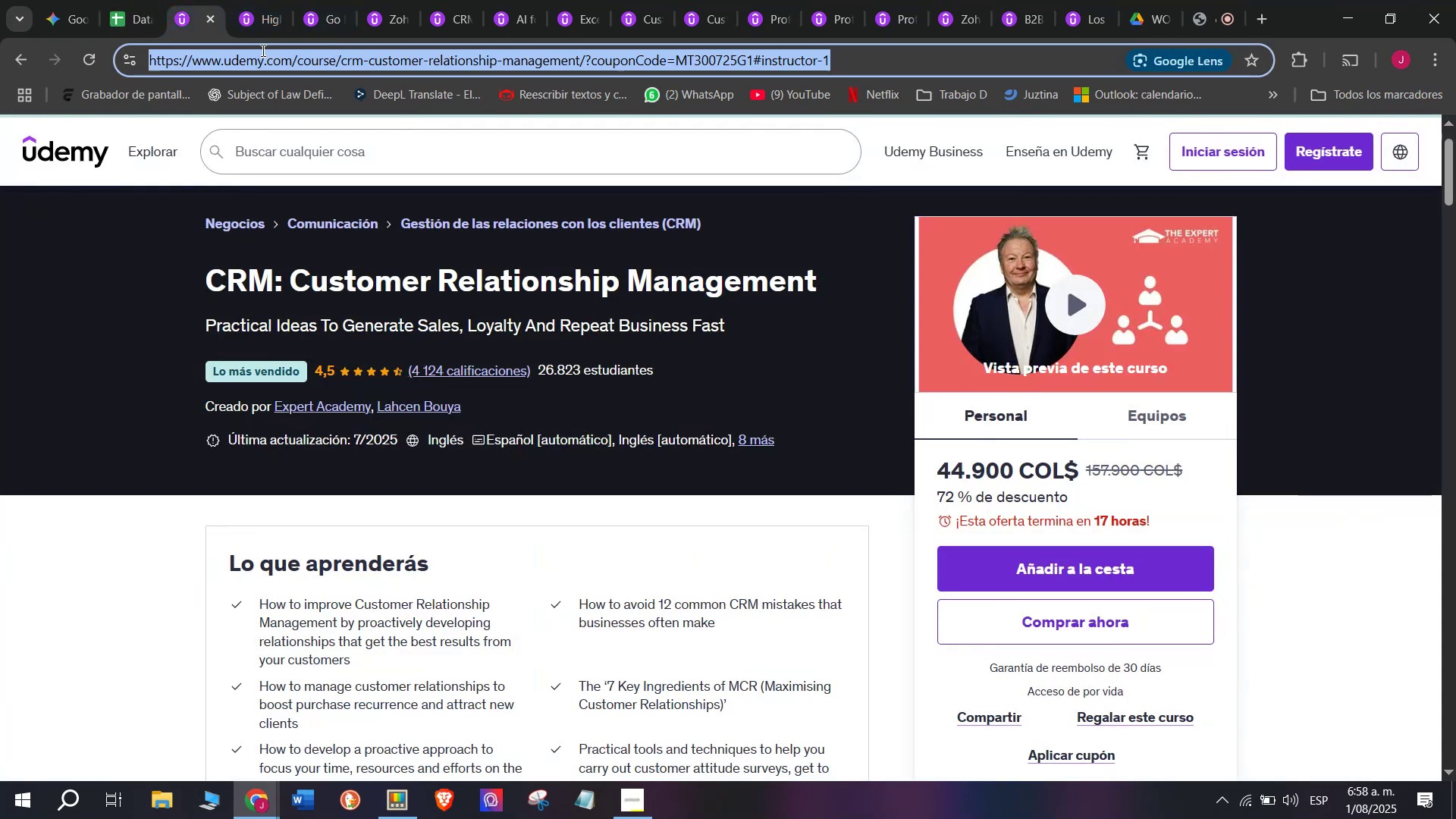 
triple_click([262, 50])
 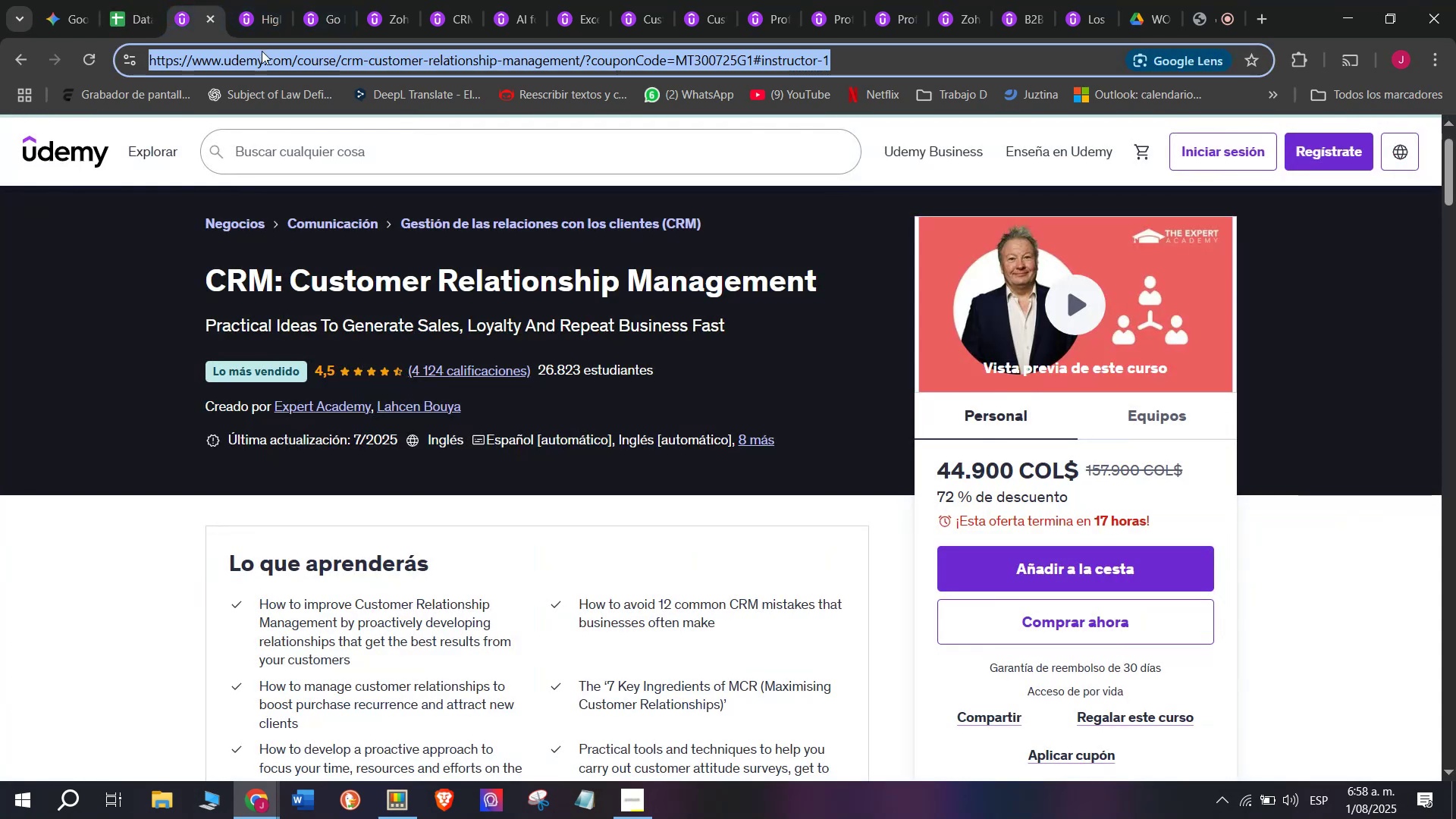 
key(Break)
 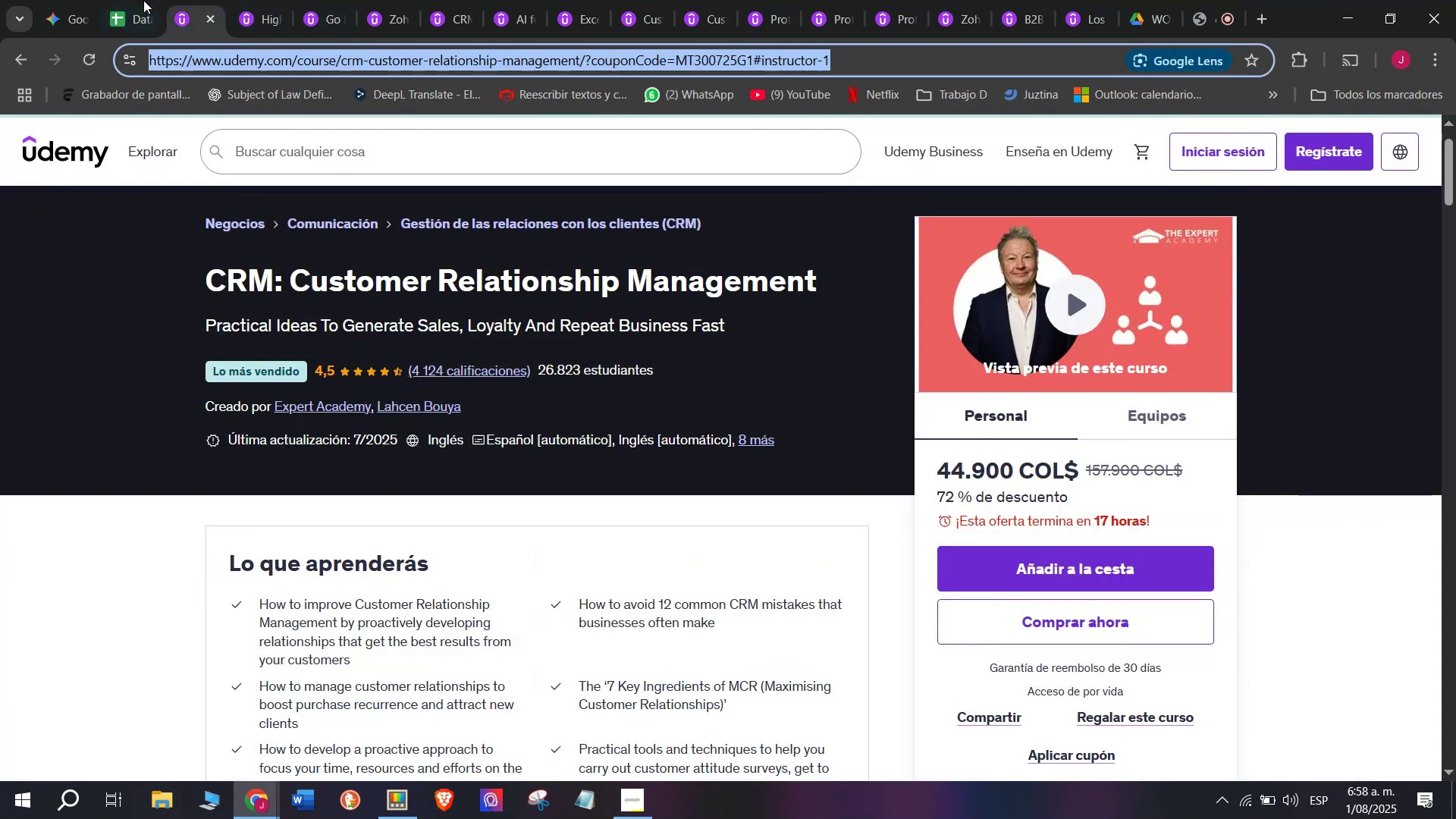 
key(Control+ControlLeft)
 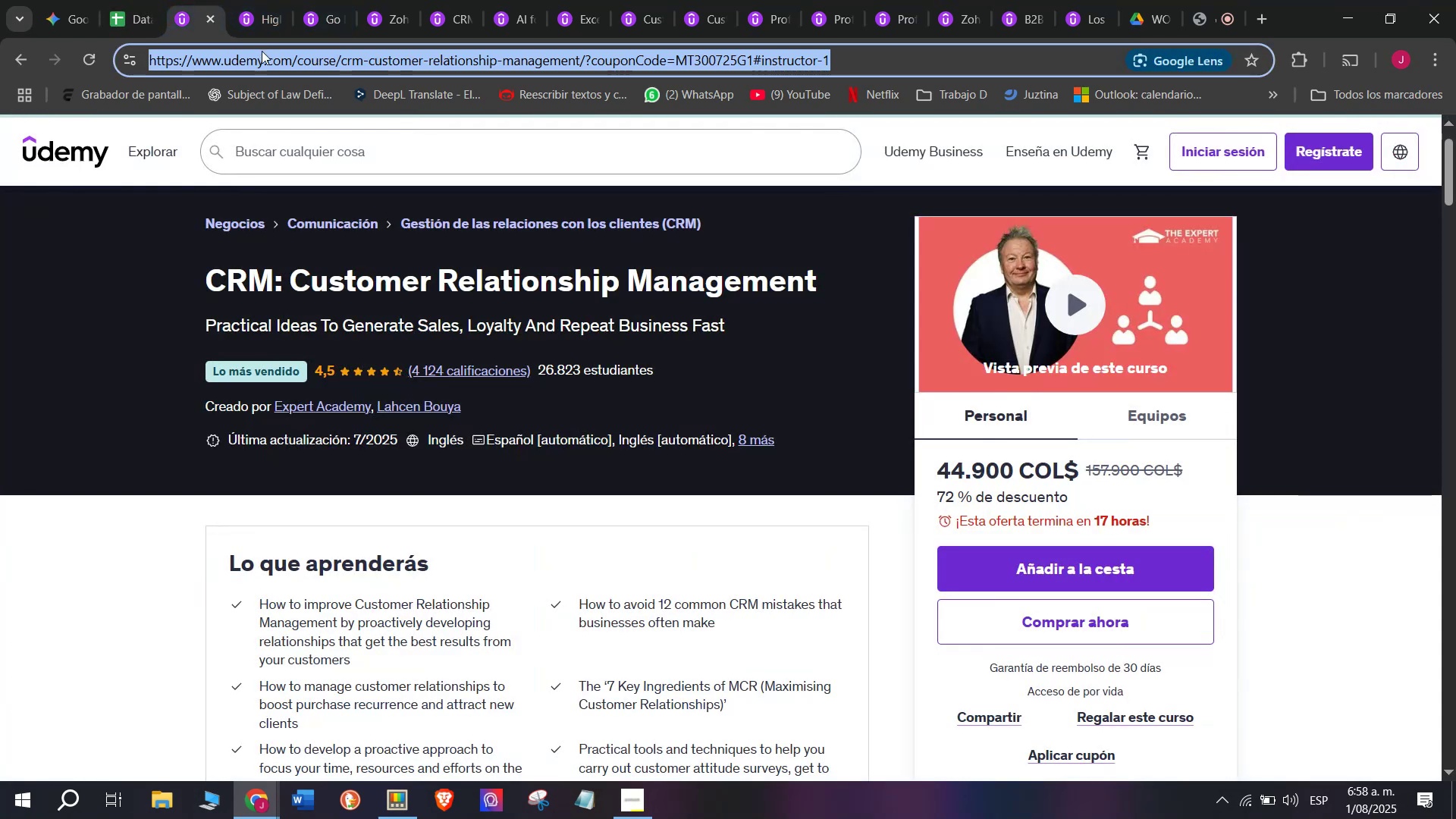 
key(Control+C)
 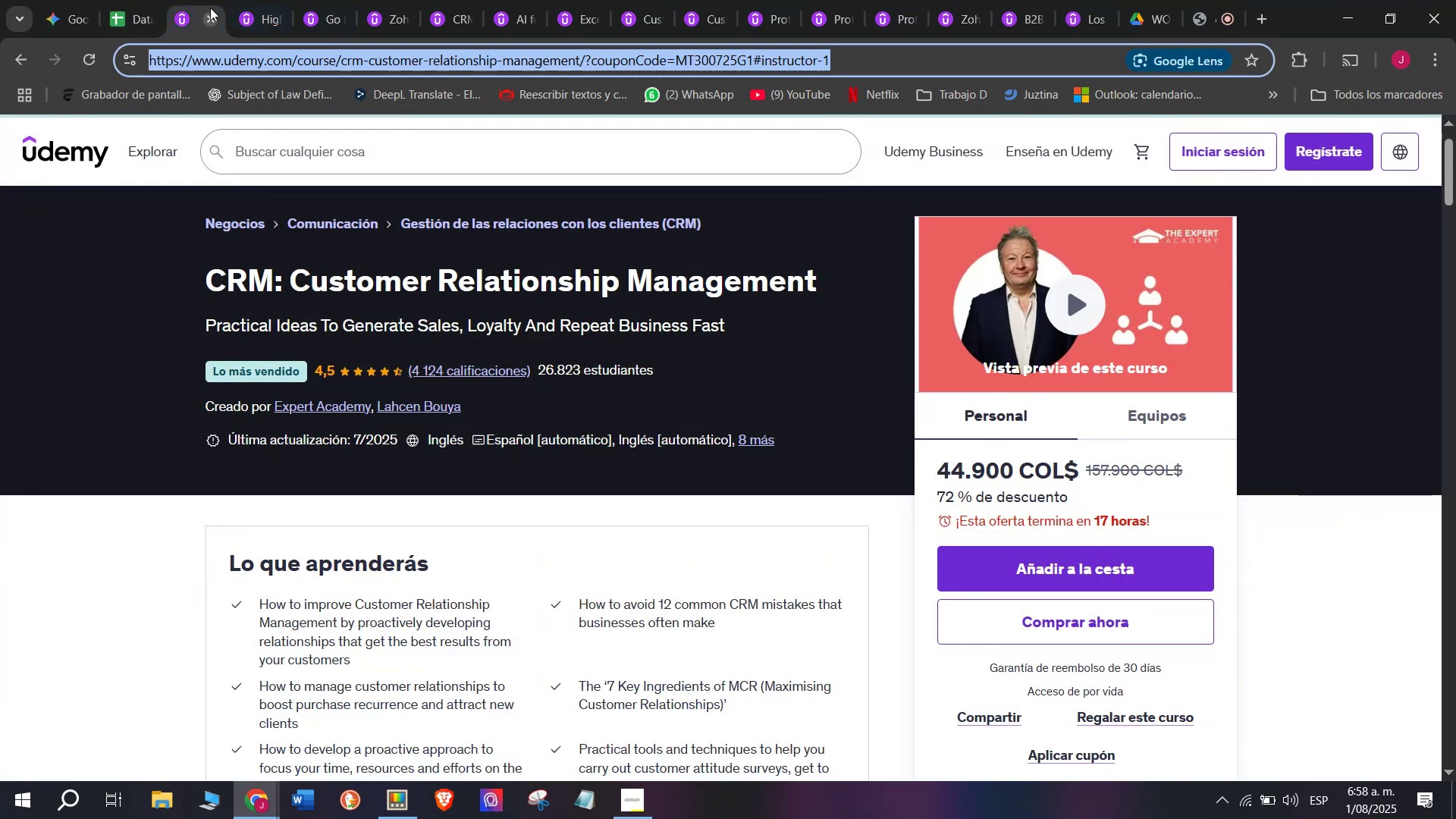 
key(Control+ControlLeft)
 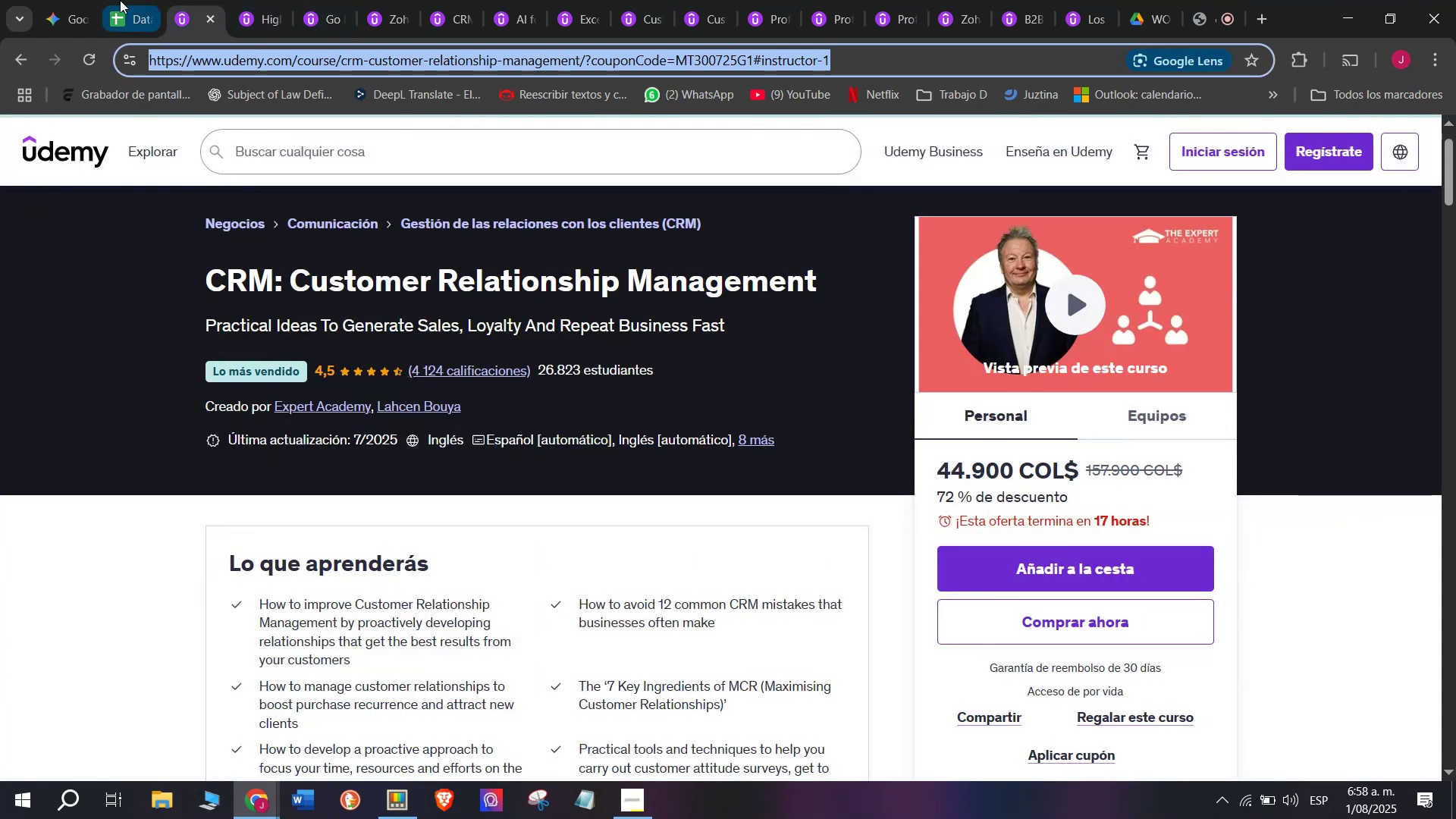 
key(Control+C)
 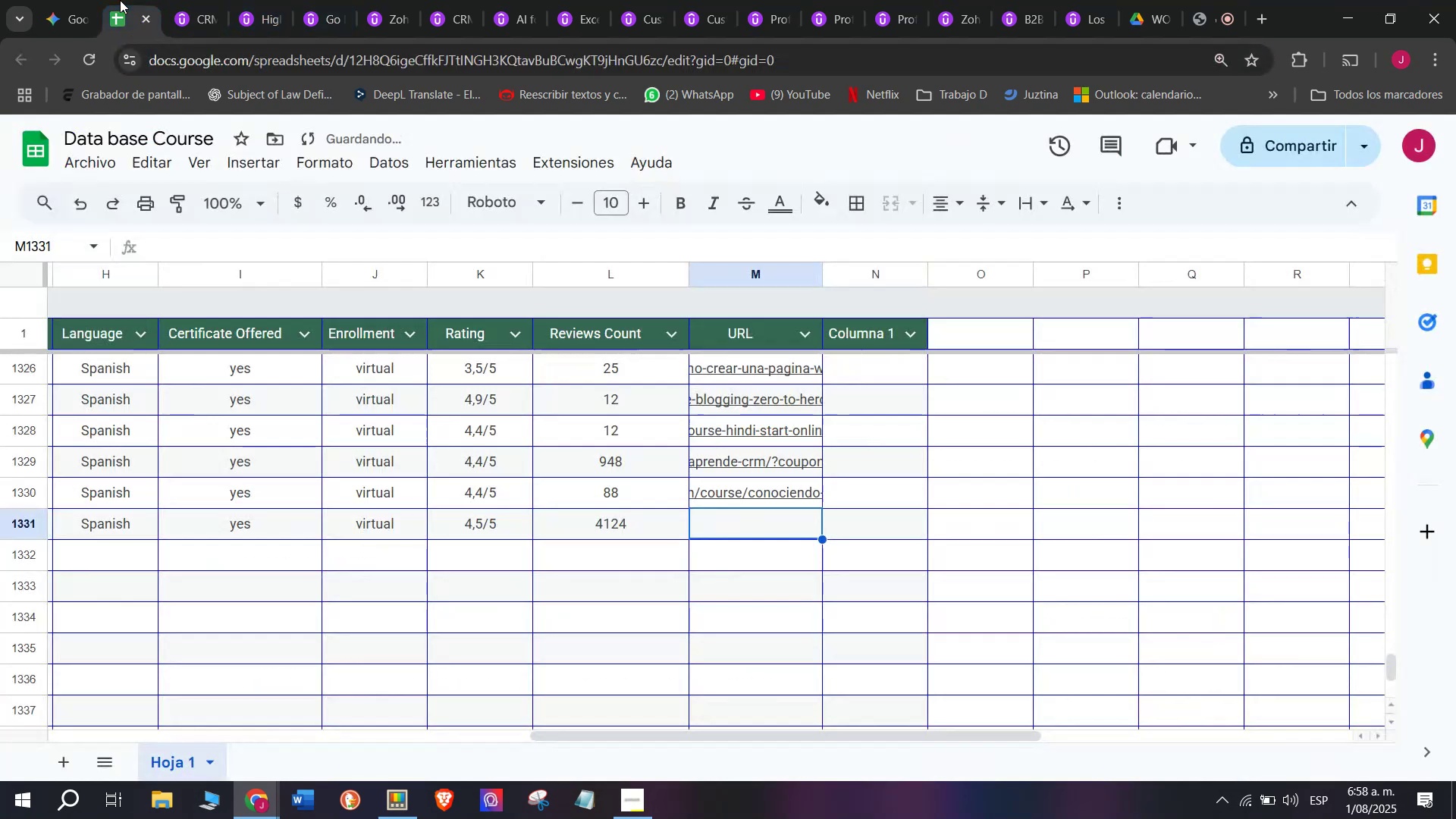 
key(Break)
 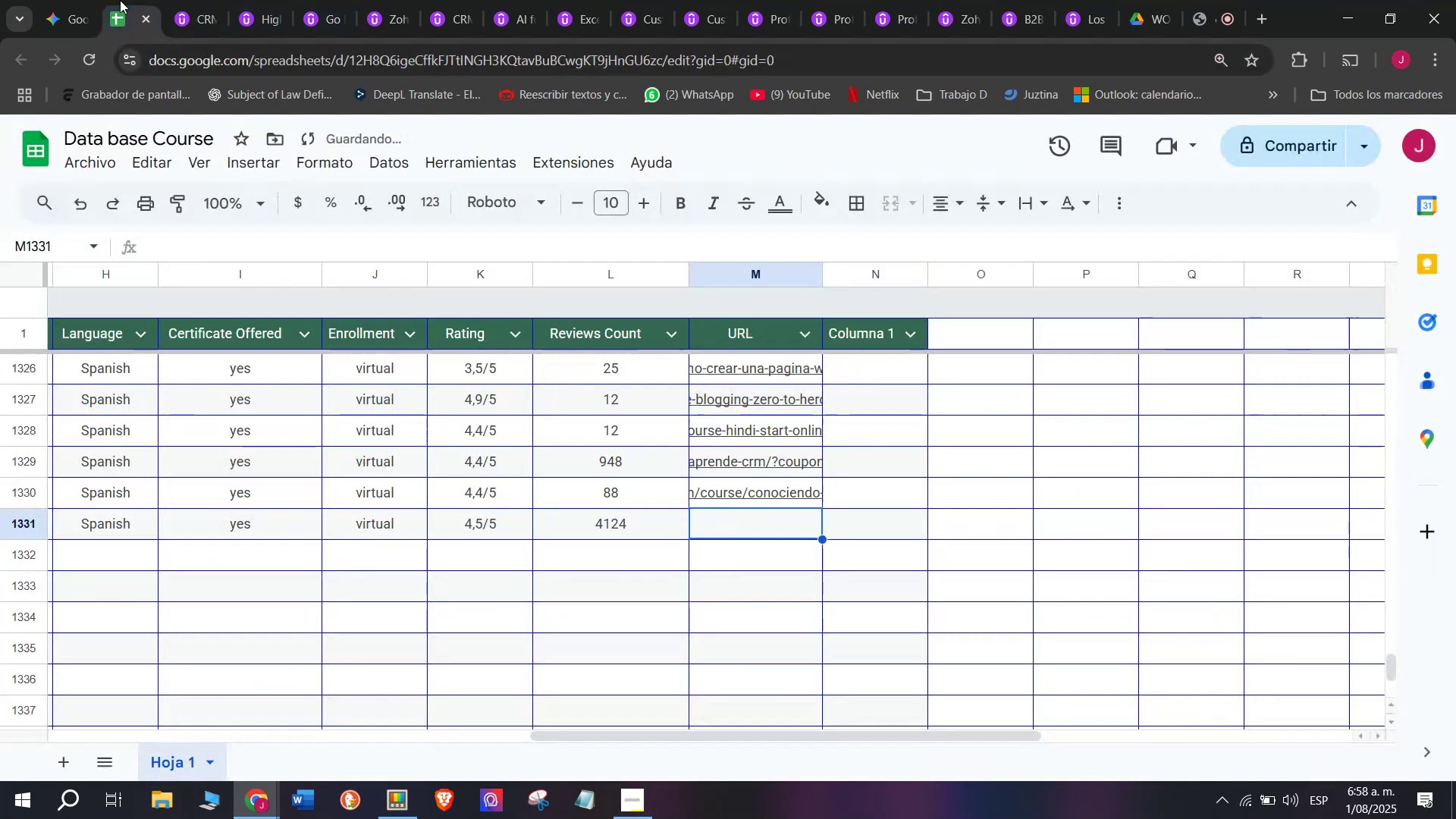 
left_click([120, 0])
 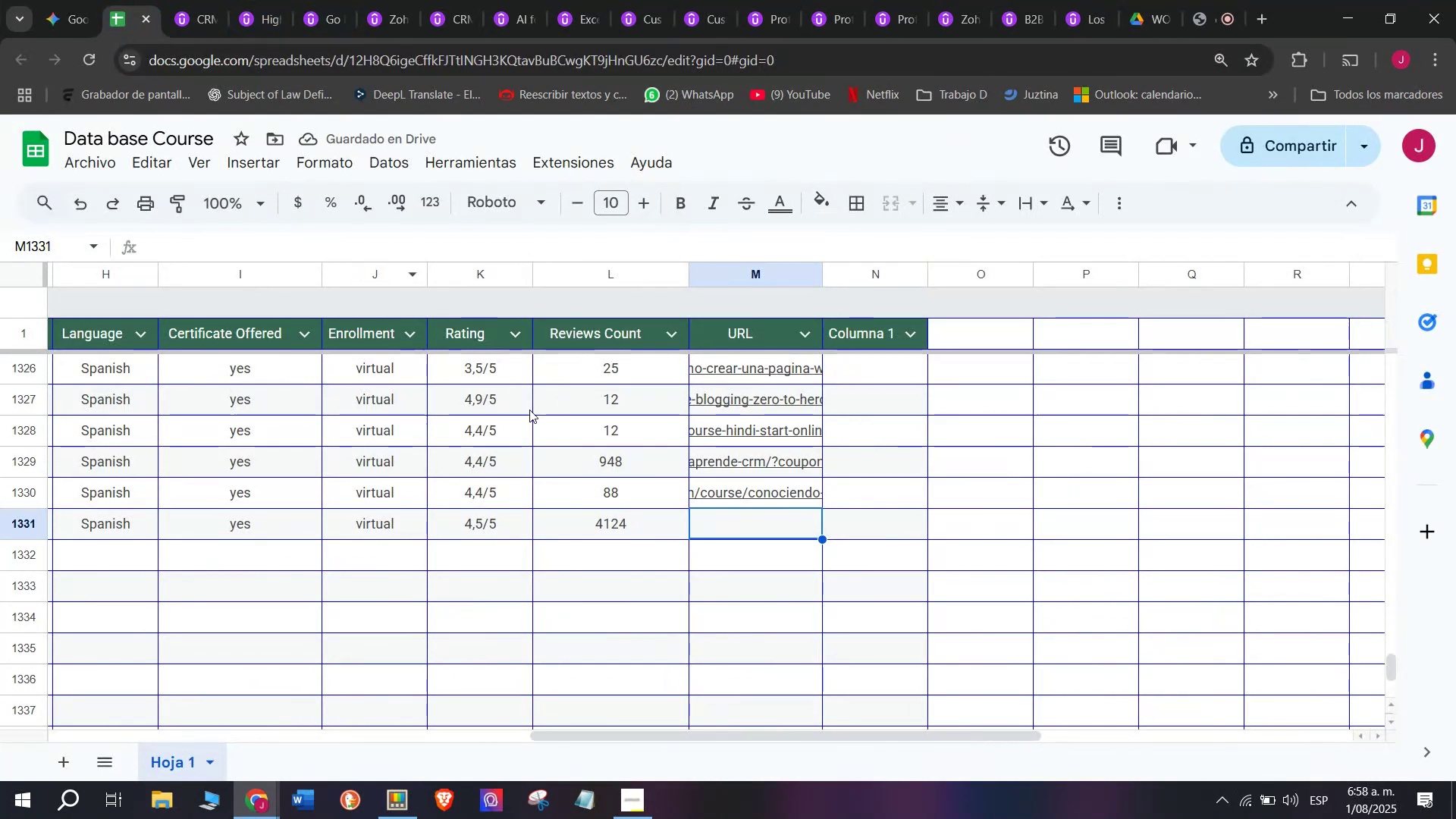 
key(Control+ControlLeft)
 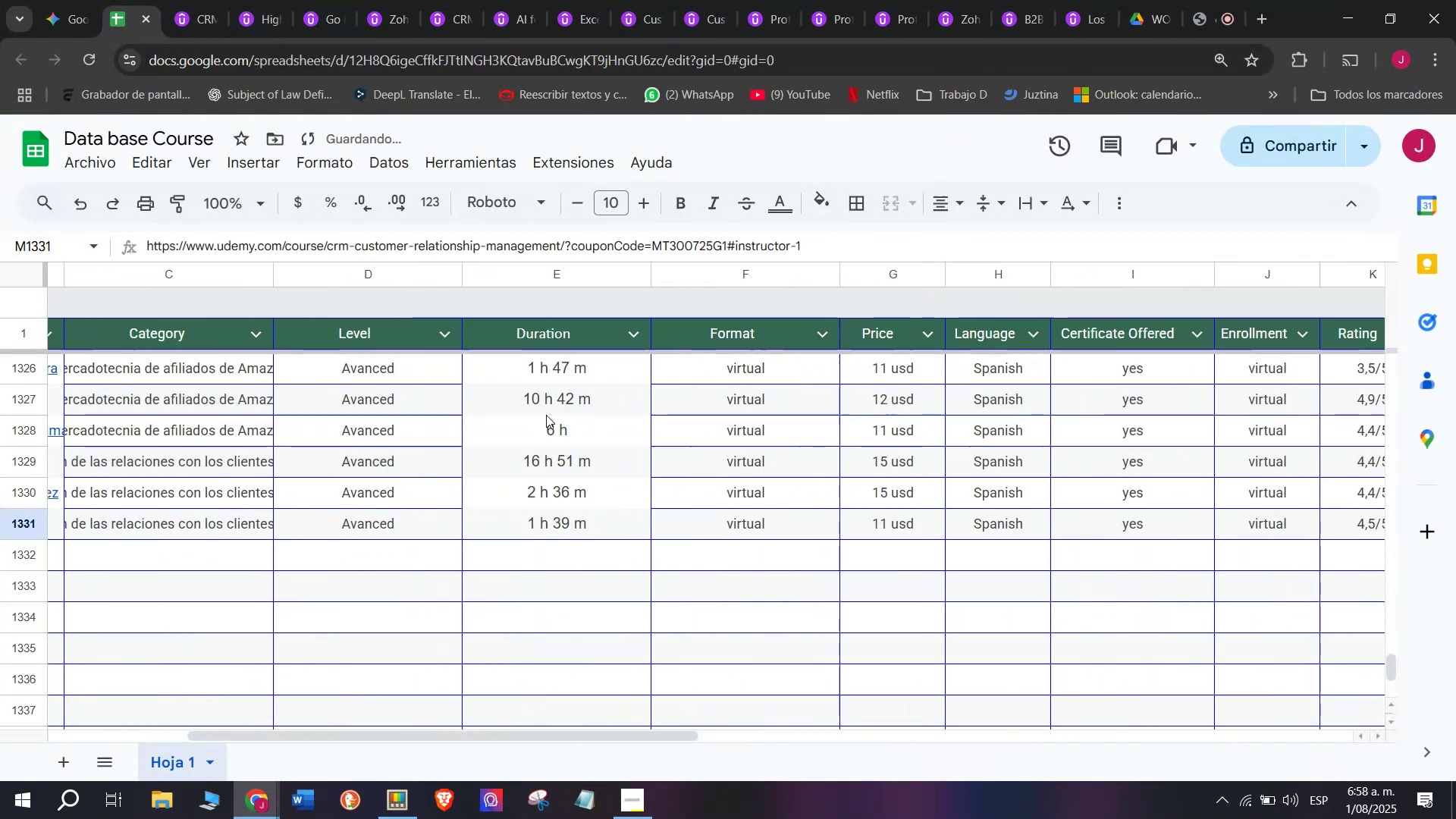 
key(Z)
 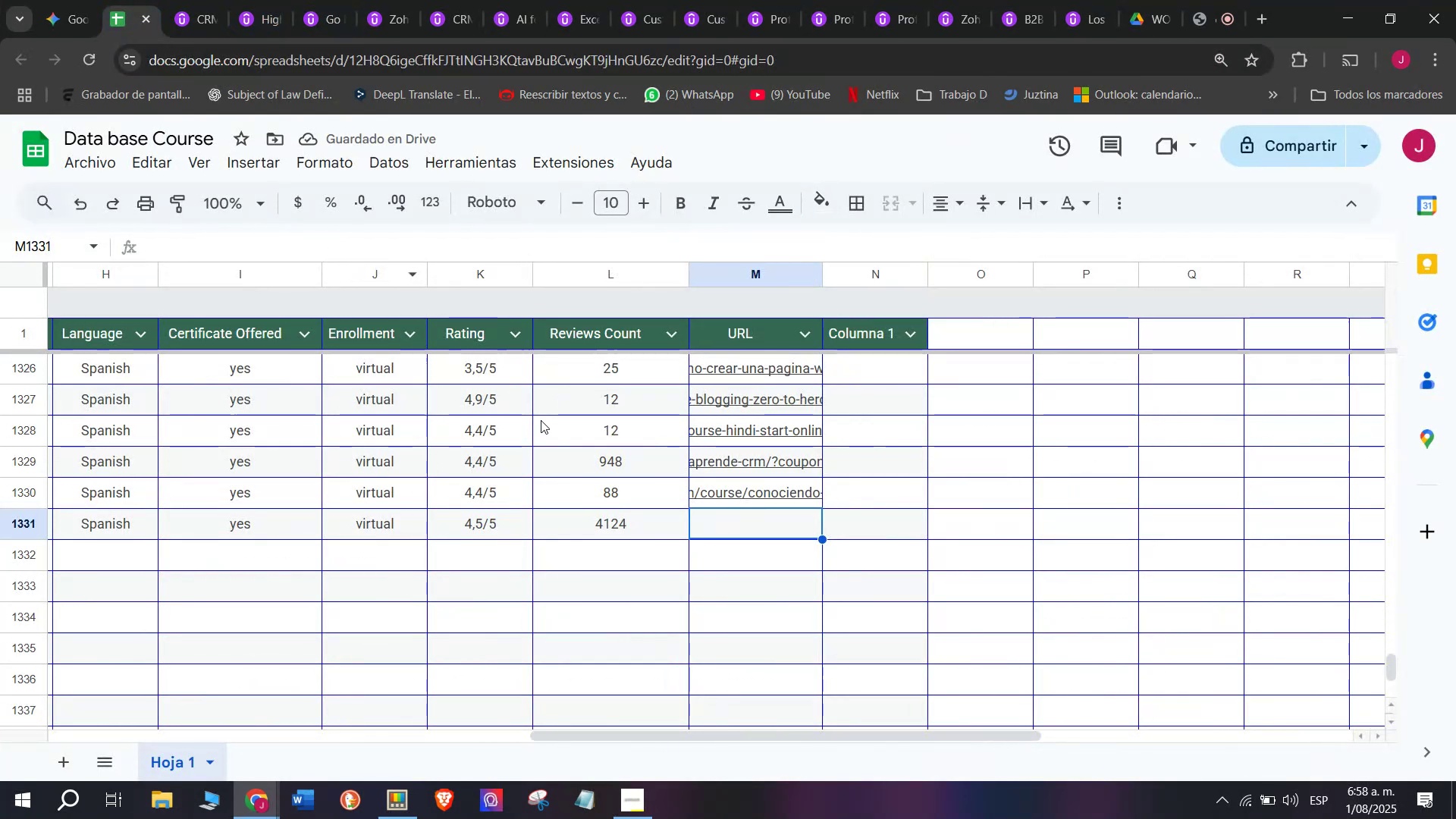 
key(Control+V)
 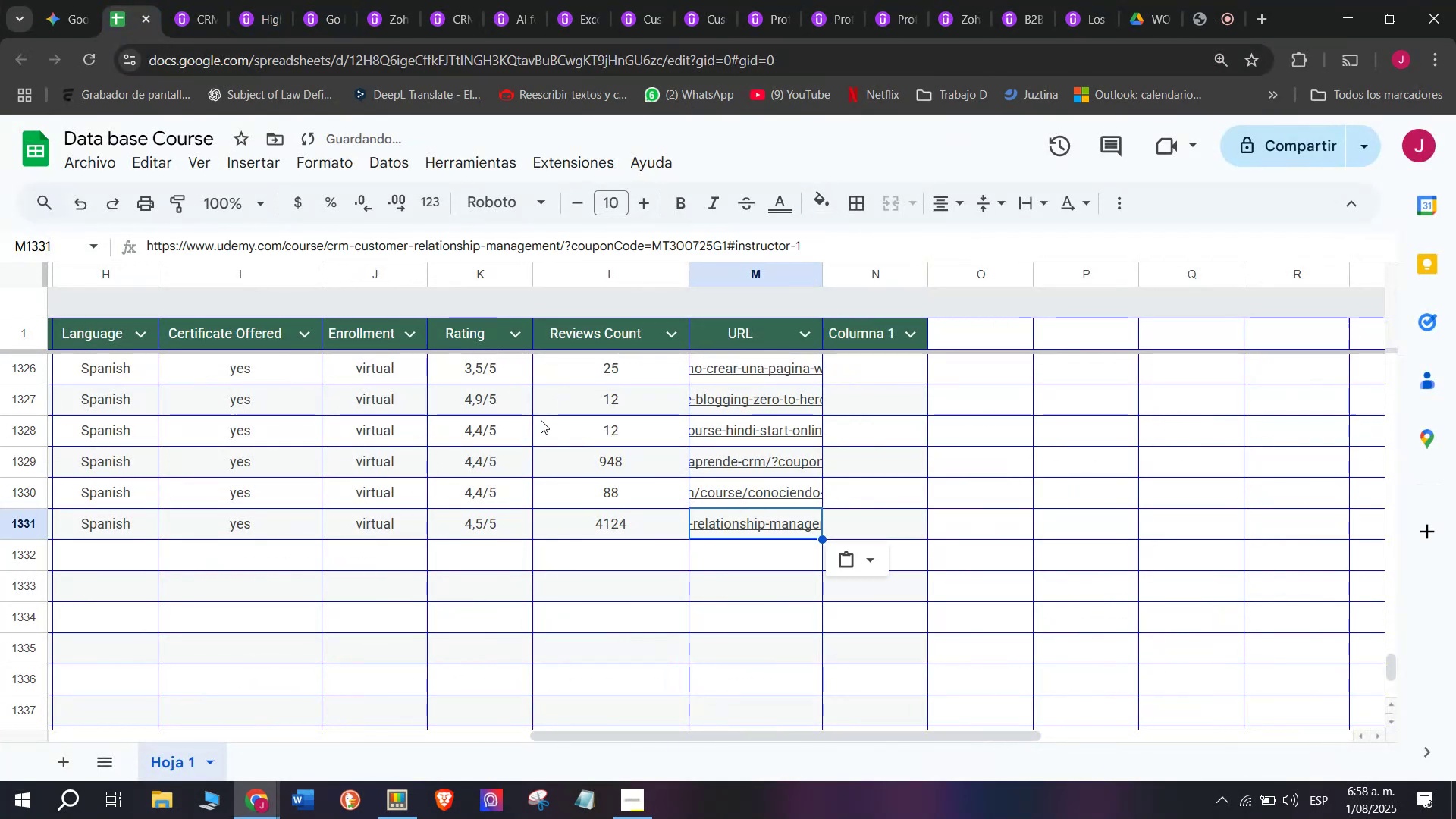 
scroll: coordinate [546, 415], scroll_direction: up, amount: 3.0
 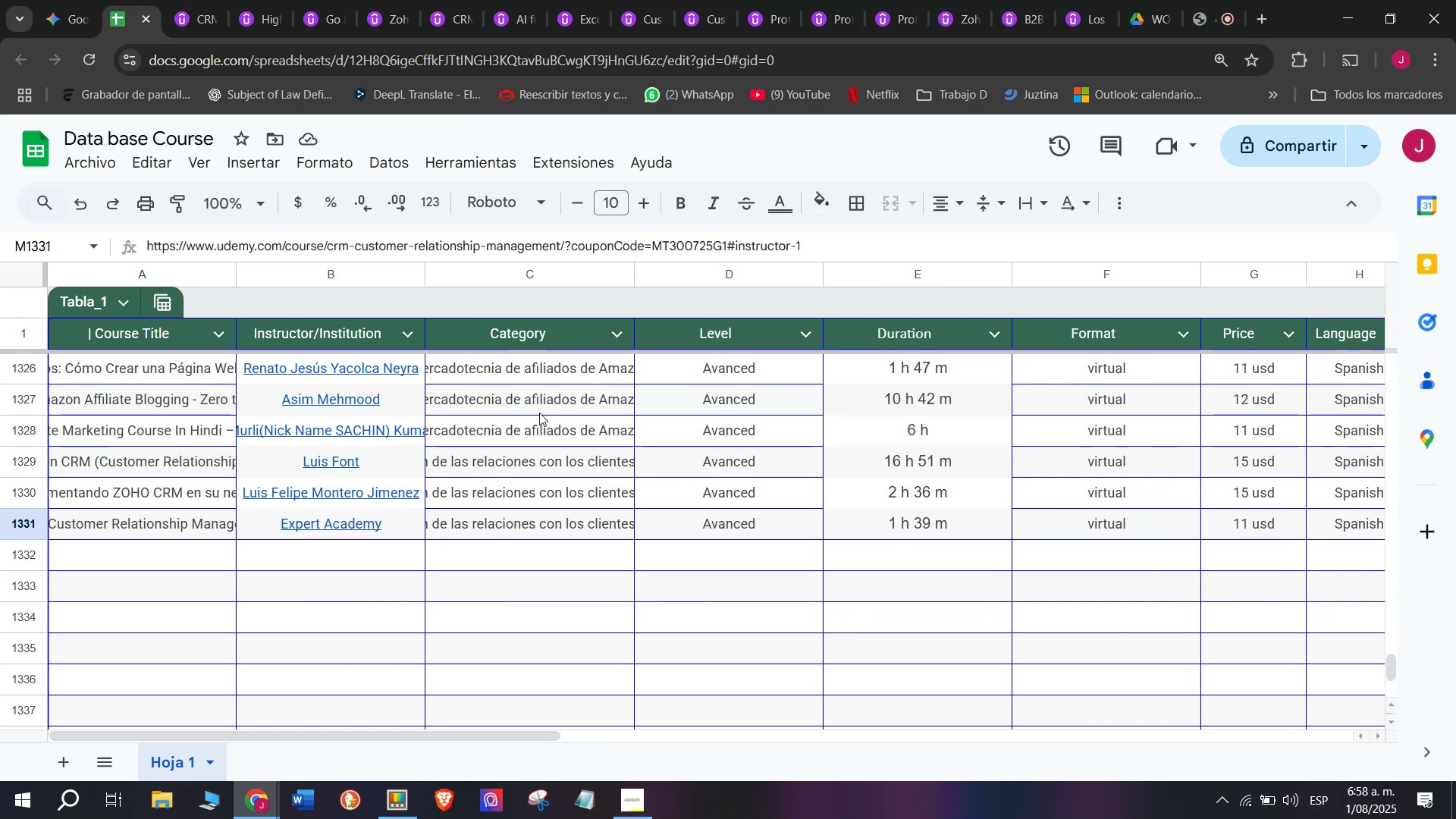 
wait(46.72)
 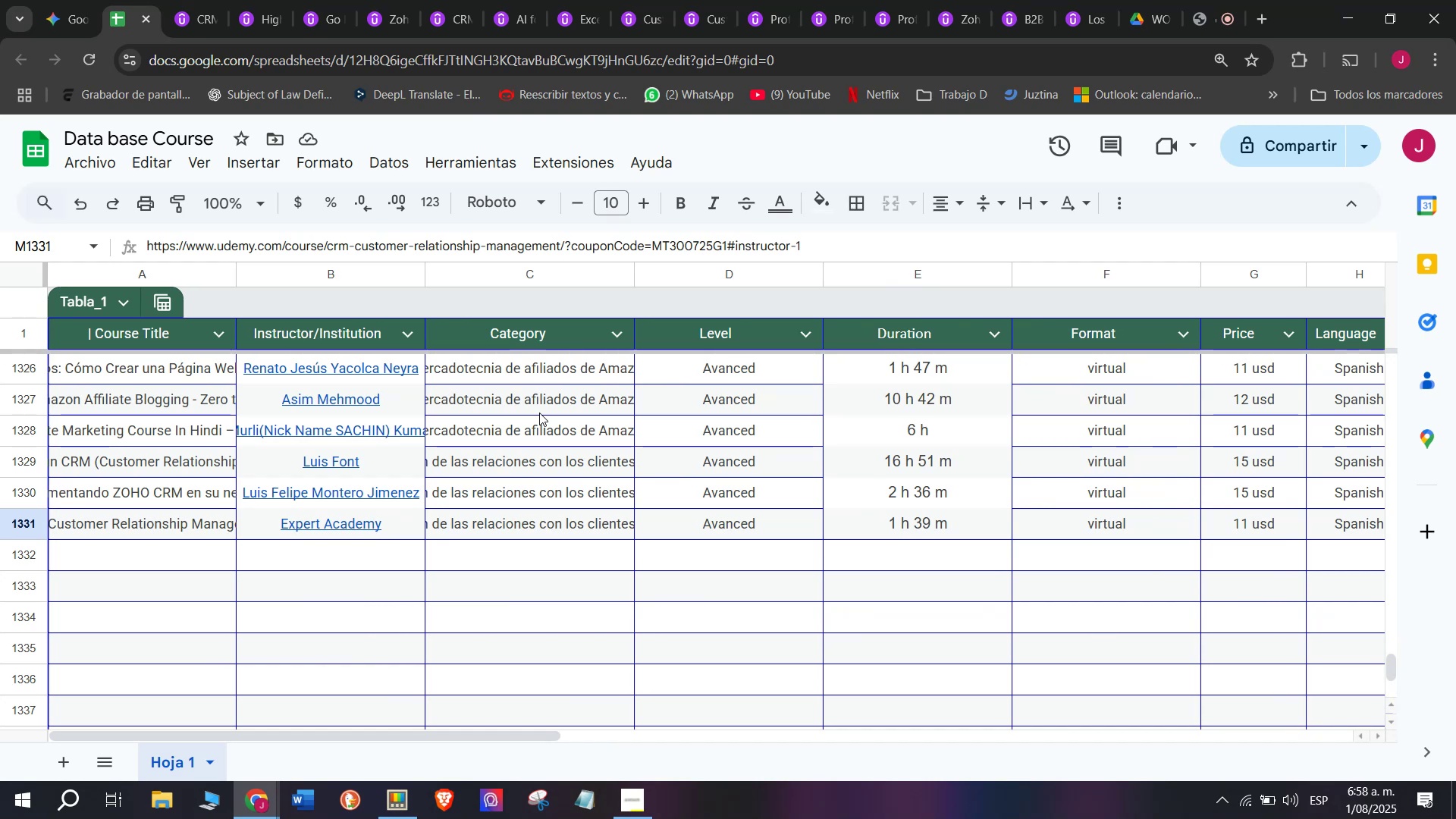 
scroll: coordinate [0, 262], scroll_direction: none, amount: 0.0
 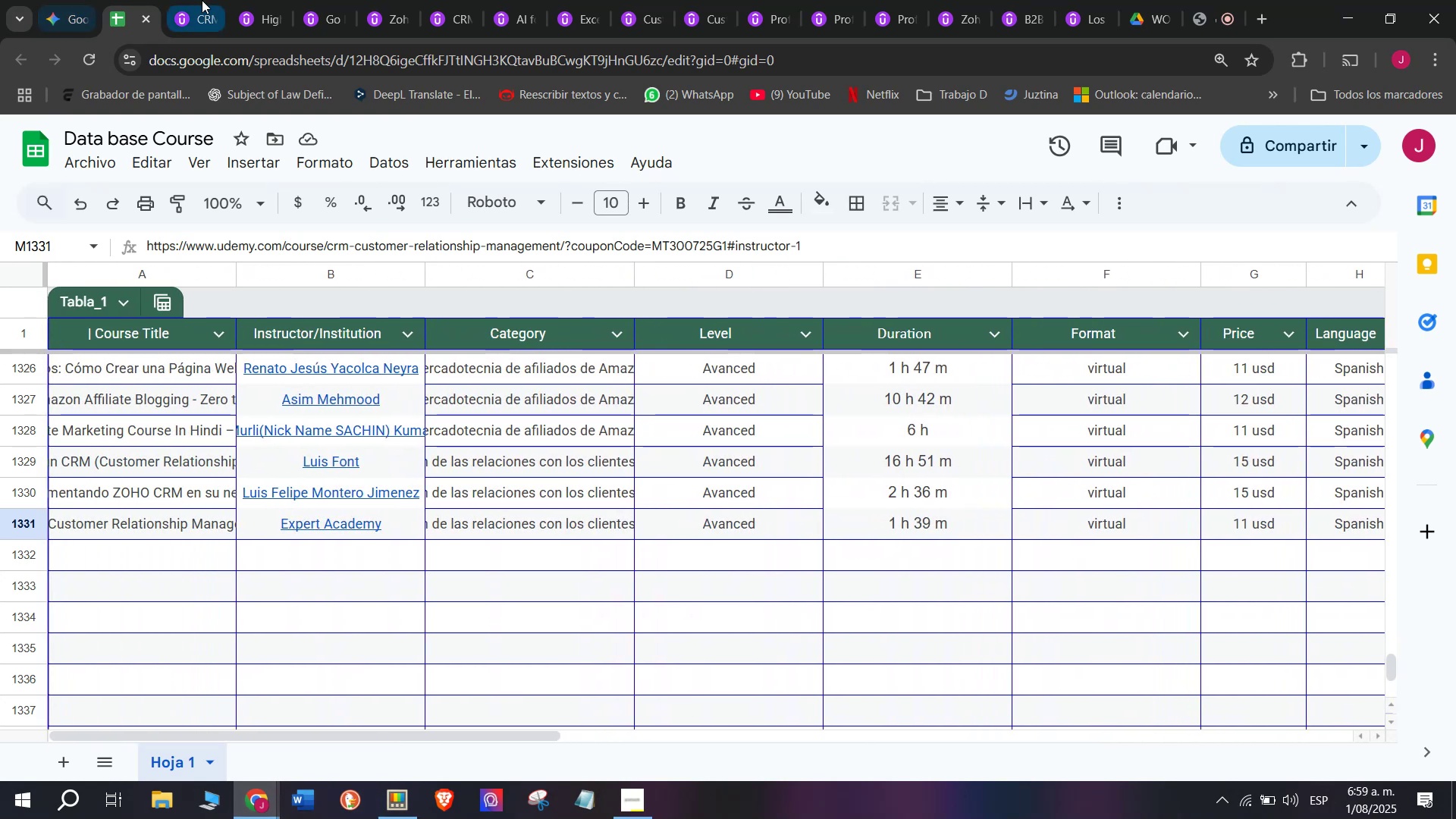 
left_click([186, 0])
 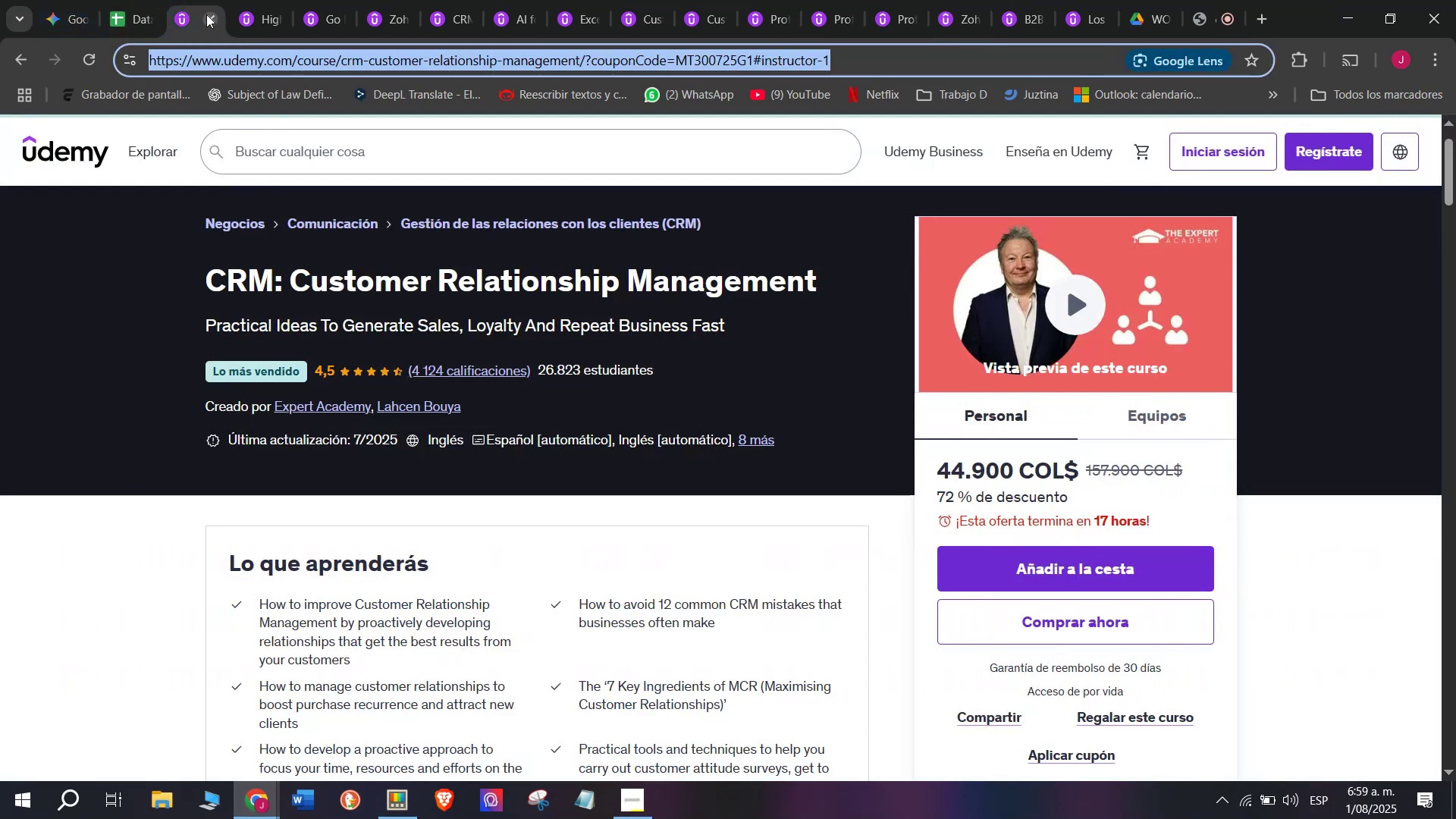 
left_click([206, 16])
 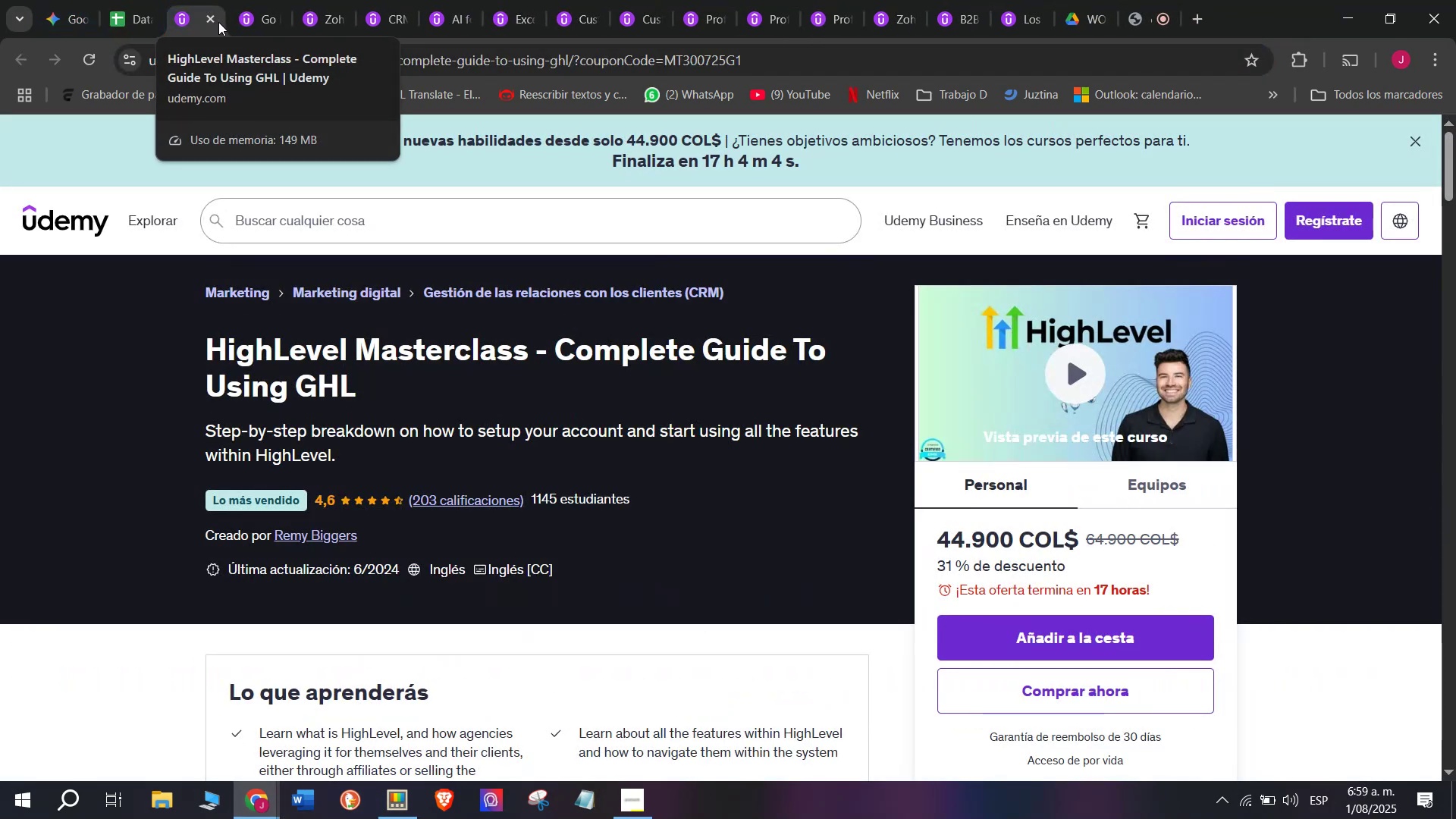 
wait(9.41)
 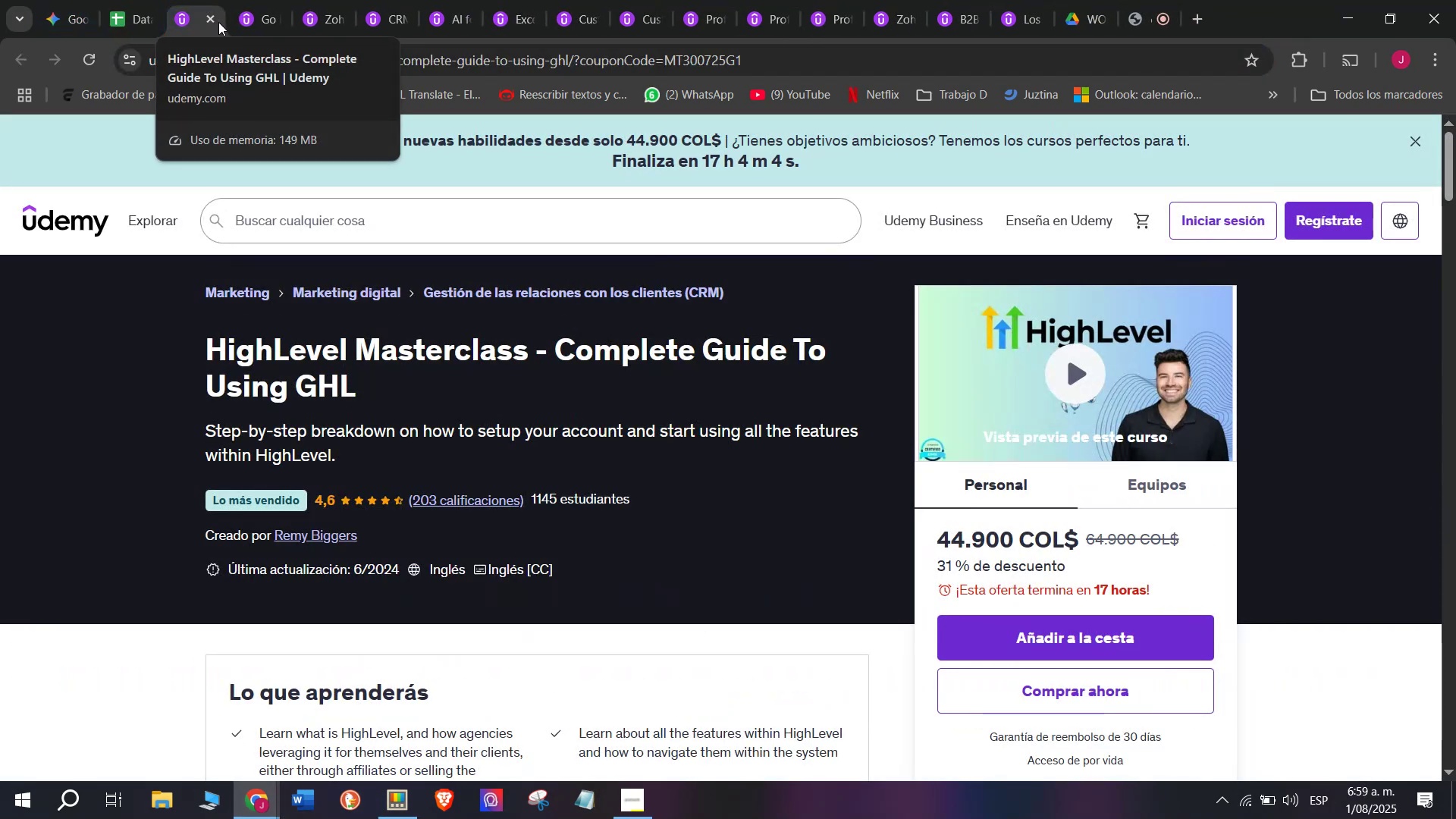 
mouse_move([331, 41])
 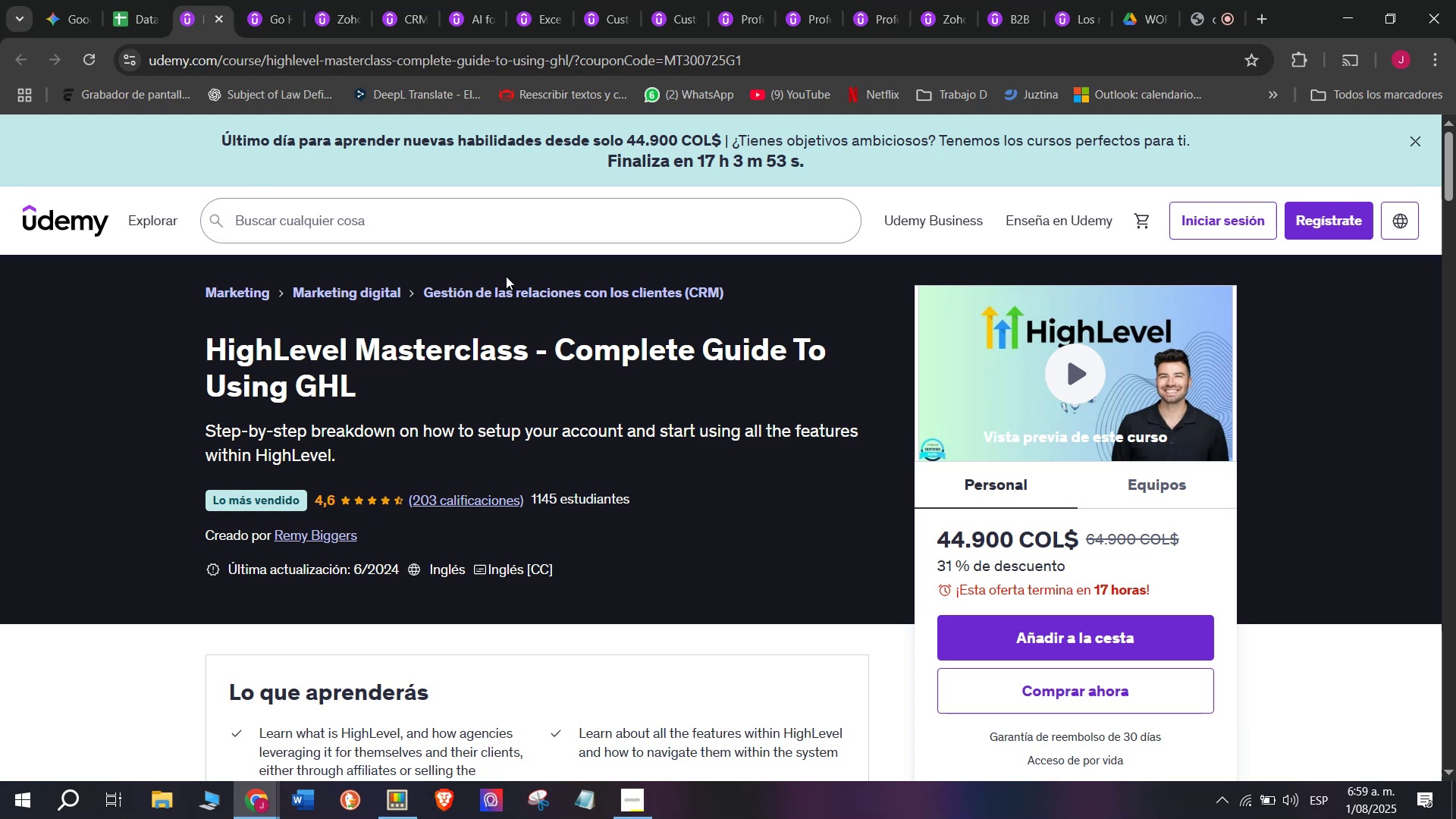 
wait(10.51)
 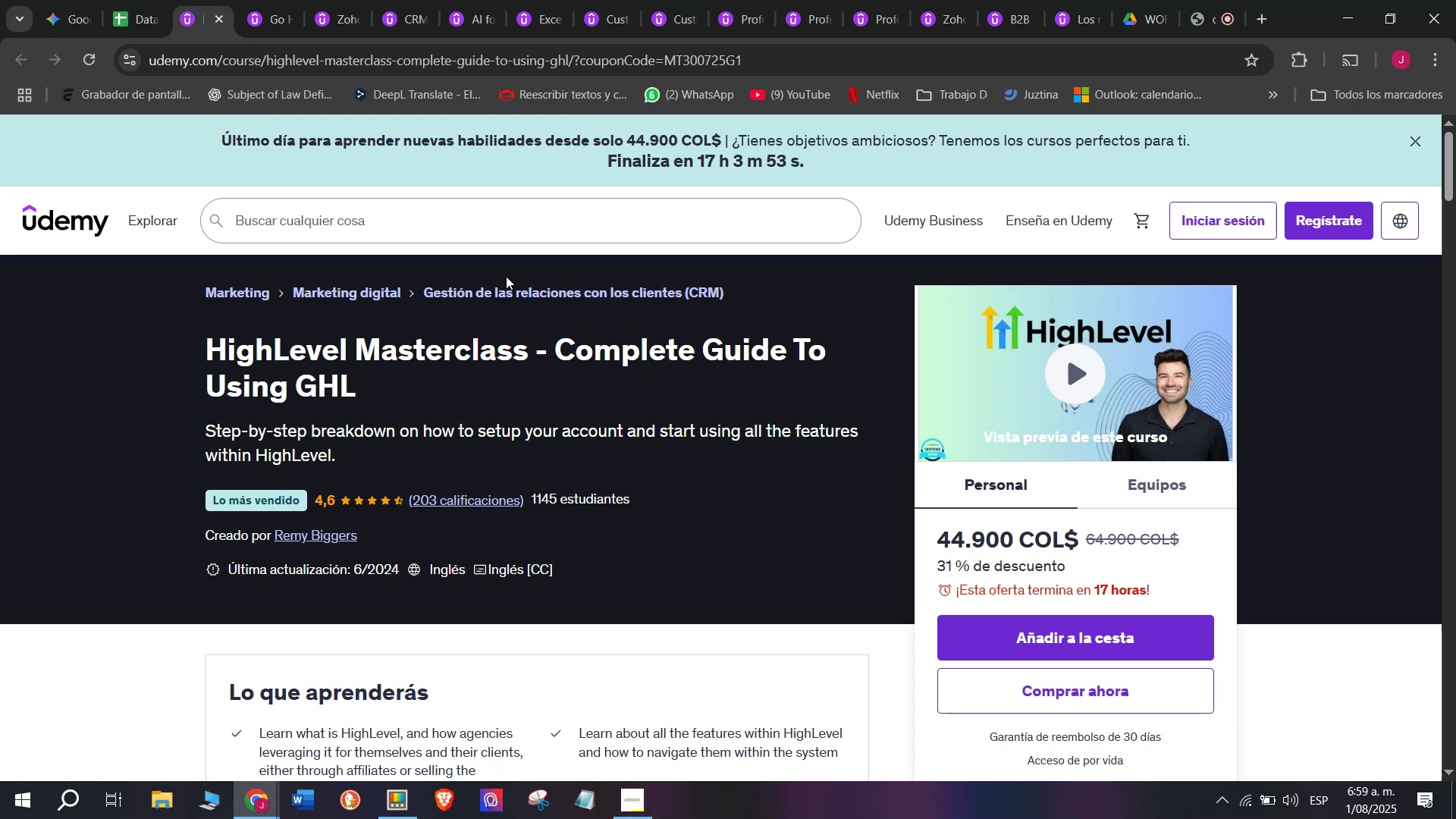 
left_click([115, 0])
 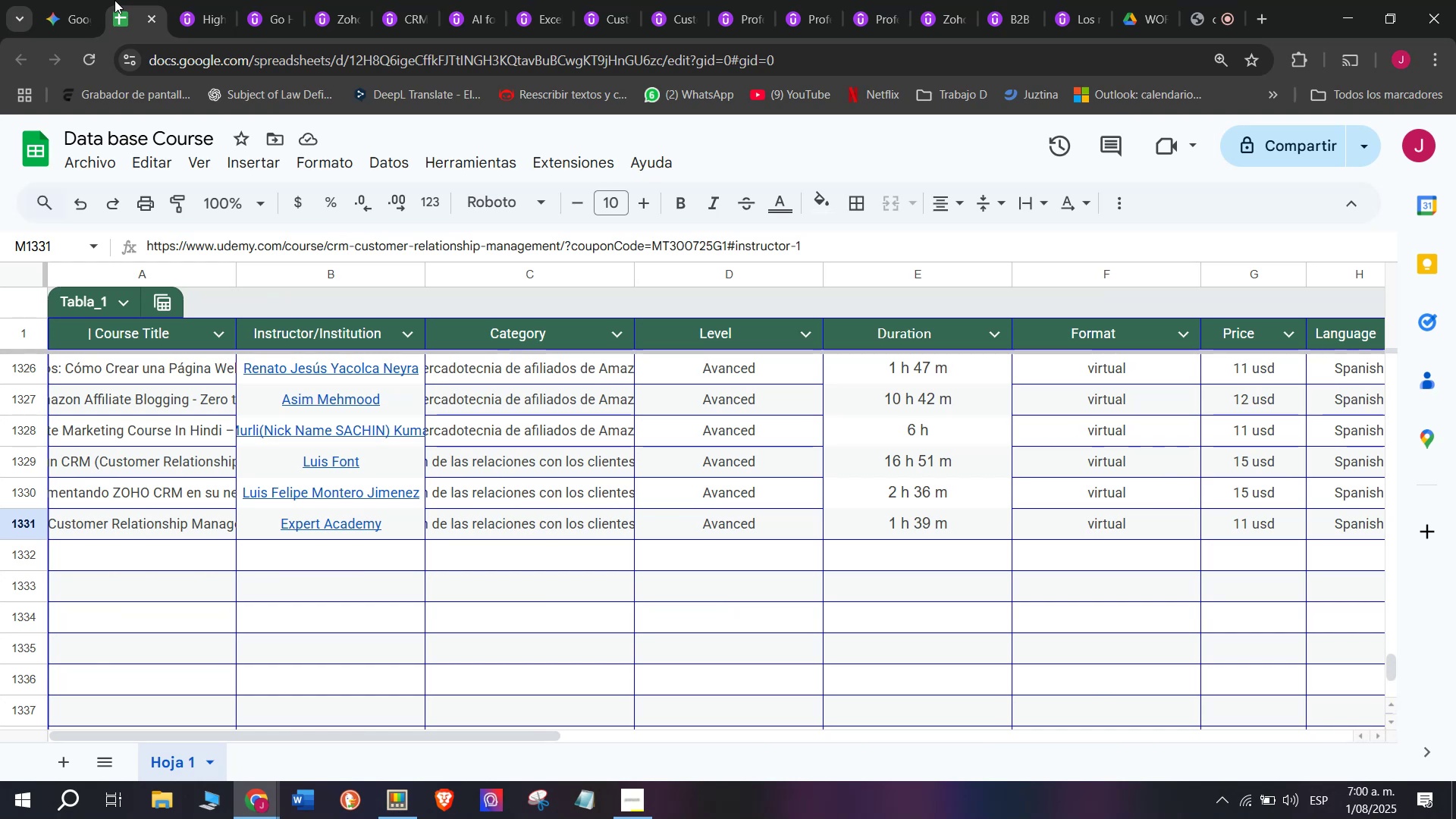 
wait(43.78)
 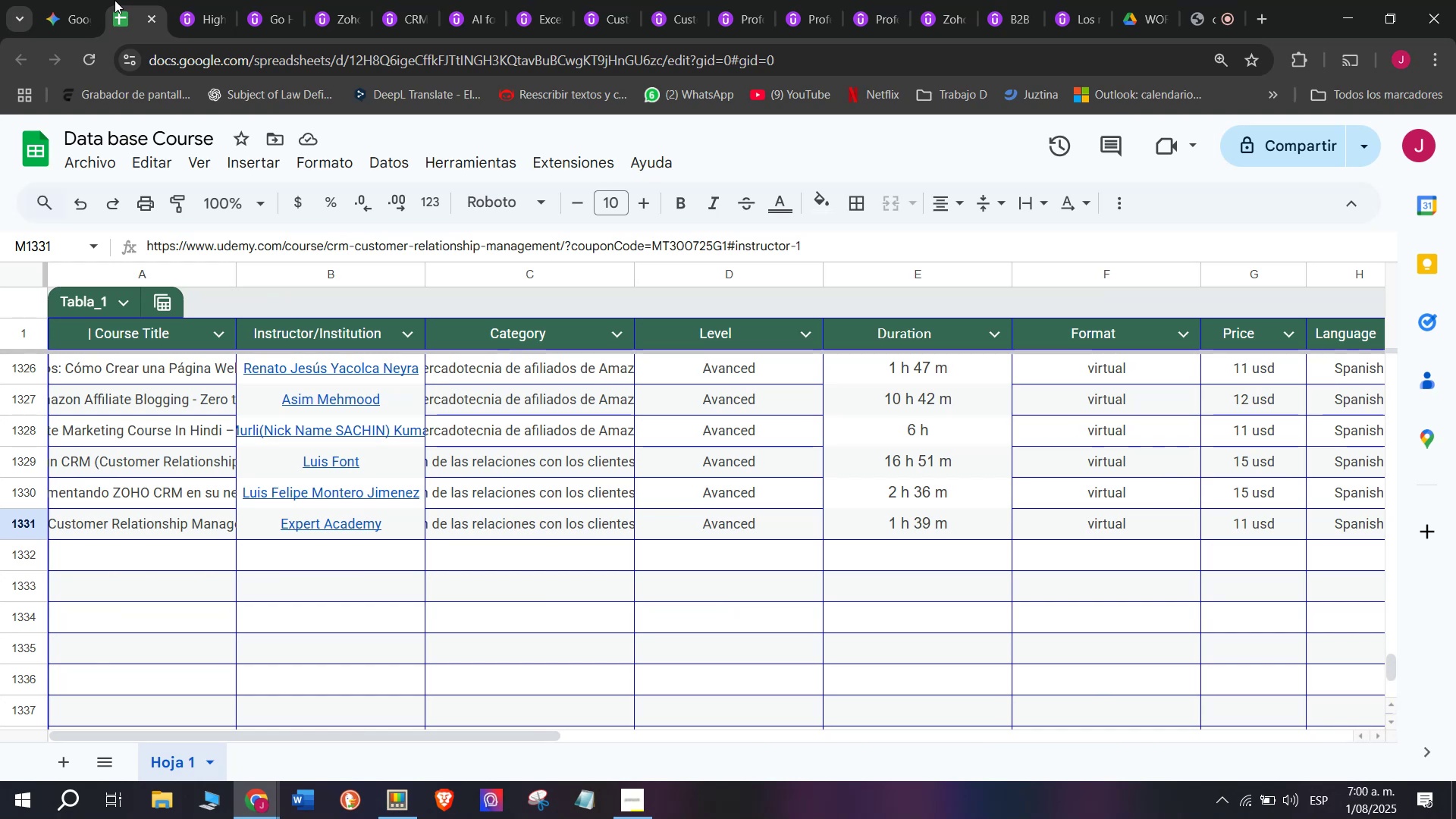 
mouse_move([249, 3])
 